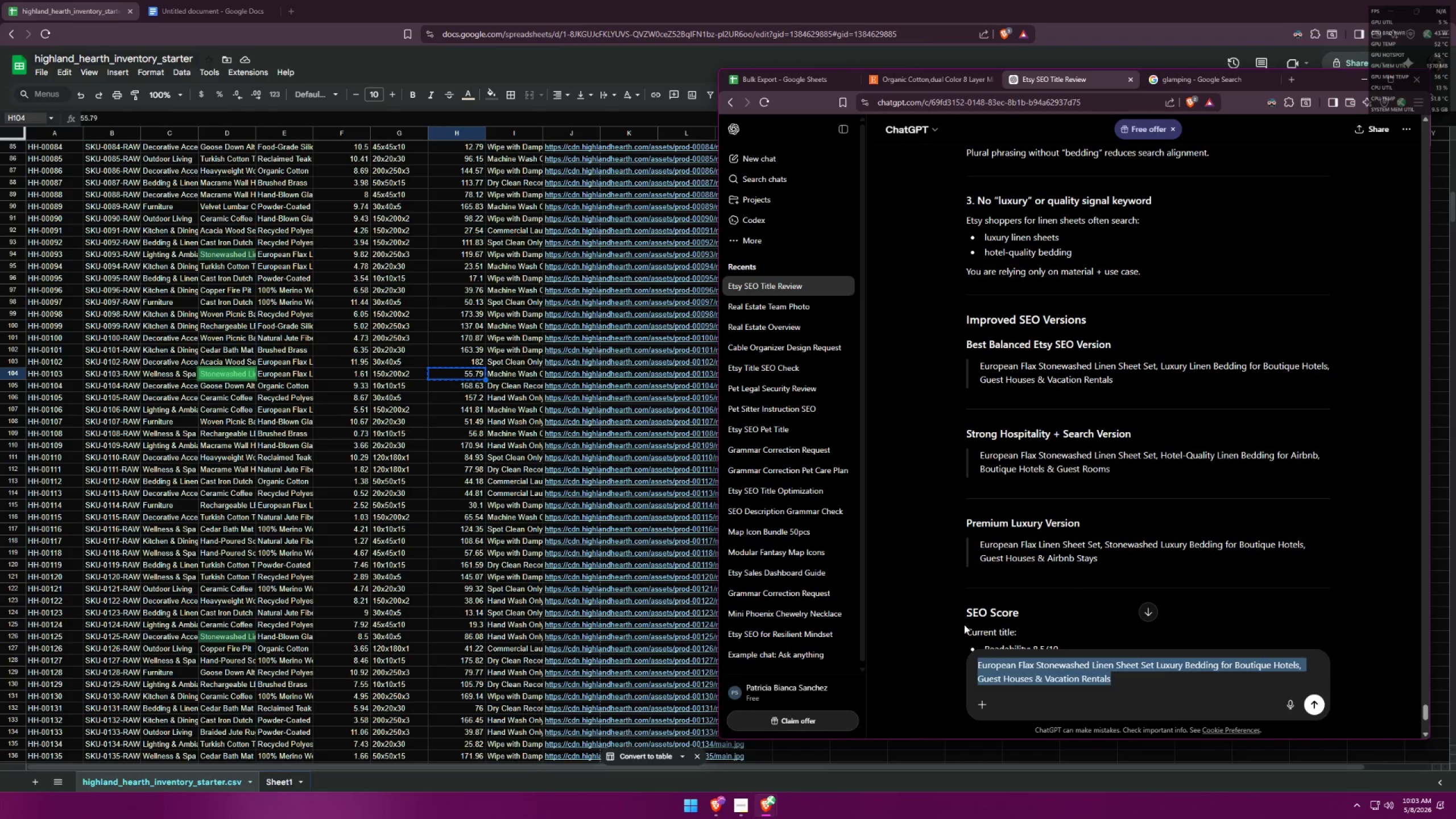 
key(Control+ControlLeft)
 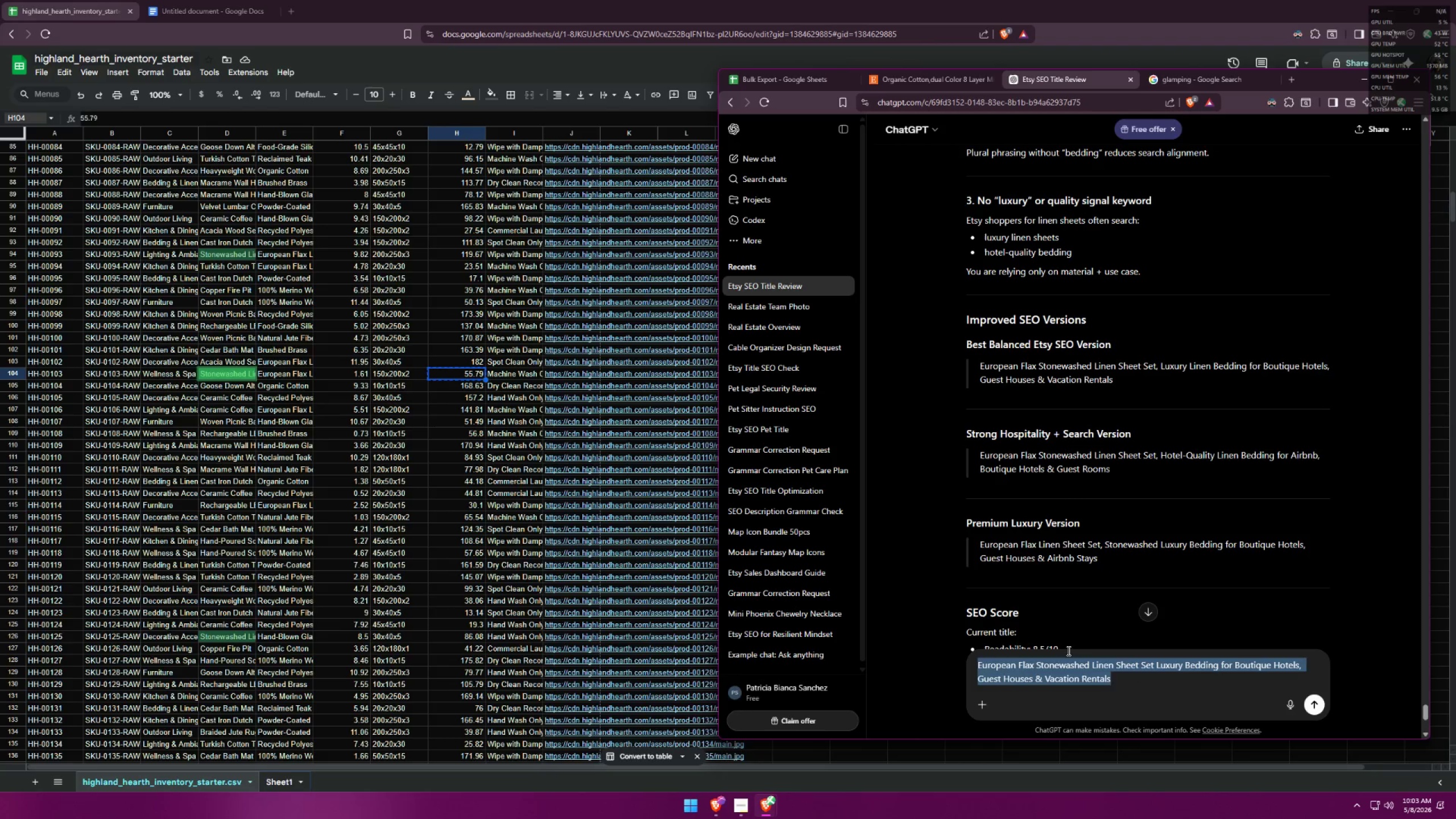 
key(Control+C)
 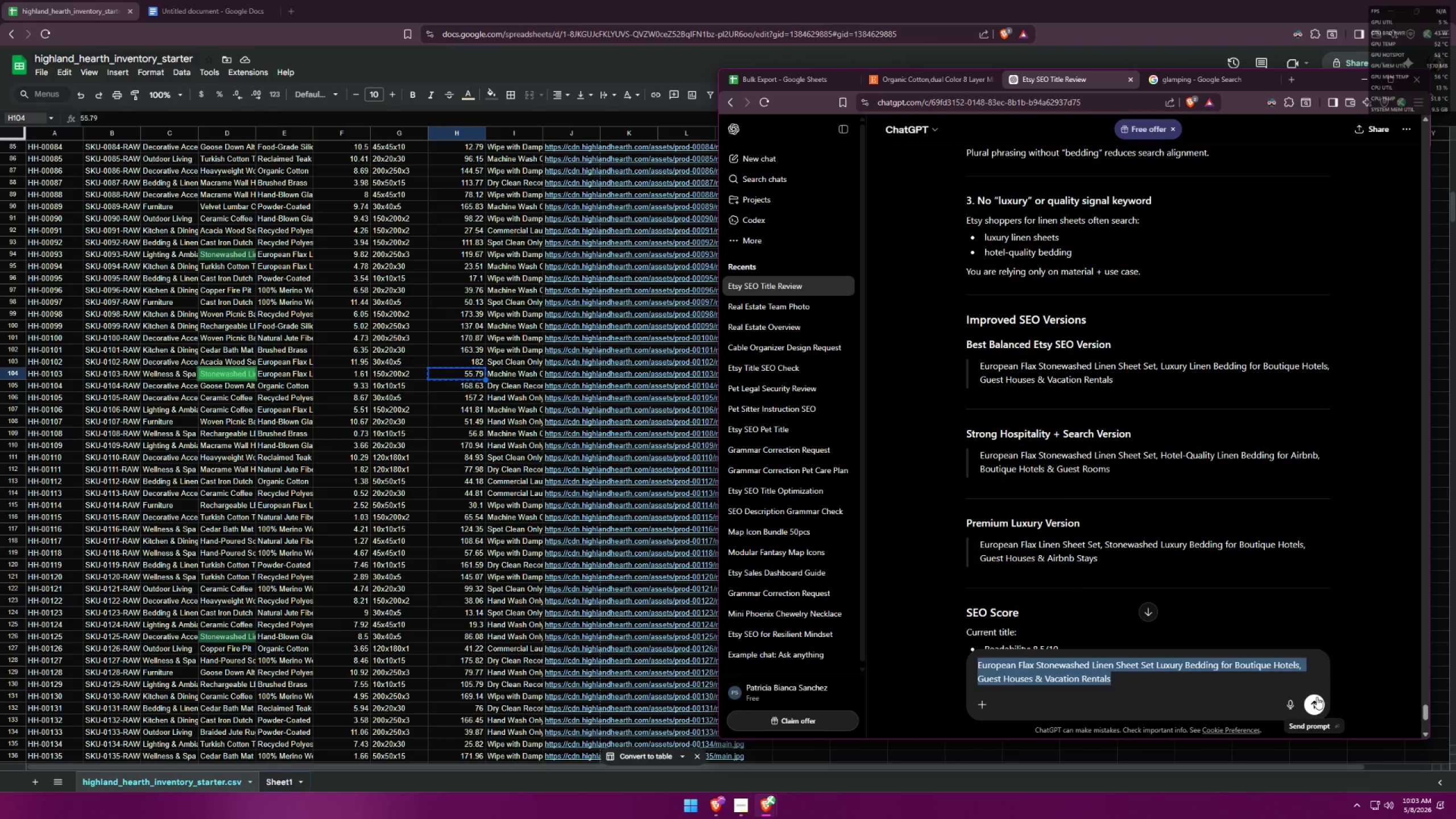 
left_click([1316, 671])
 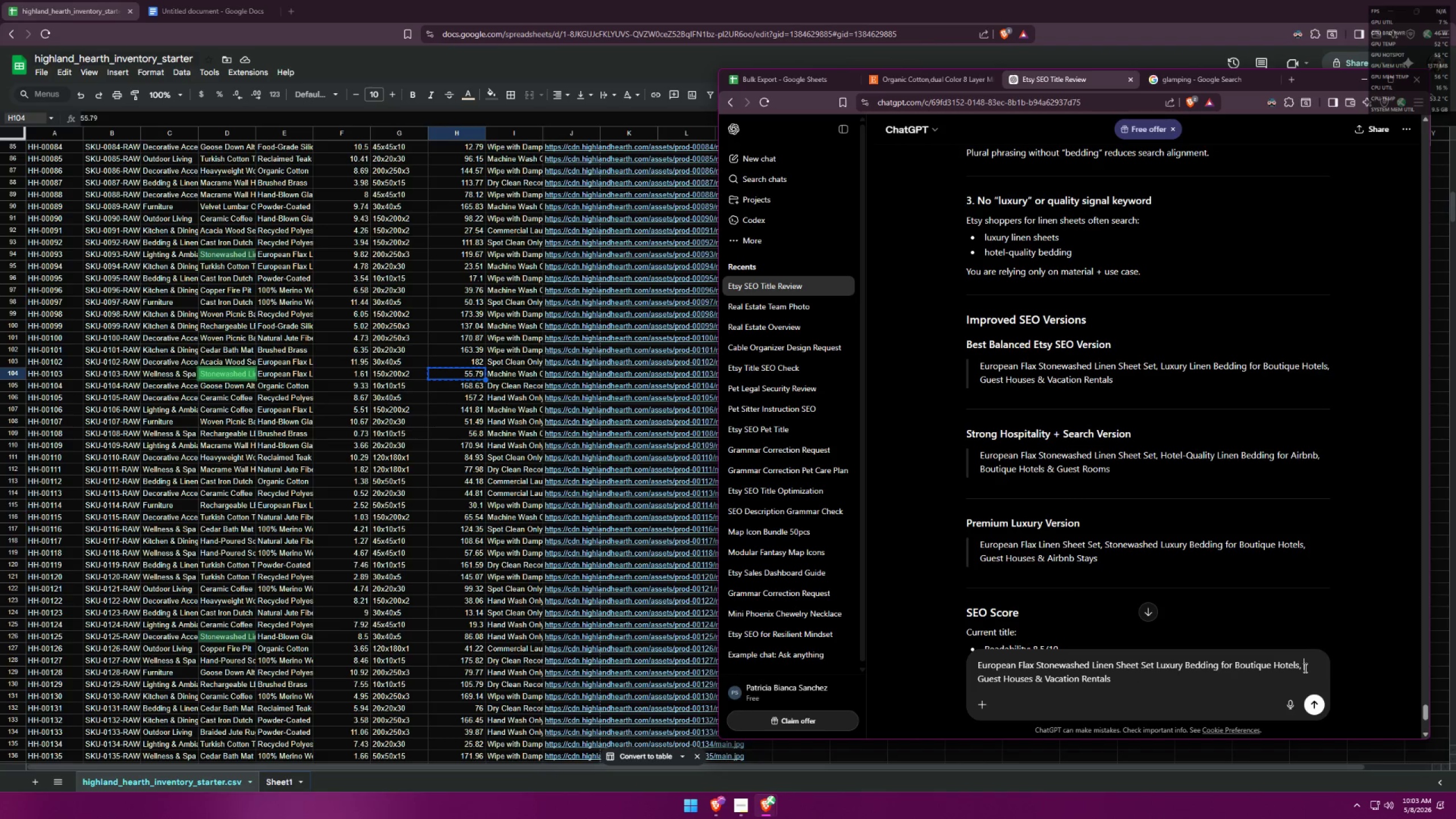 
left_click([1303, 667])
 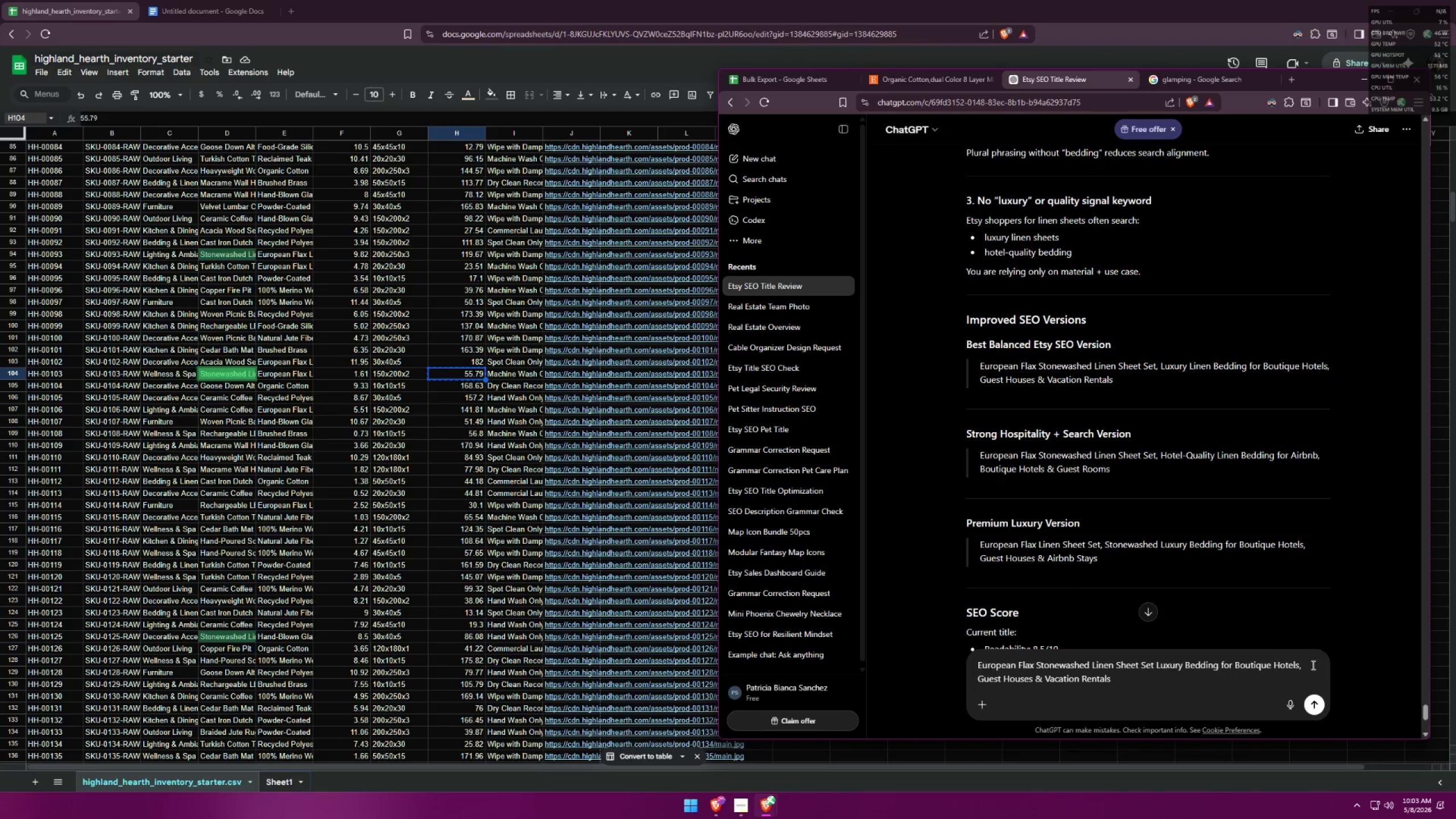 
key(Backspace)
 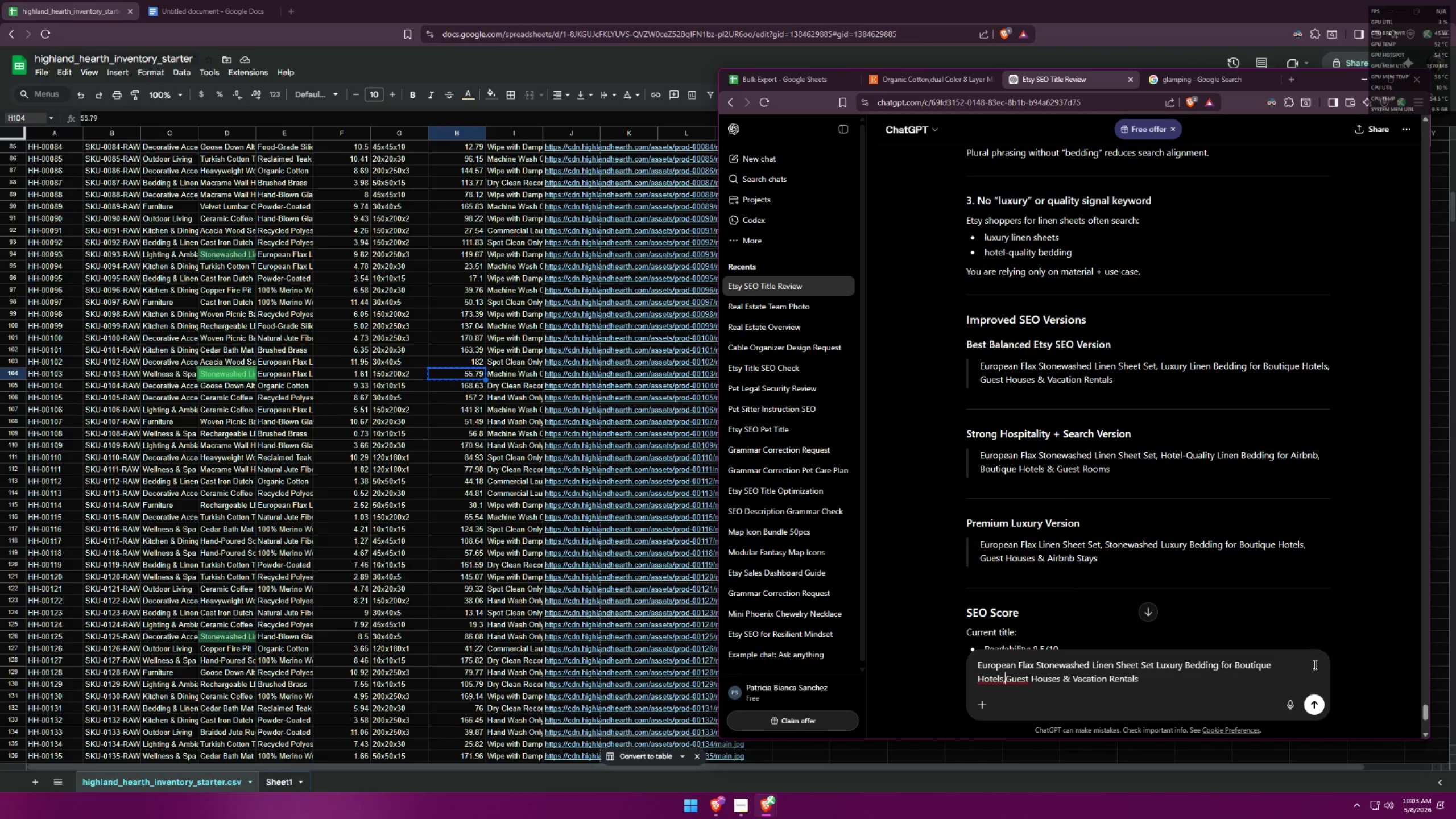 
key(Backspace)
 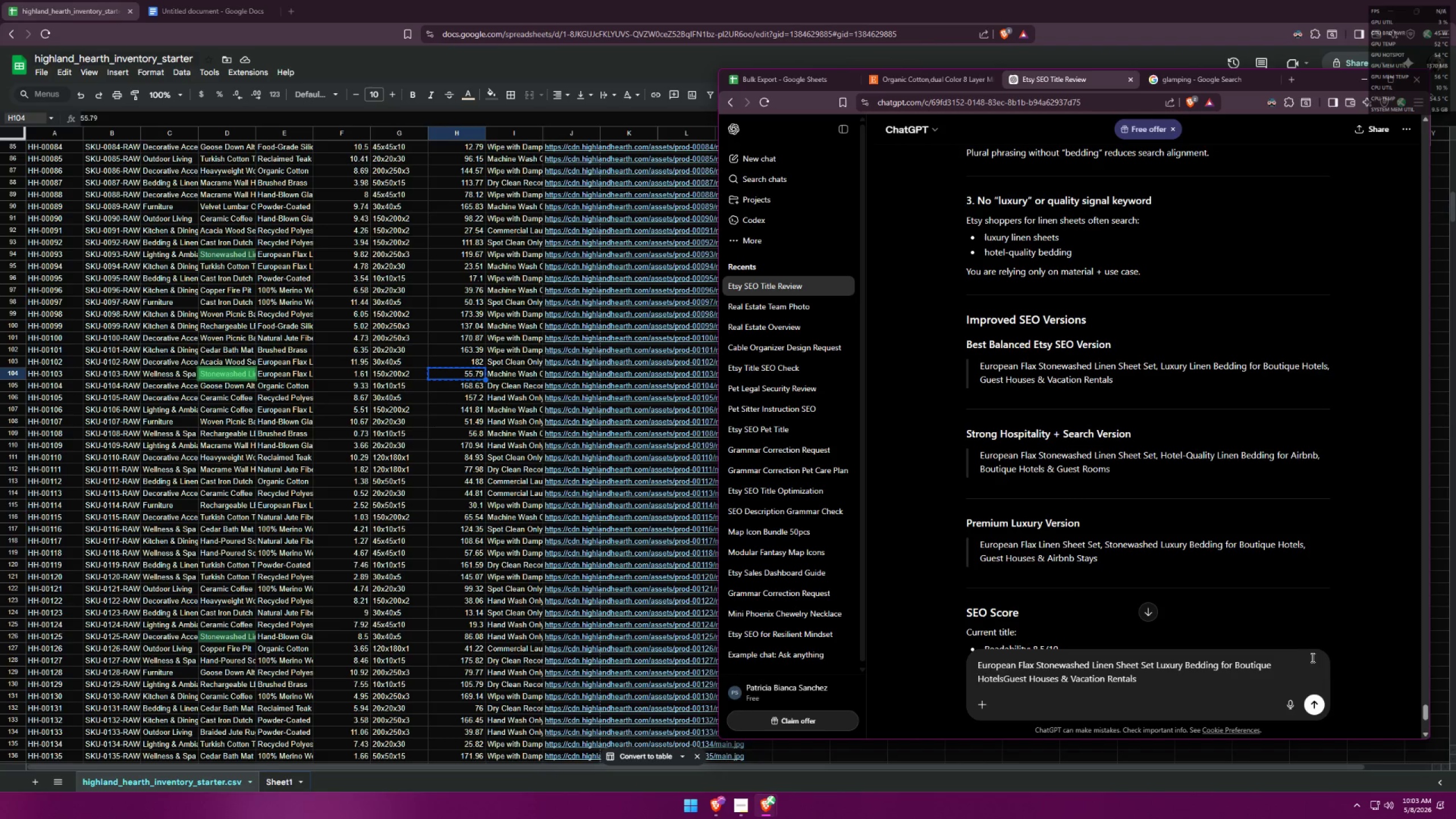 
key(Space)
 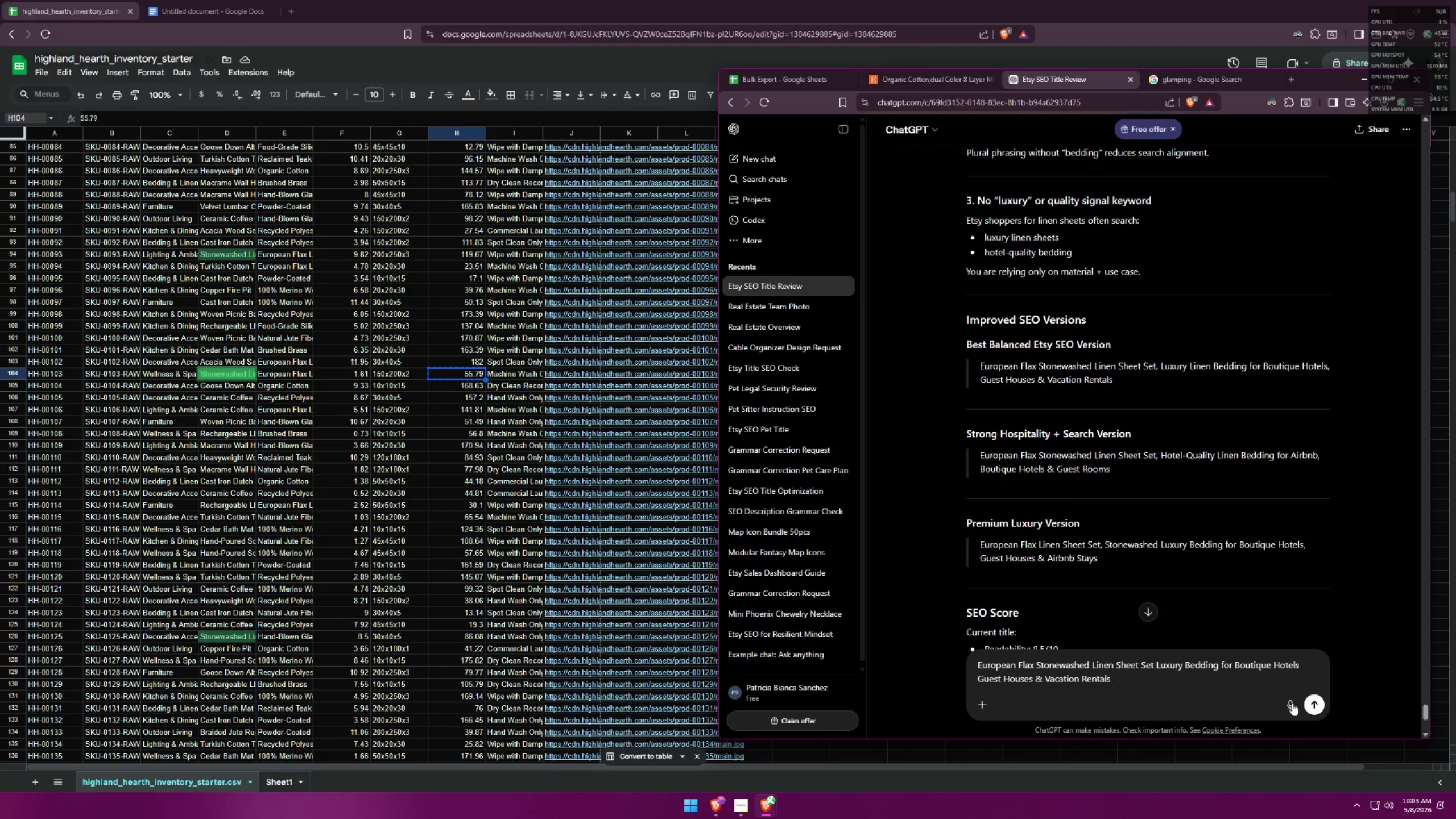 
key(Control+A)
 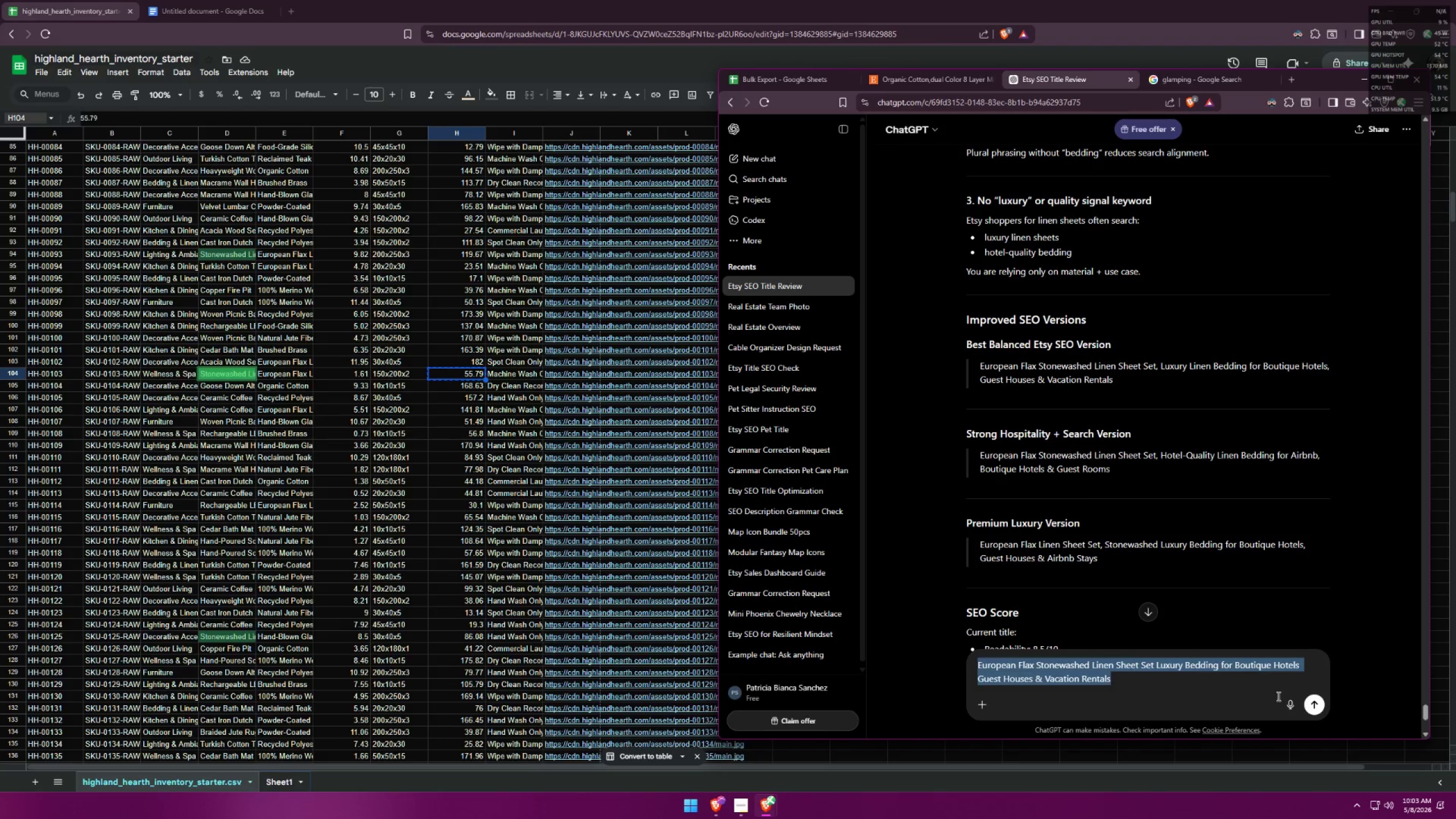 
key(Control+C)
 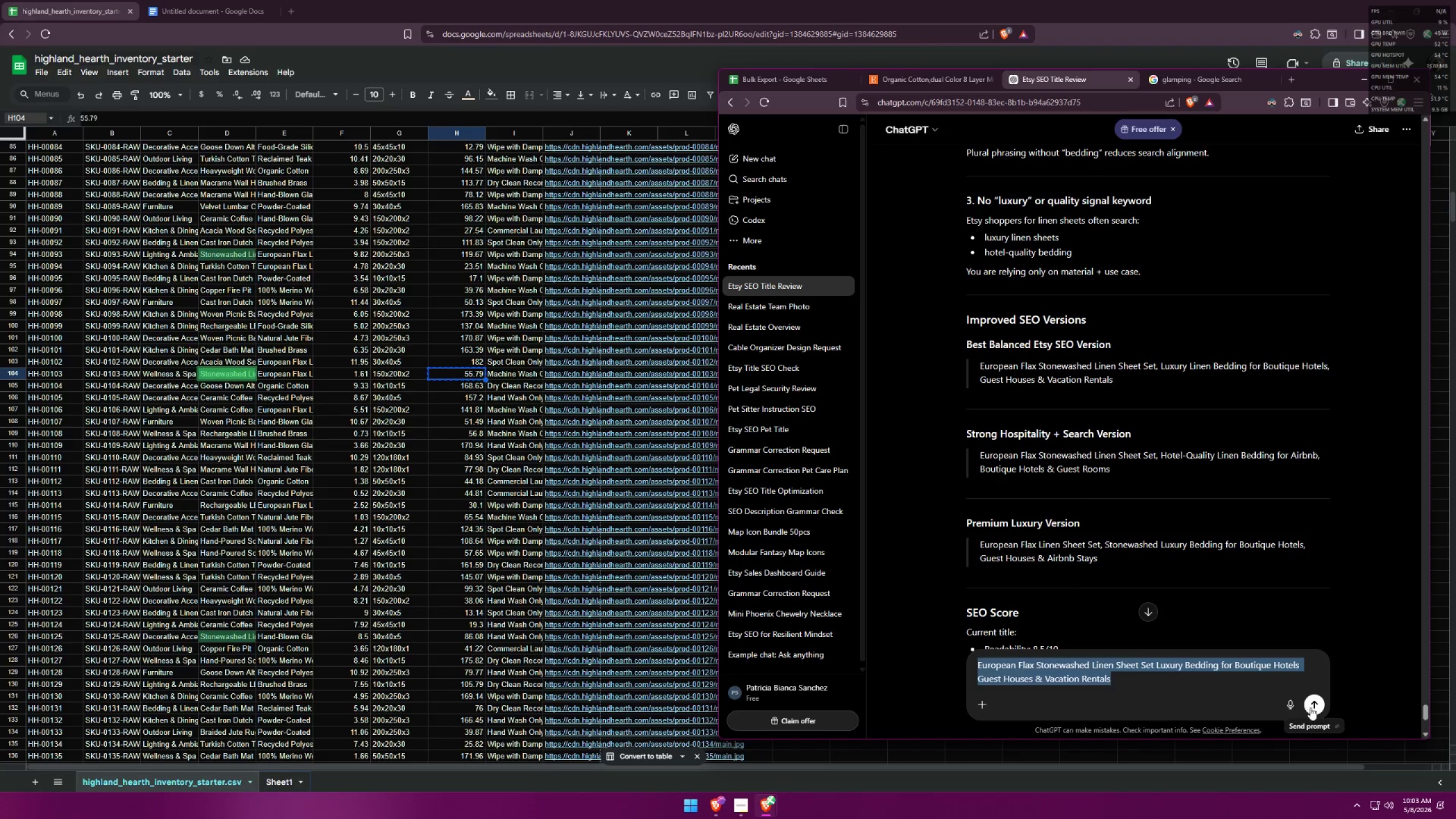 
left_click([1314, 706])
 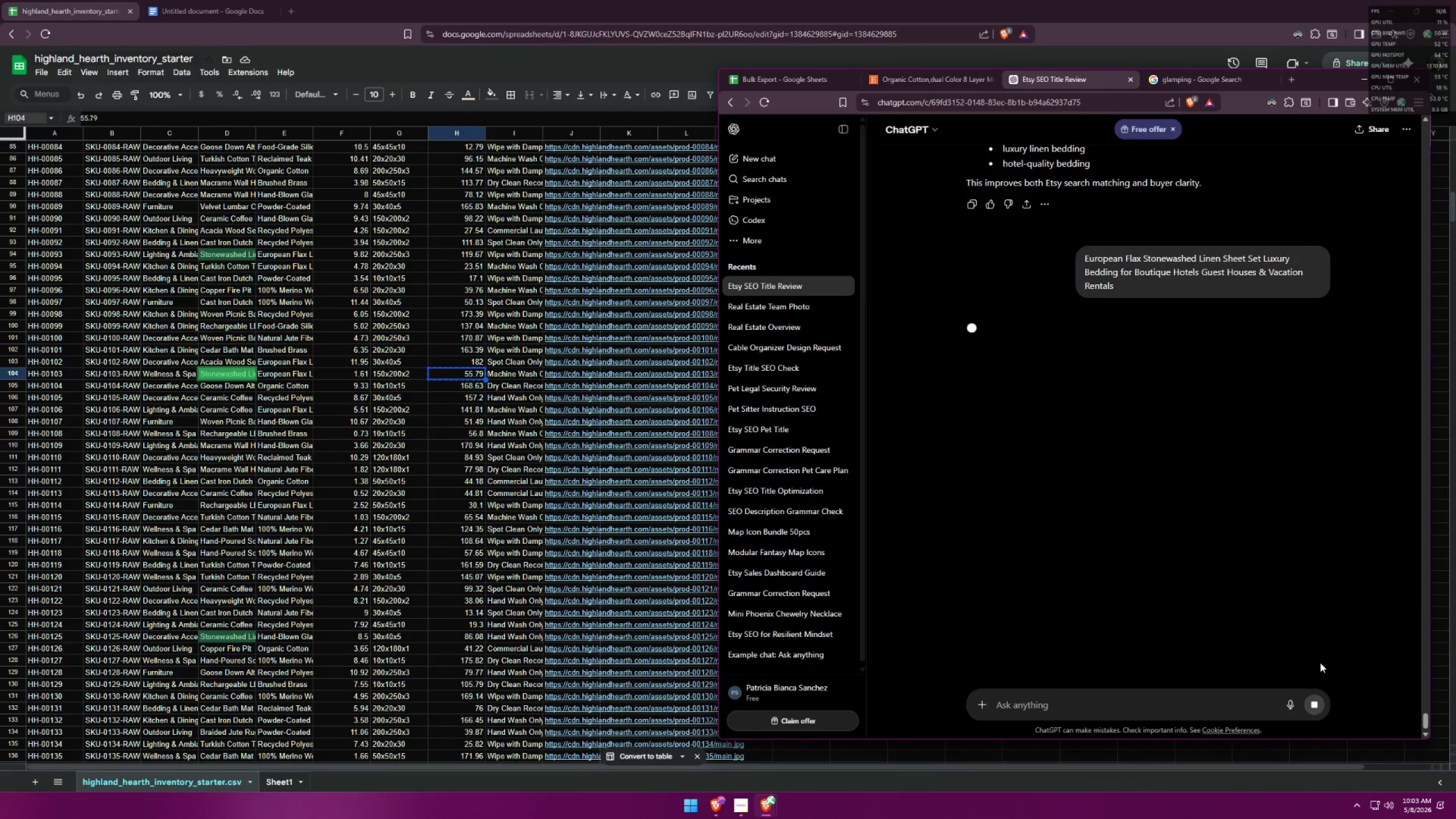 
mouse_move([1320, 647])
 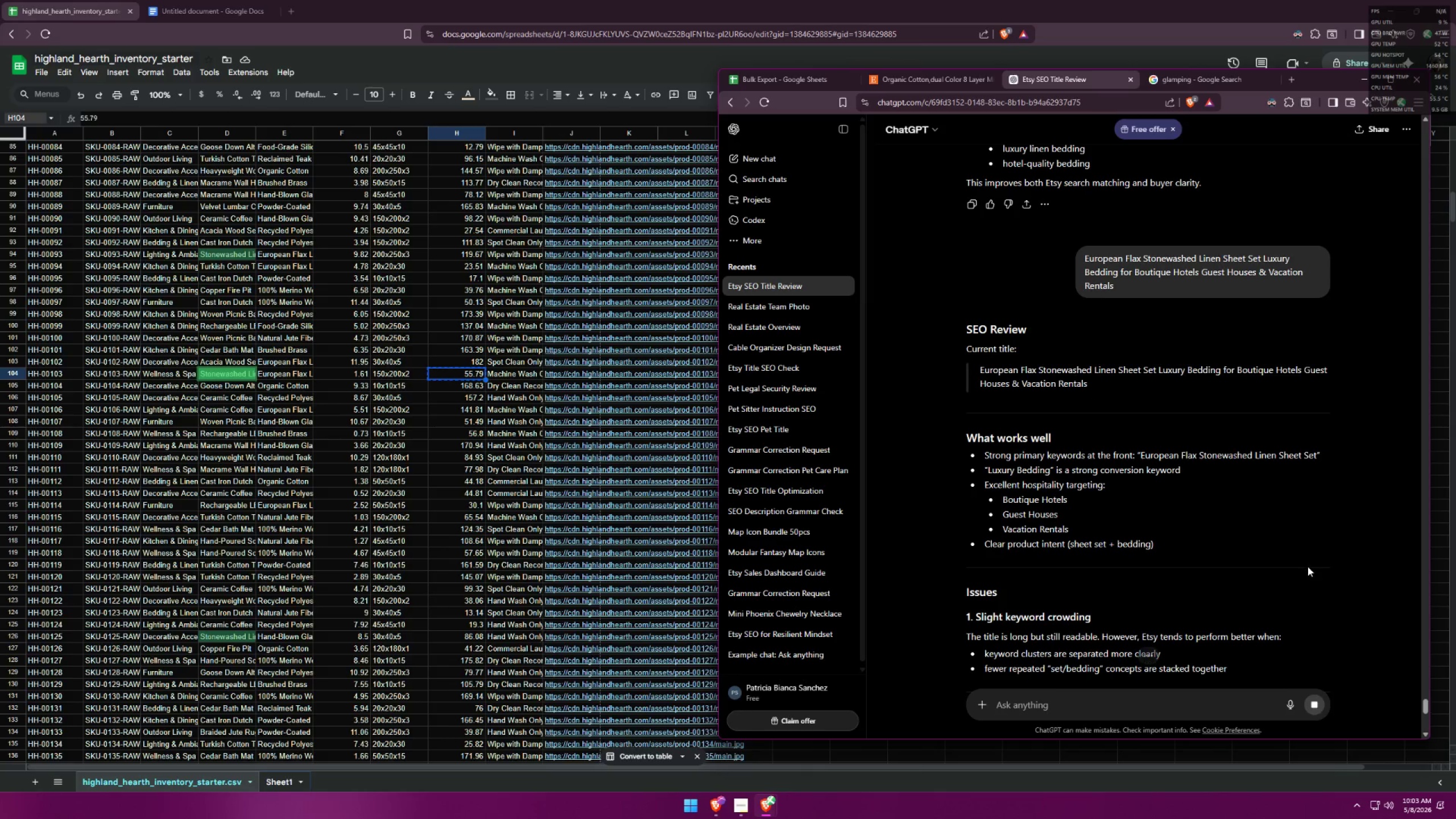 
scroll: coordinate [1316, 556], scroll_direction: down, amount: 8.0
 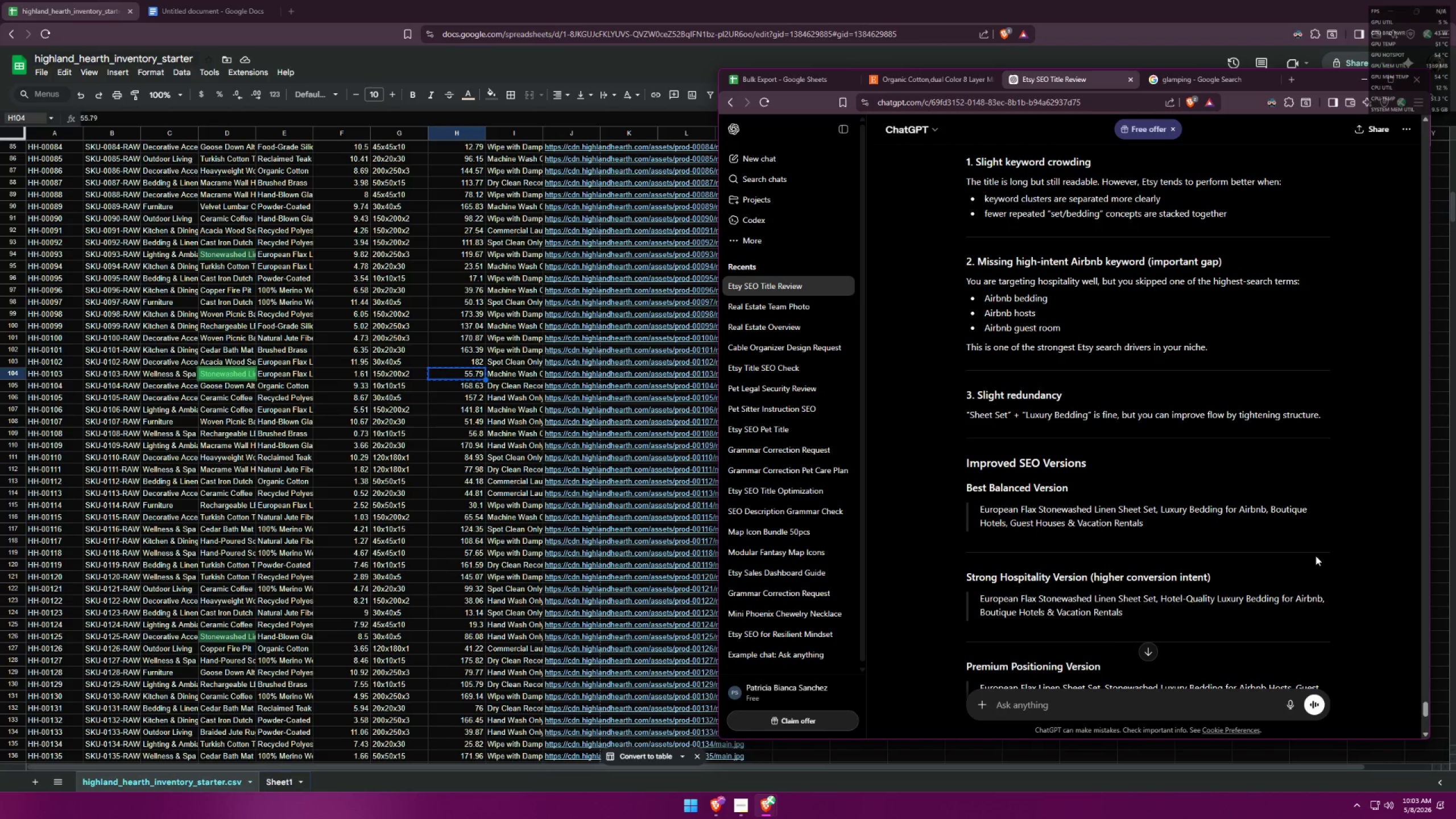 
wait(12.28)
 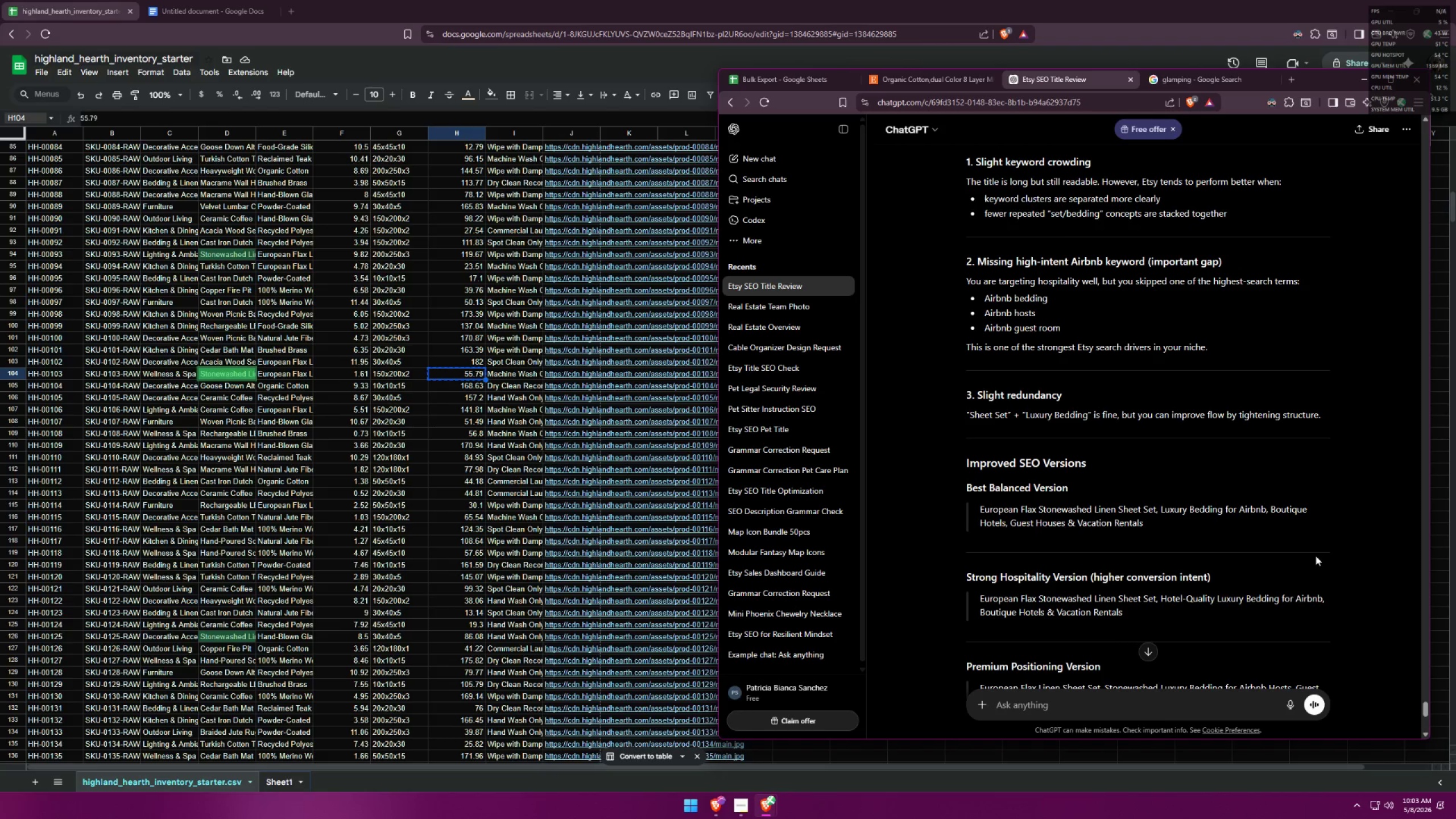 
scroll: coordinate [1320, 551], scroll_direction: down, amount: 5.0
 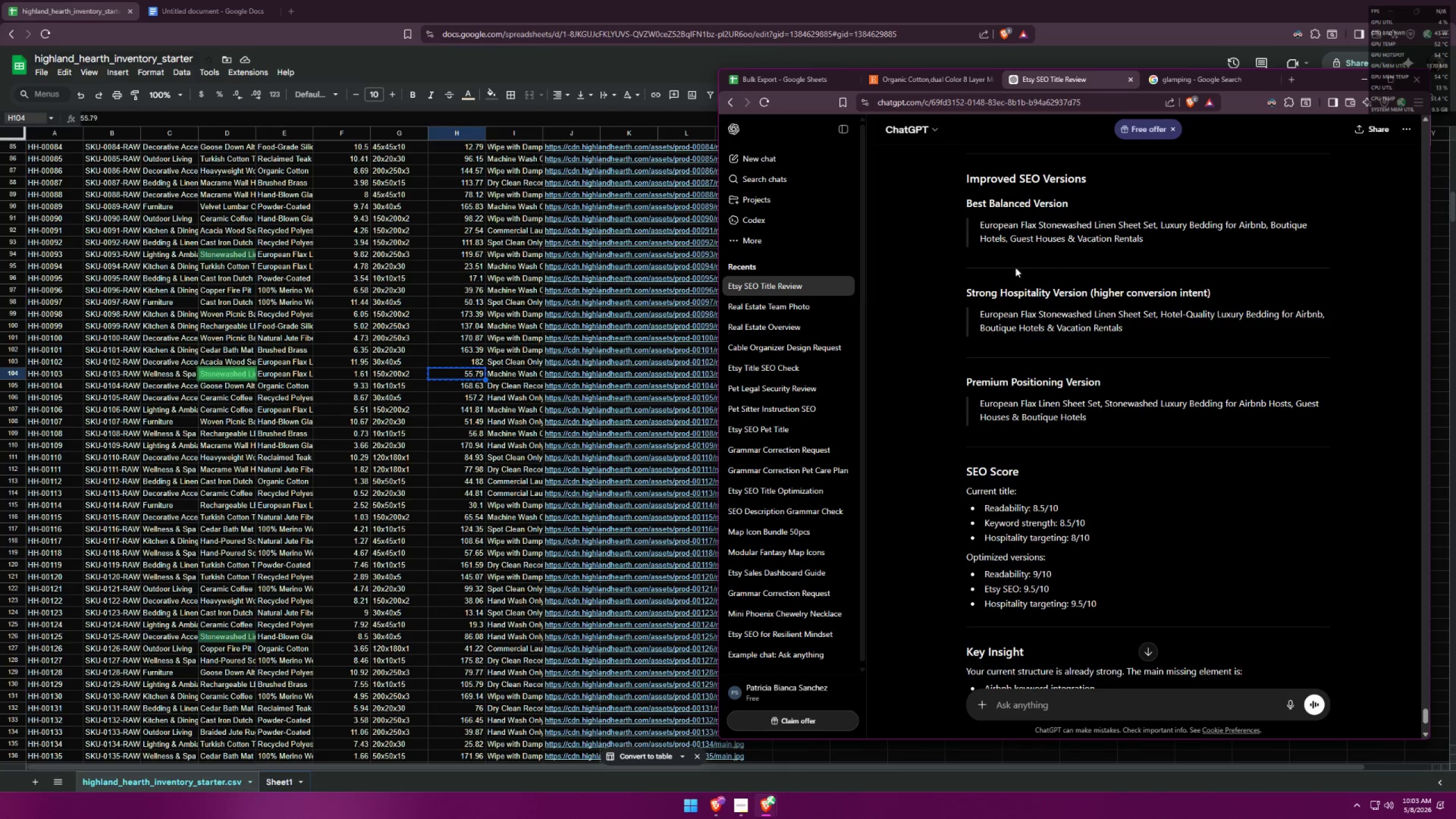 
left_click([803, 81])
 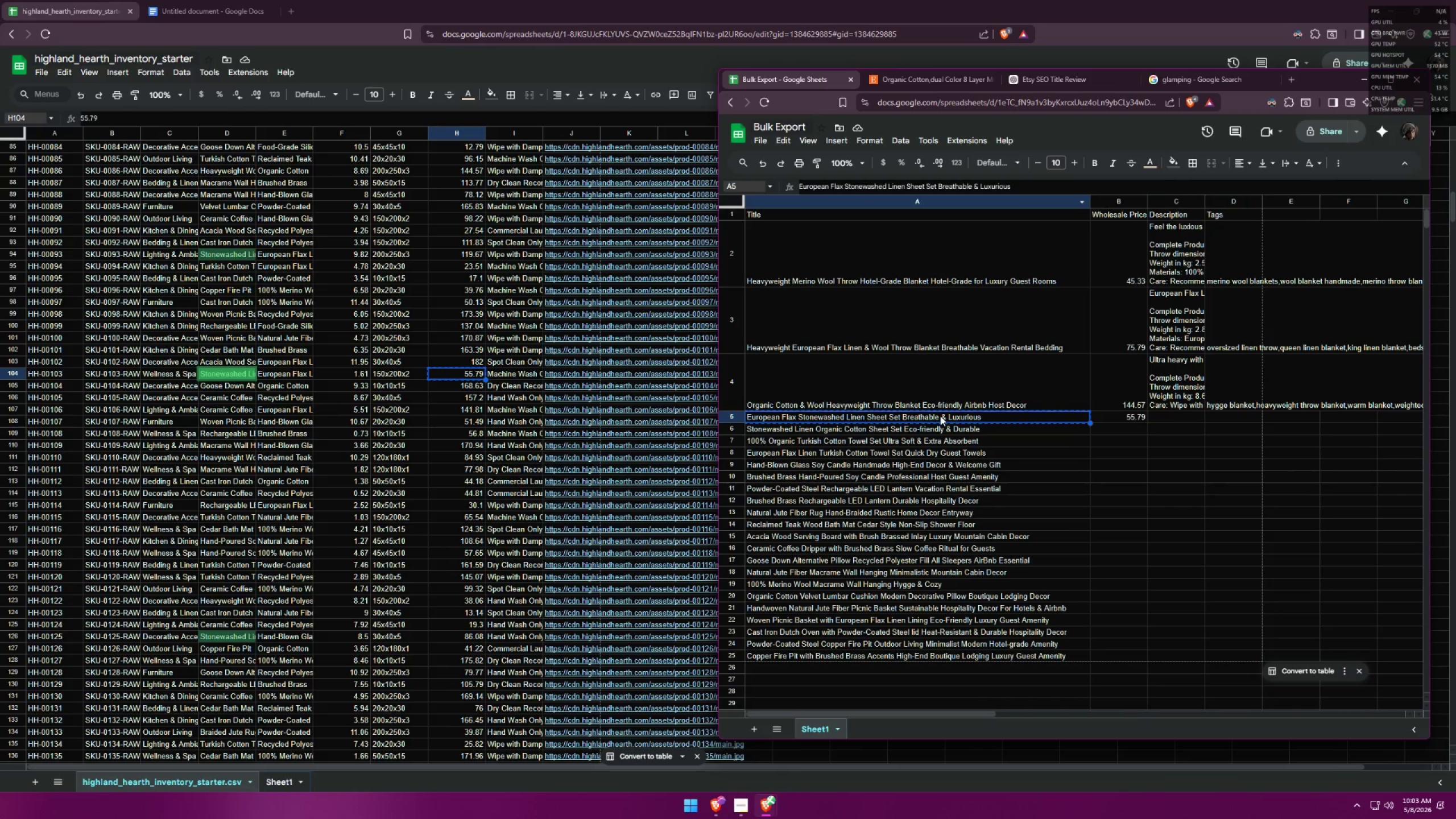 
double_click([938, 417])
 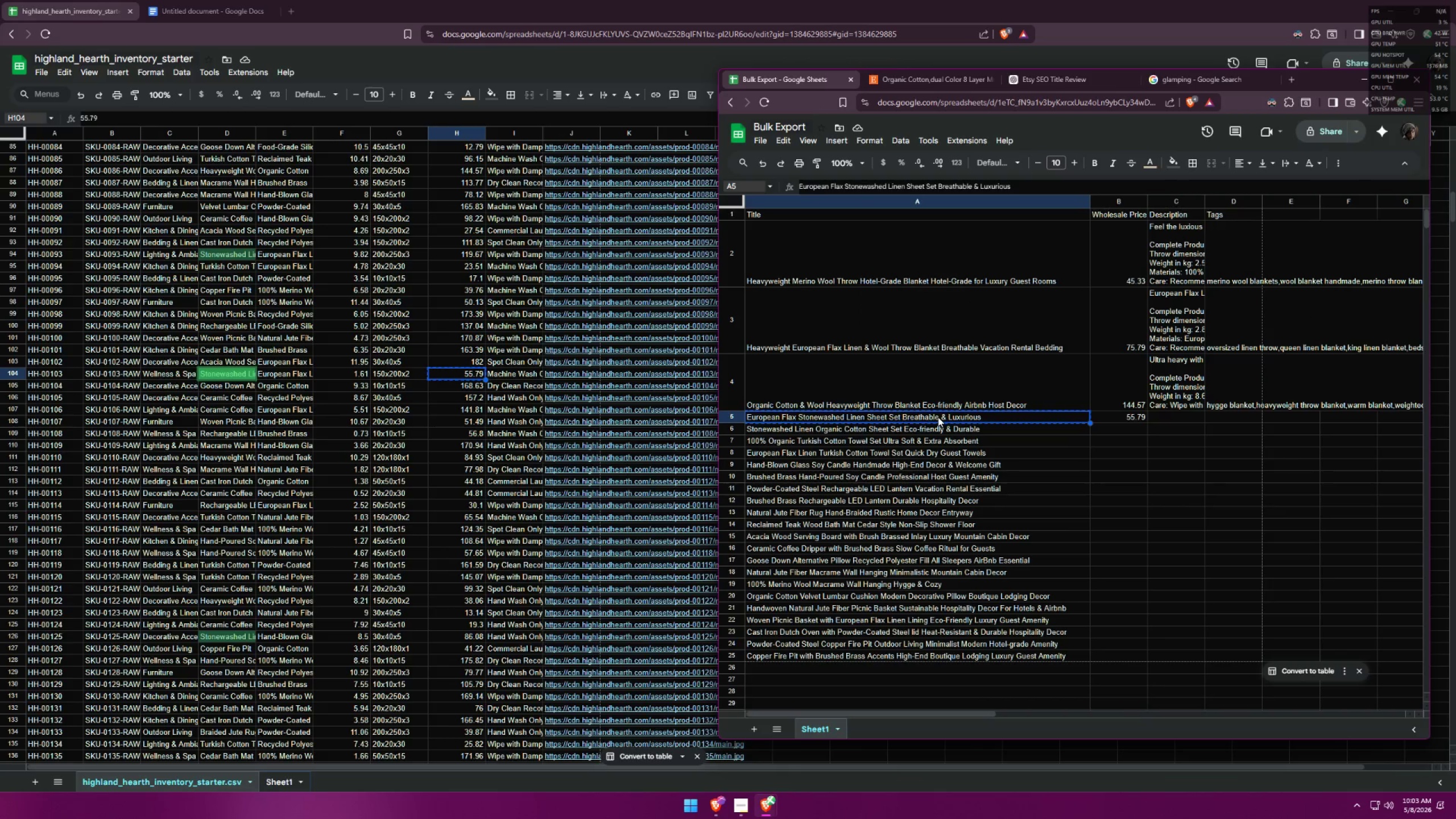 
triple_click([938, 417])
 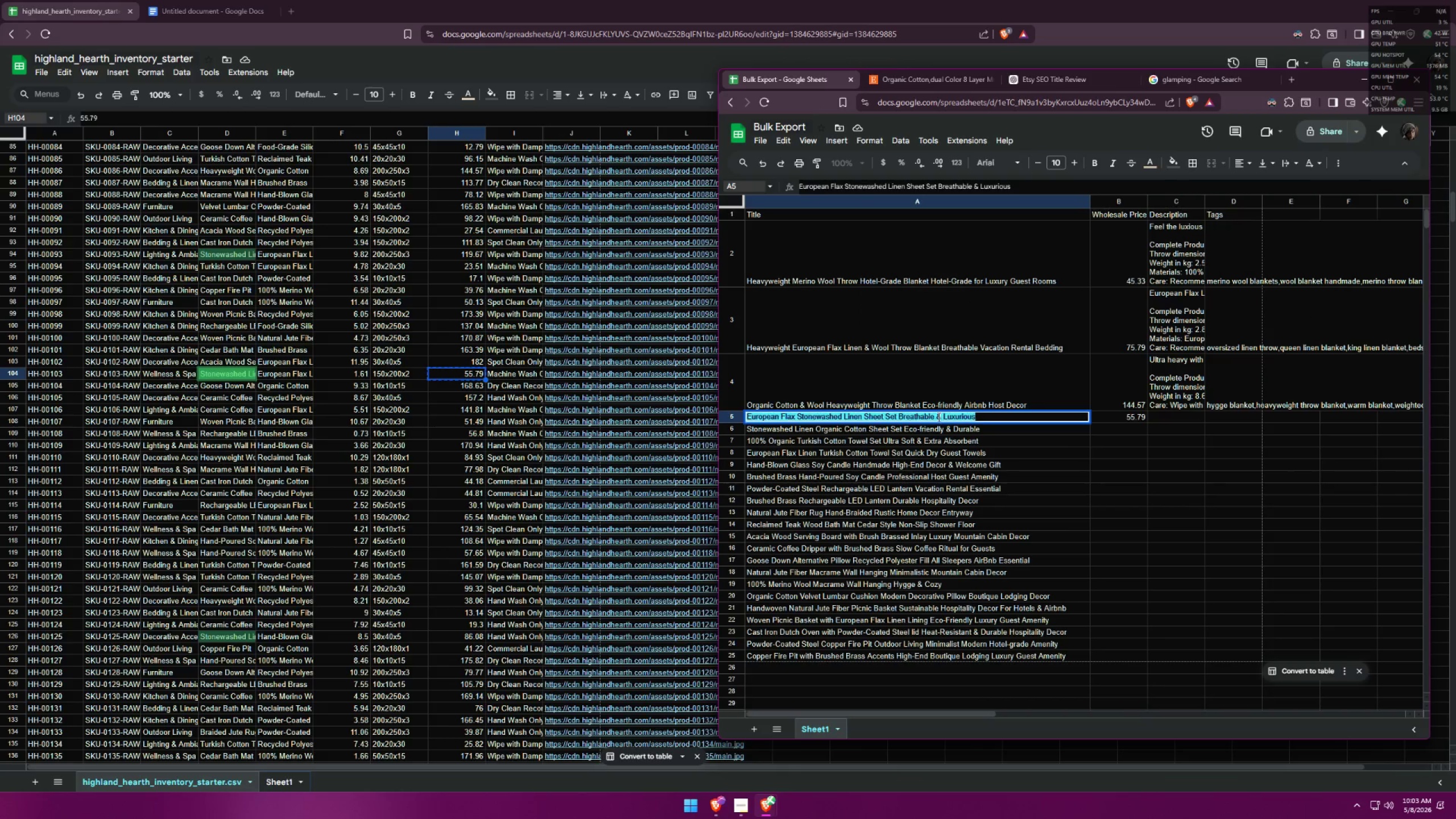 
key(Control+A)
 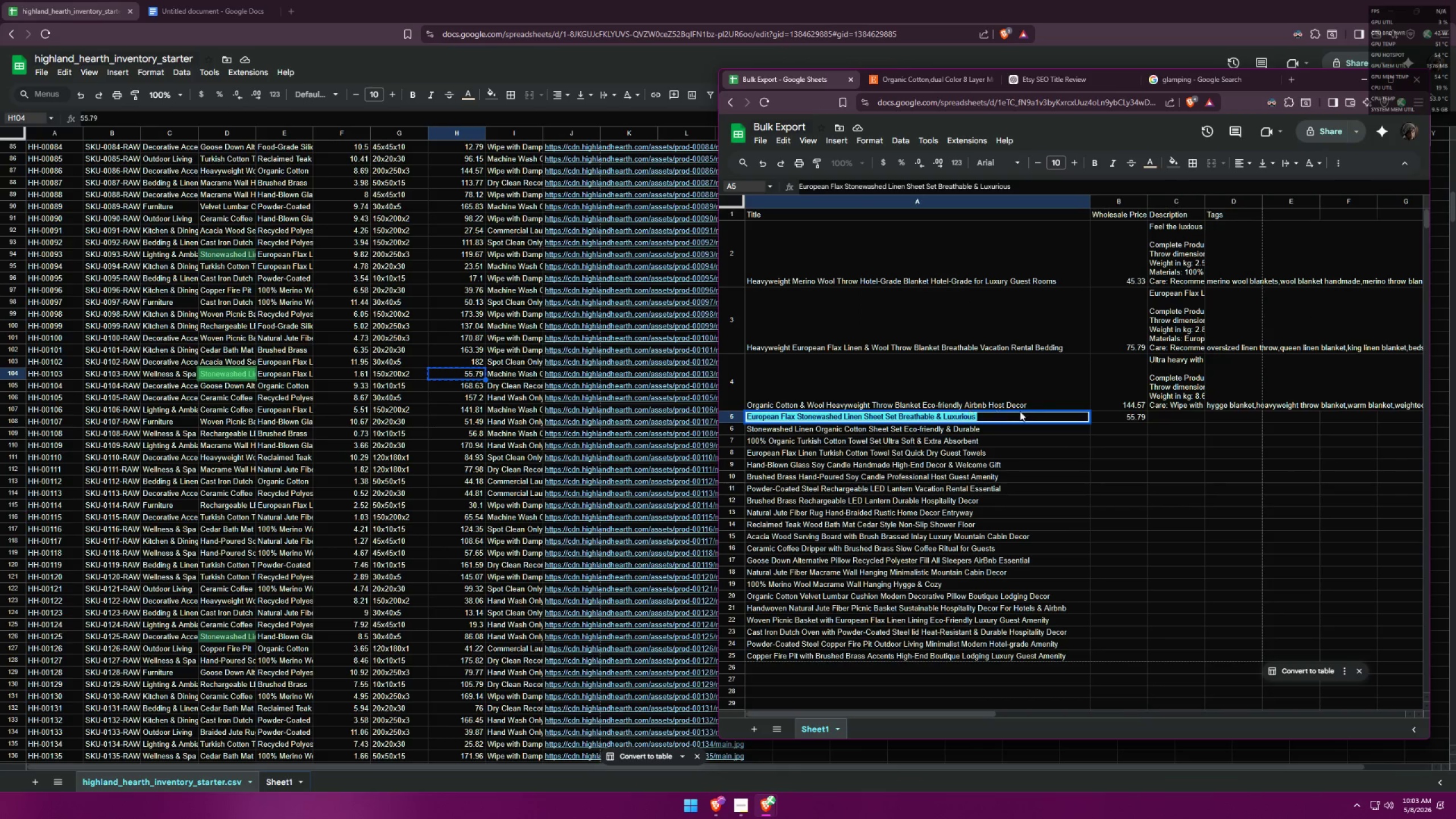 
key(Control+V)
 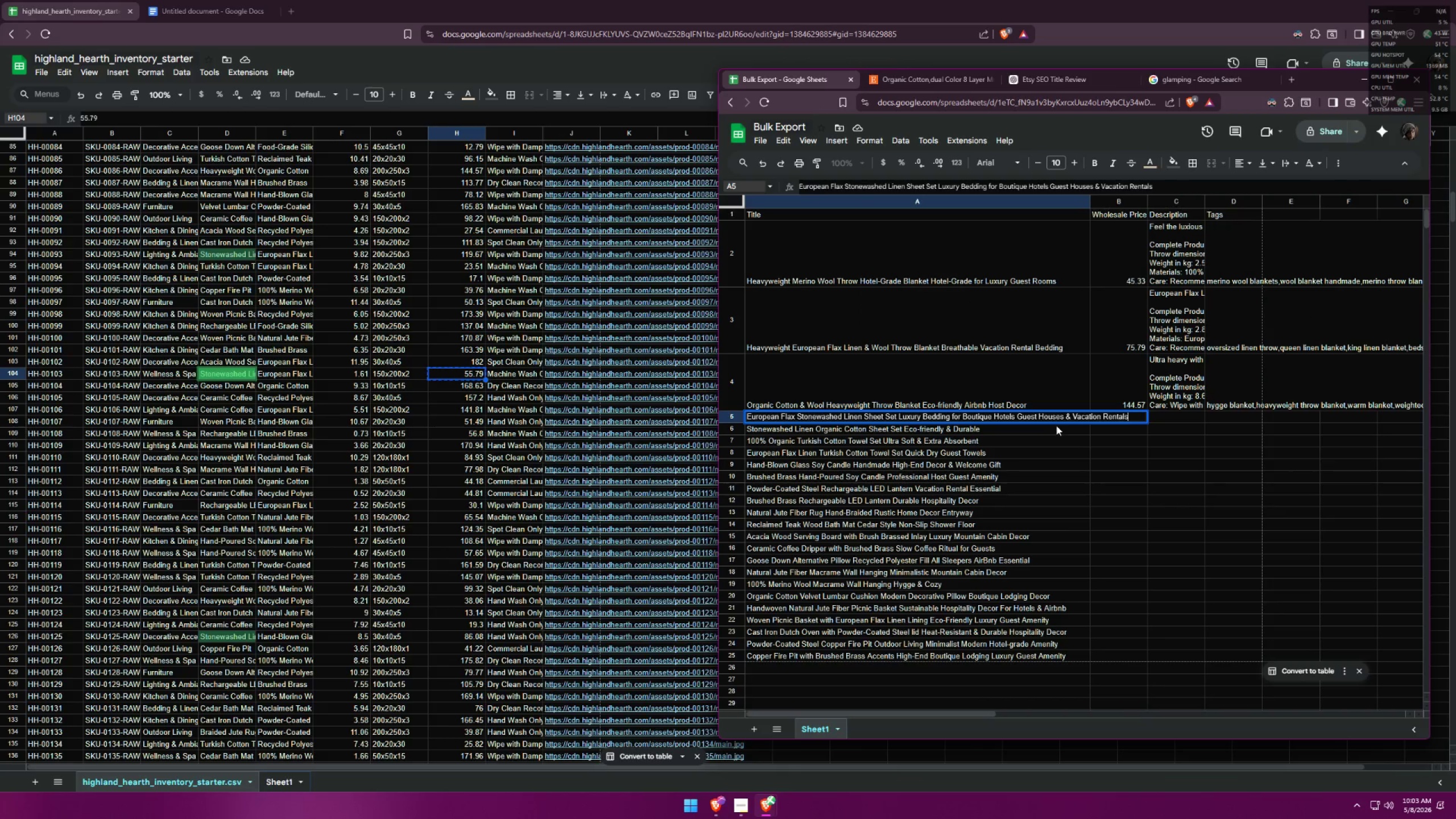 
wait(8.36)
 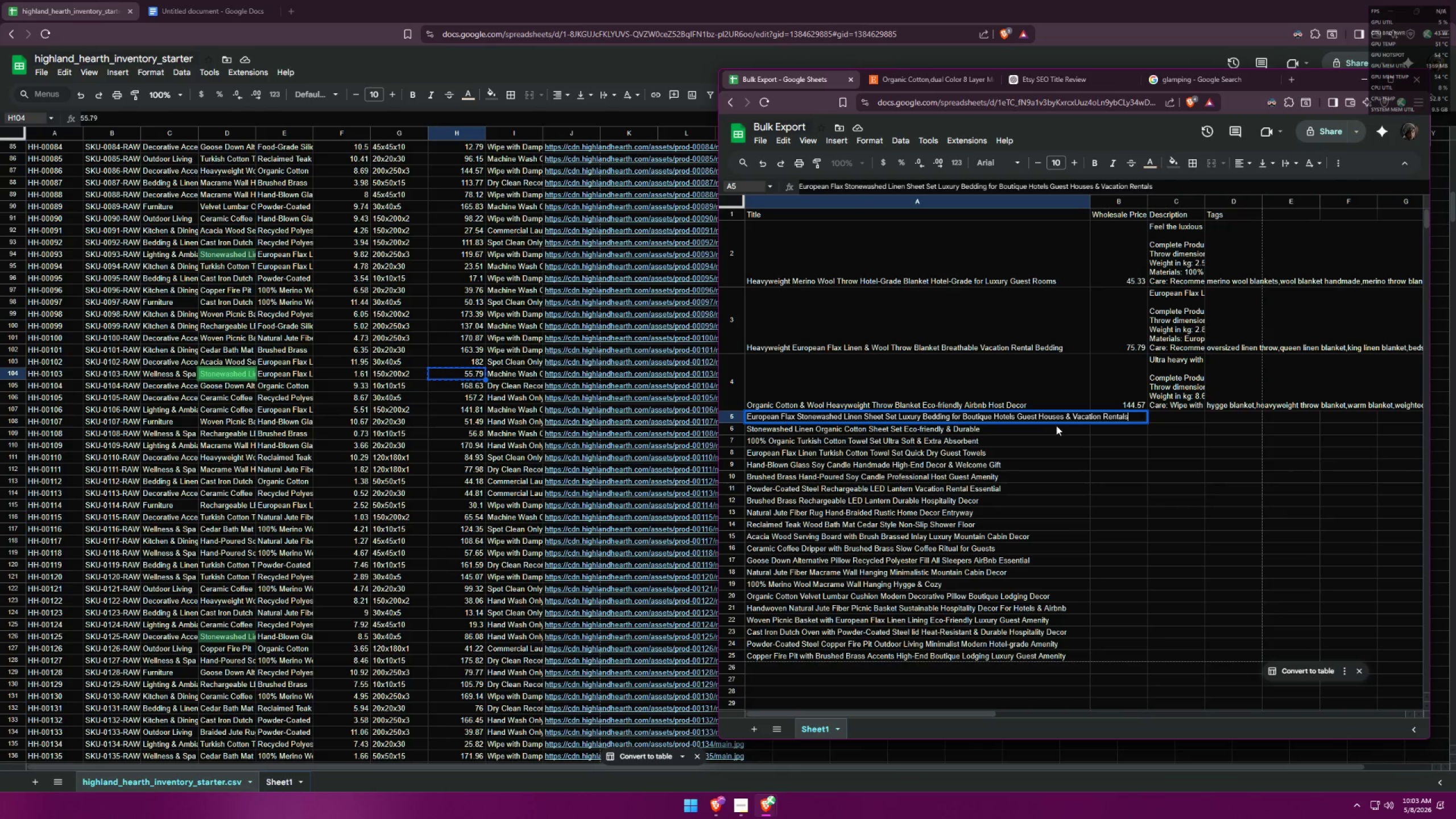 
left_click_drag(start_coordinate=[1018, 417], to_coordinate=[964, 414])
 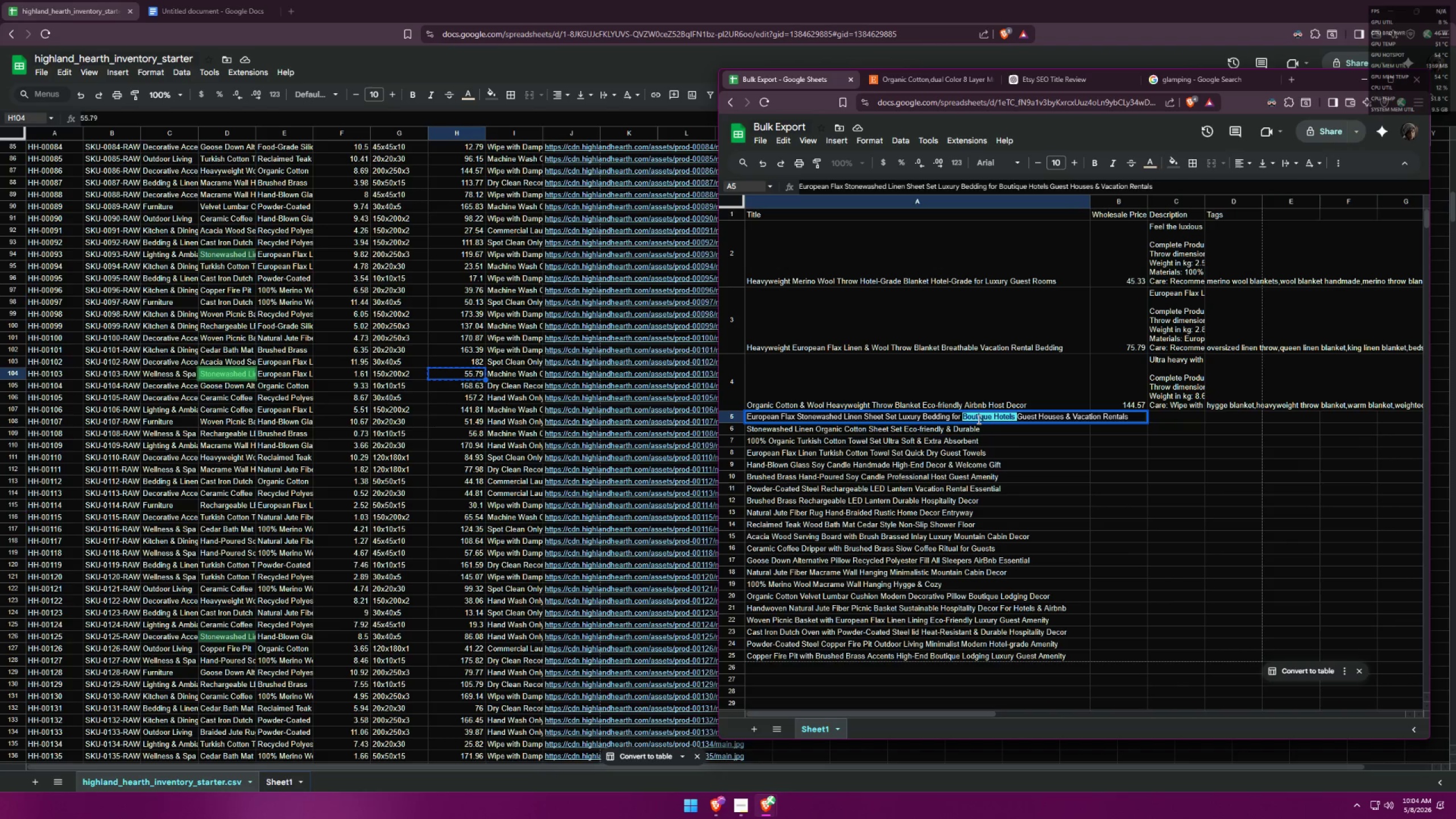 
key(Backspace)
 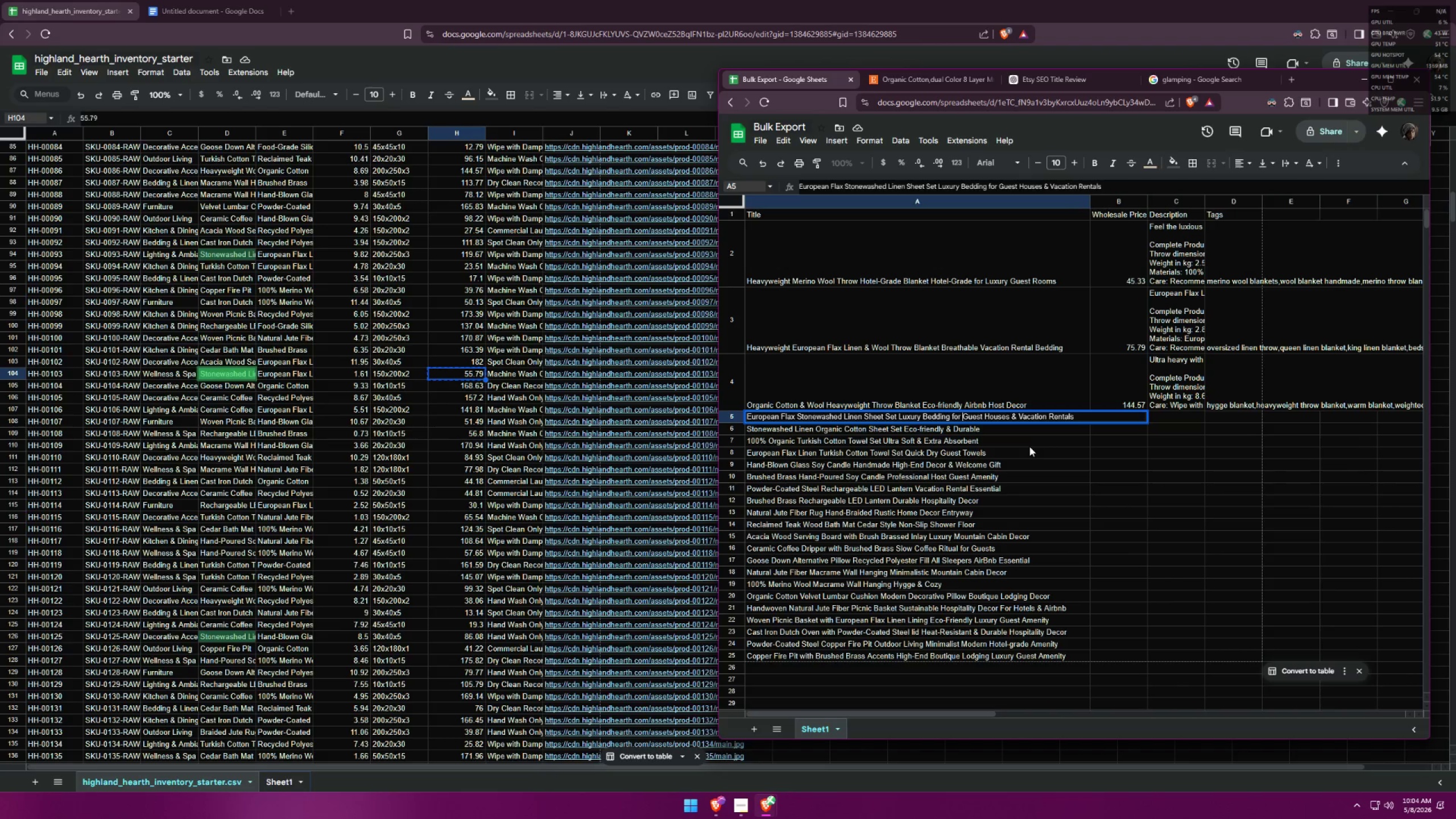 
key(Control+ControlLeft)
 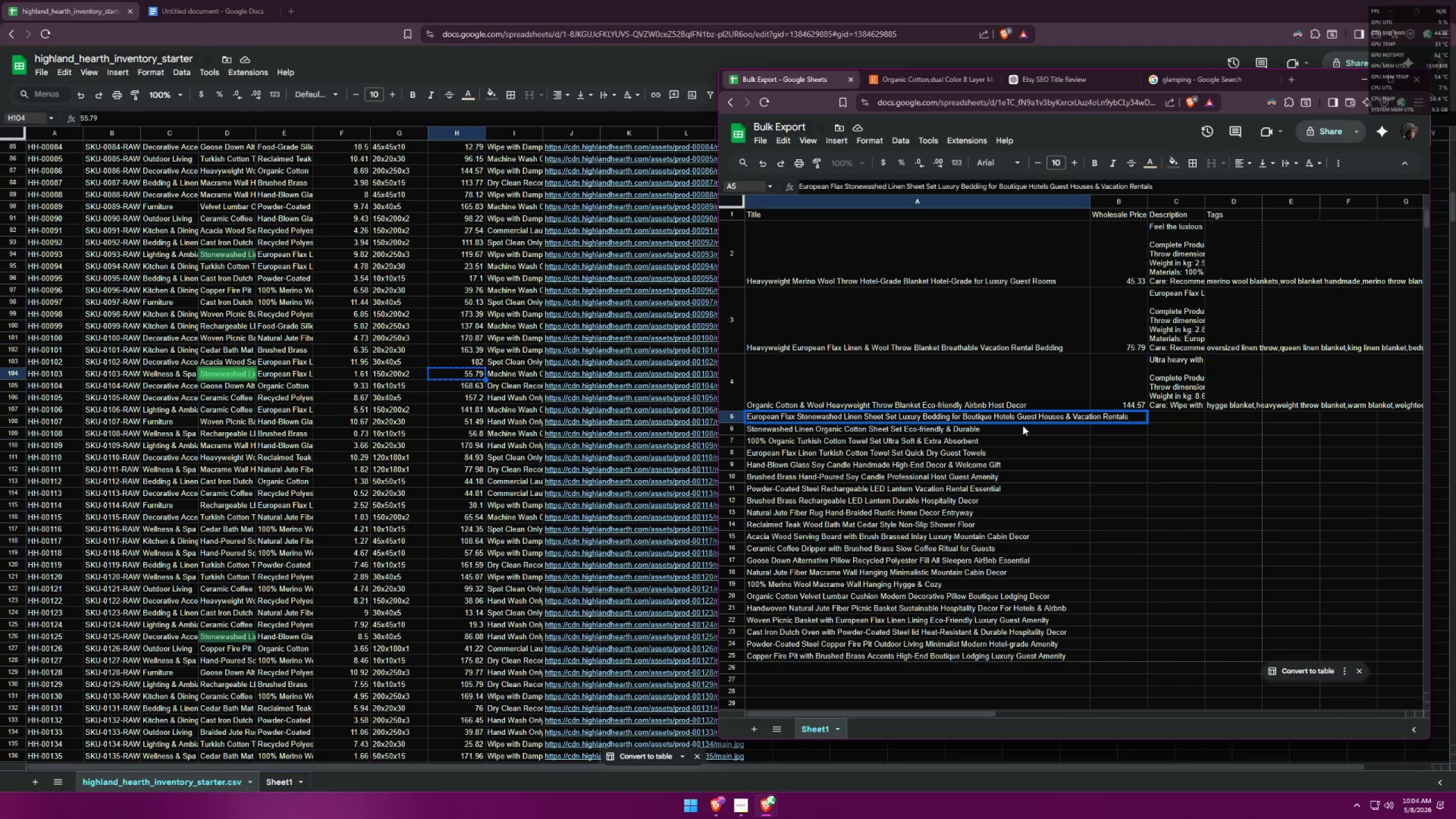 
key(Control+Z)
 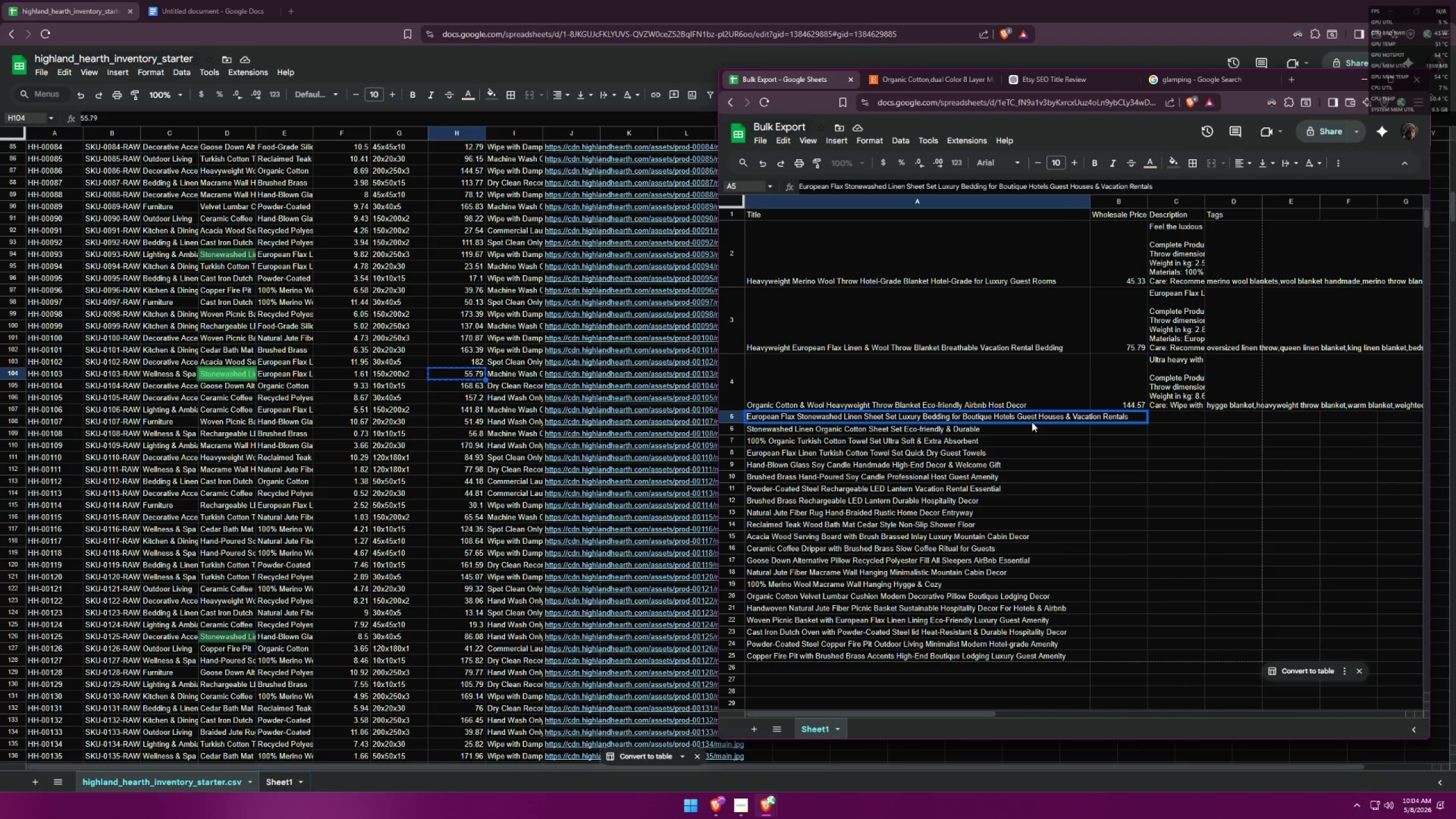 
key(Control+Shift+ShiftLeft)
 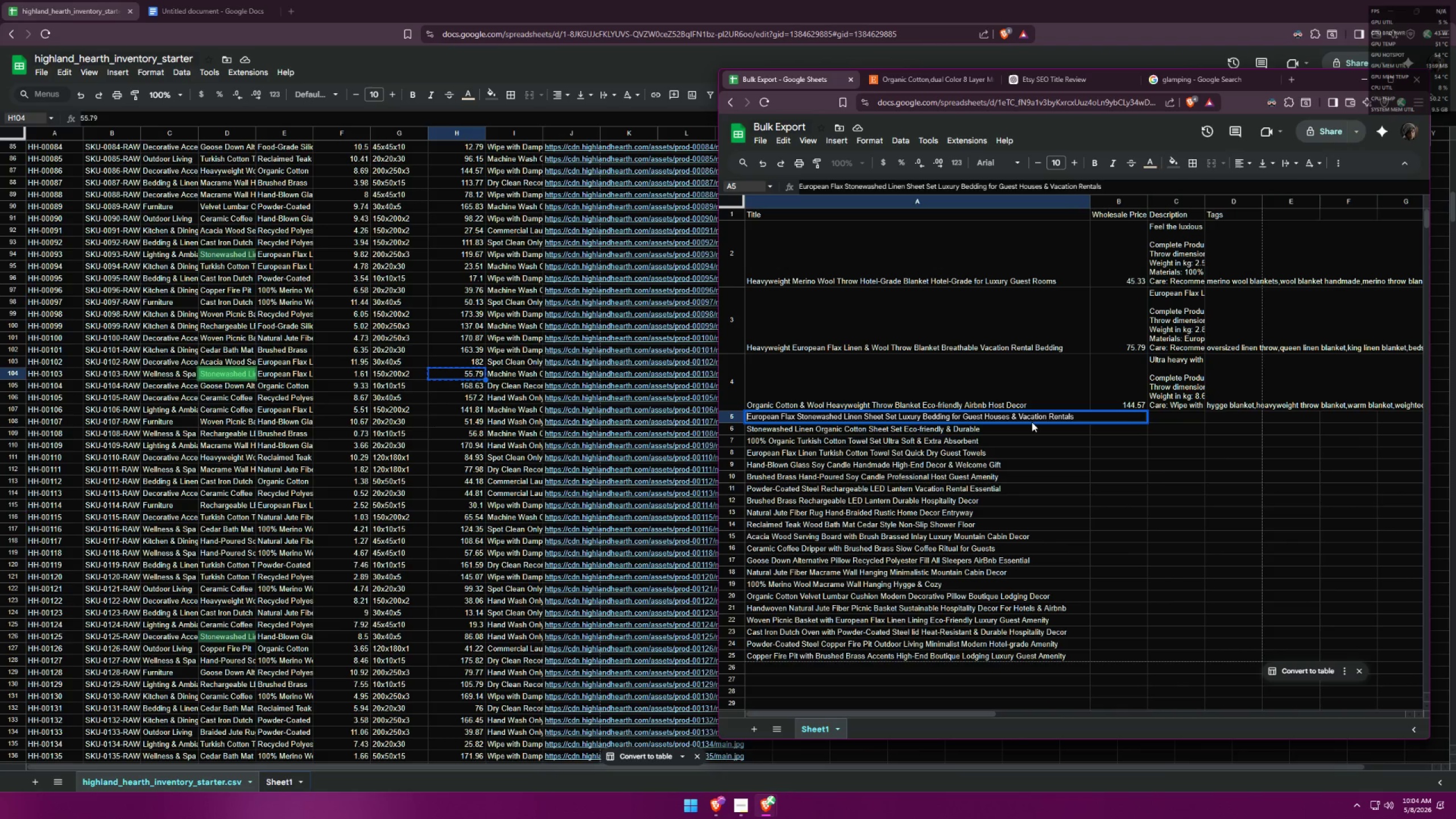 
key(Control+Shift+Z)
 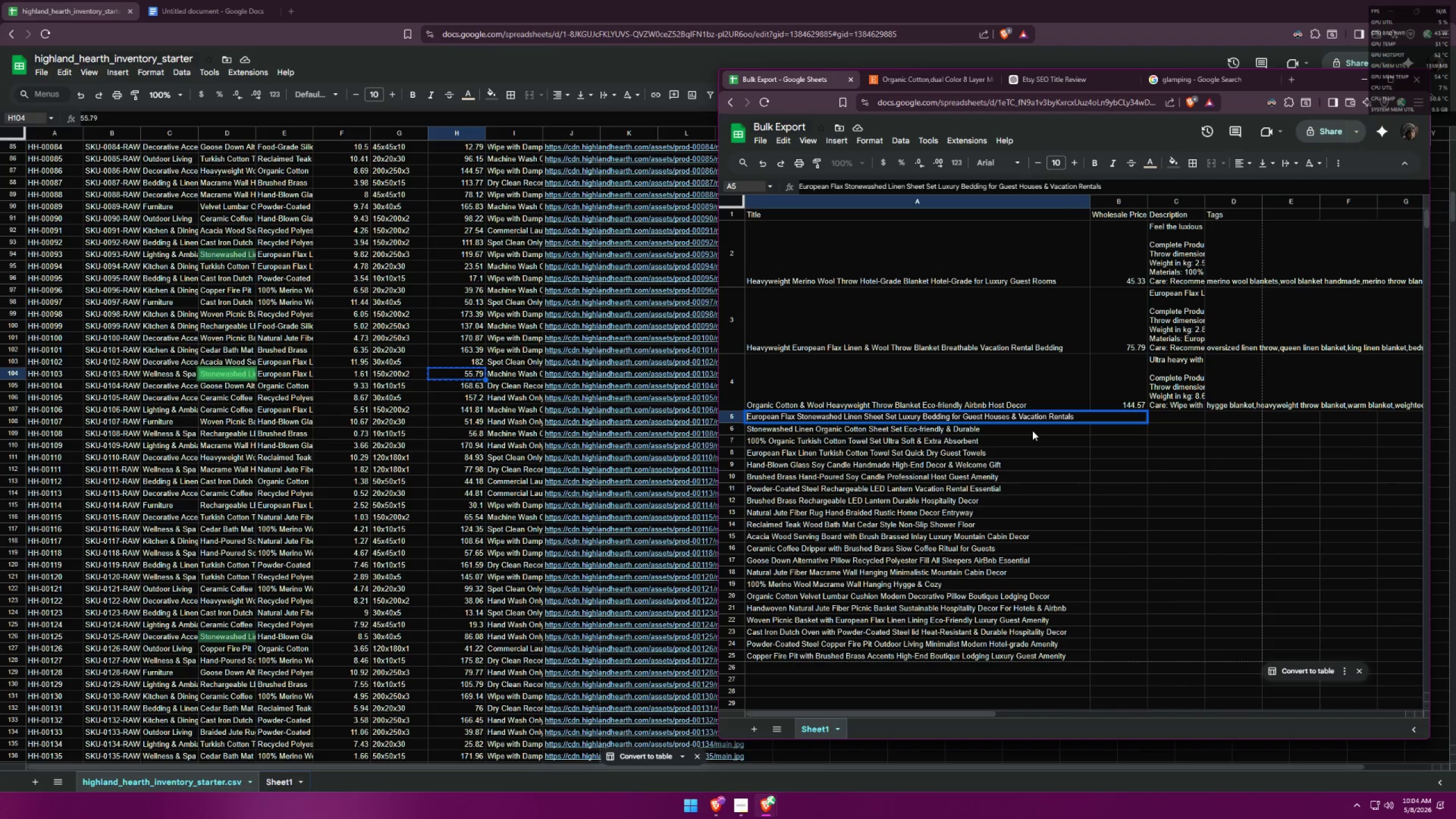 
left_click([1032, 431])
 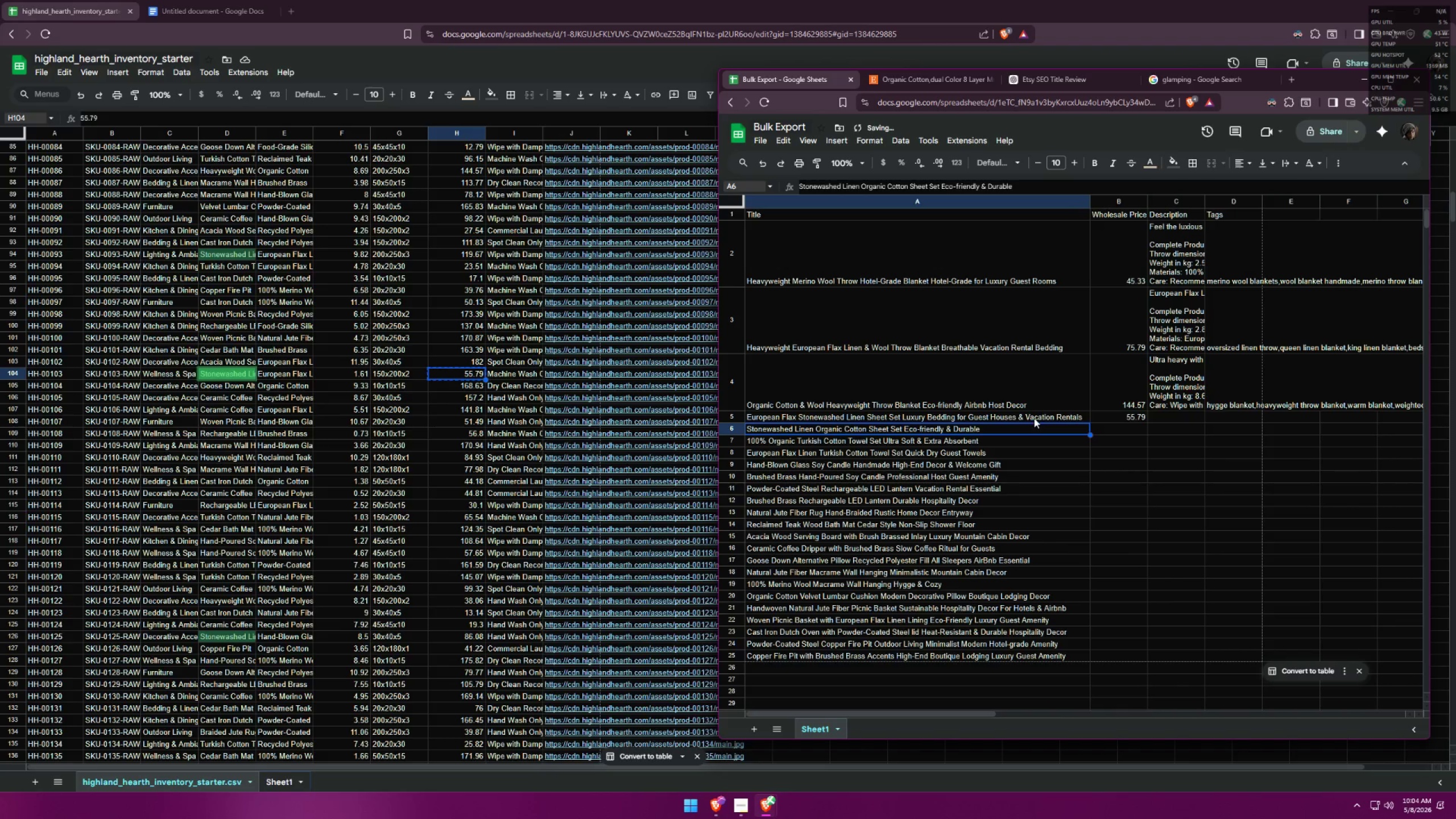 
left_click([1034, 417])
 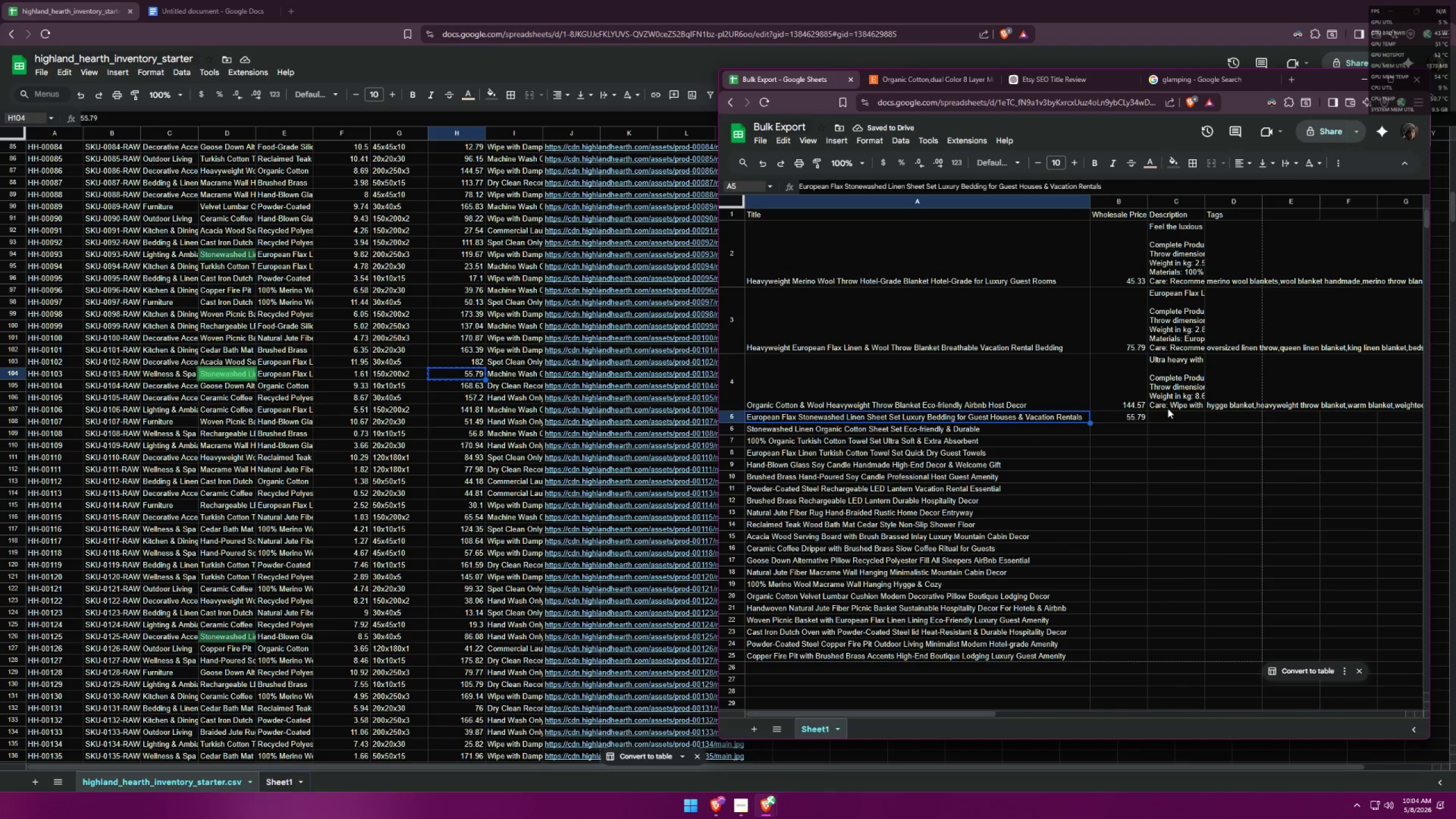 
left_click([1183, 86])
 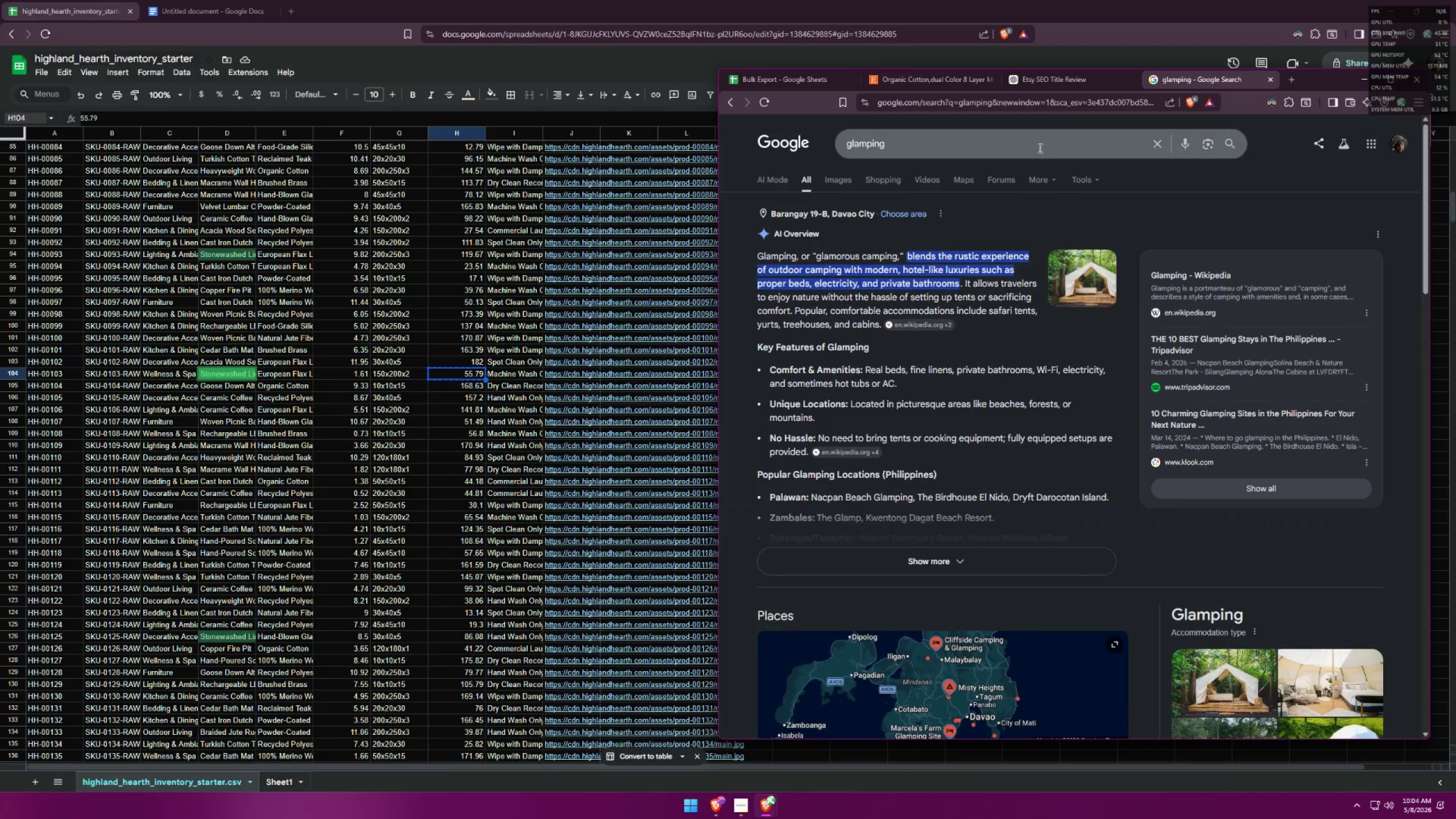 
left_click_drag(start_coordinate=[1023, 150], to_coordinate=[643, 107])
 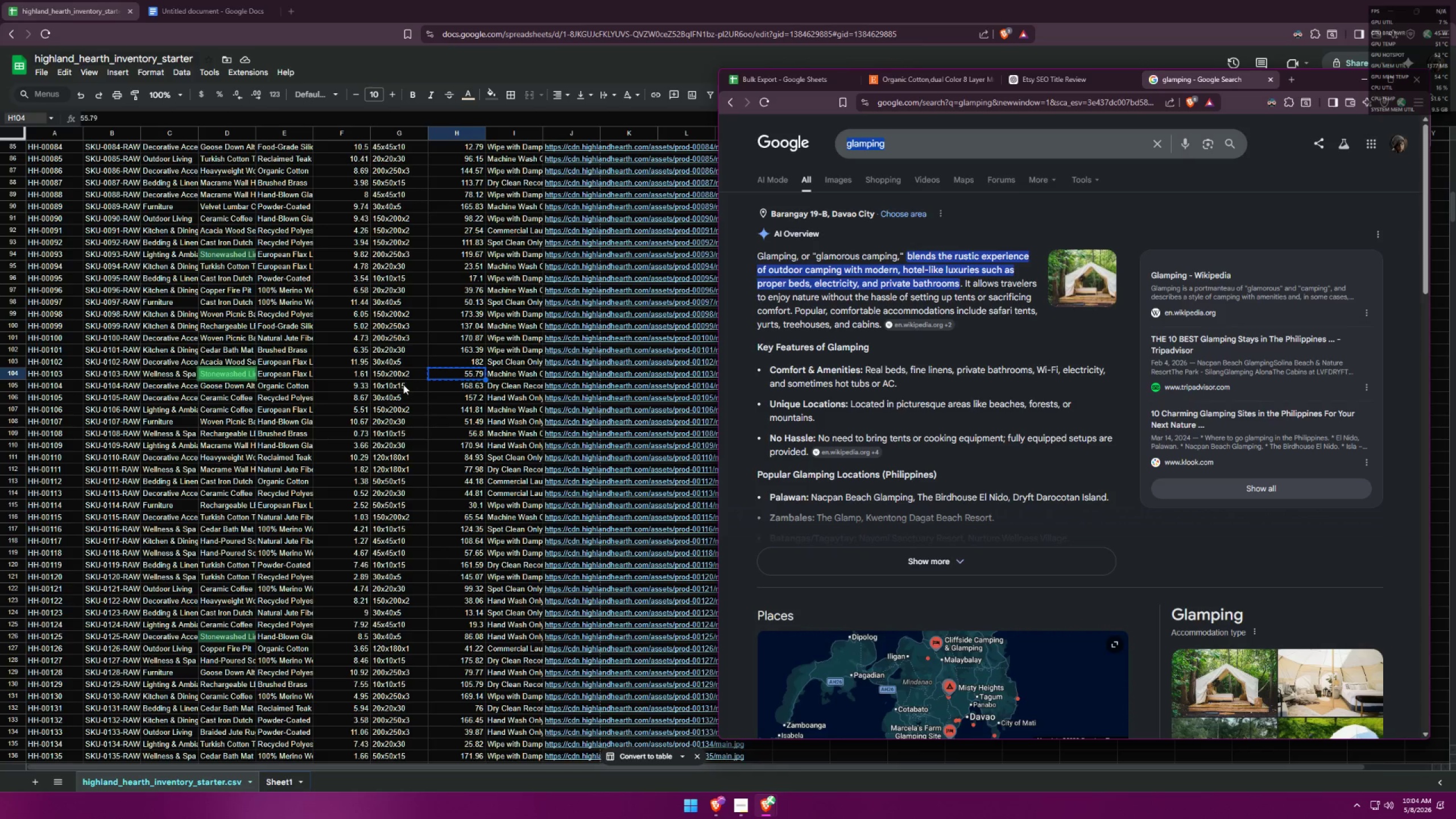 
left_click([302, 379])
 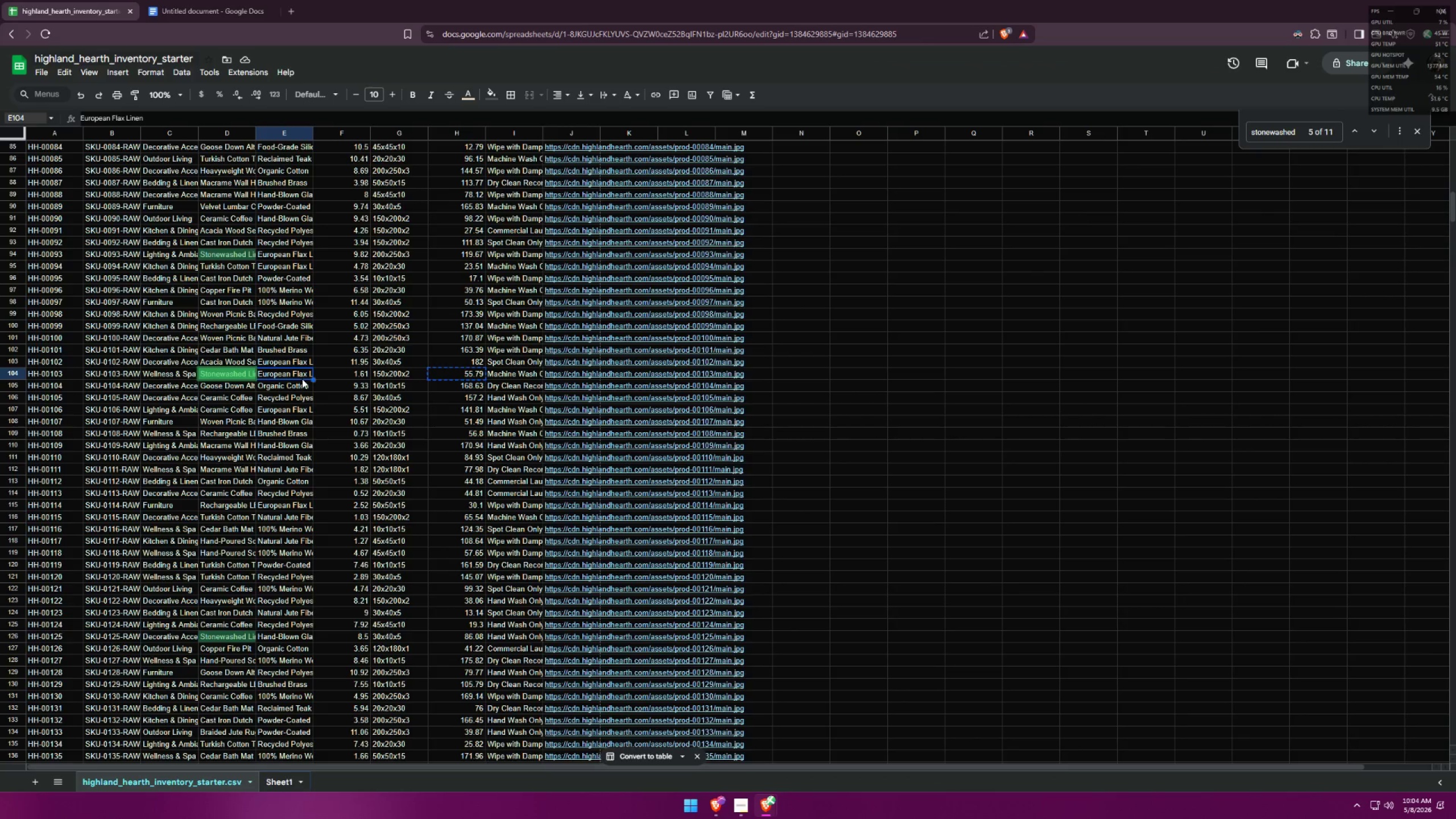 
key(Control+ControlLeft)
 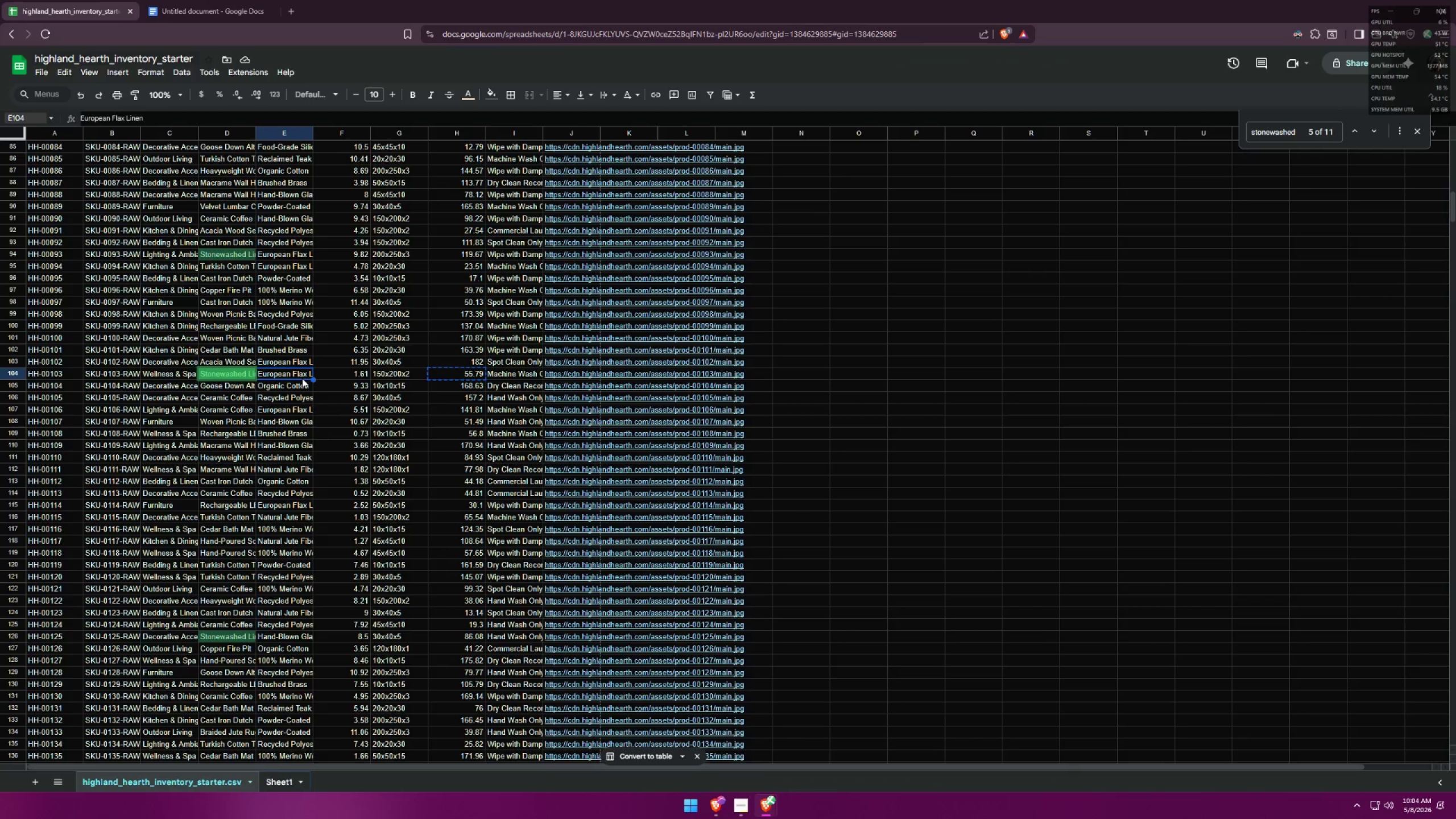 
key(Control+ControlLeft)
 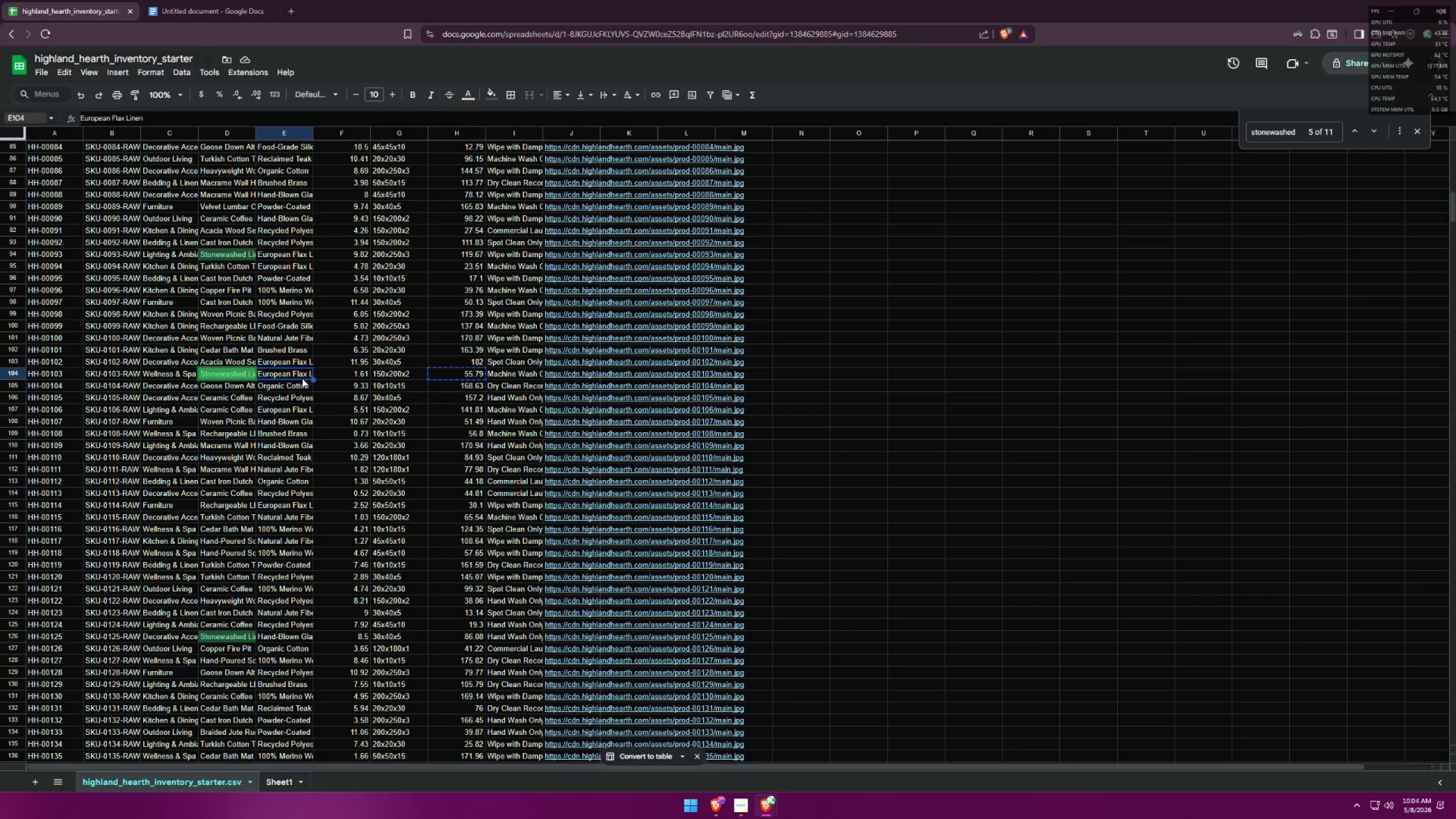 
key(Control+C)
 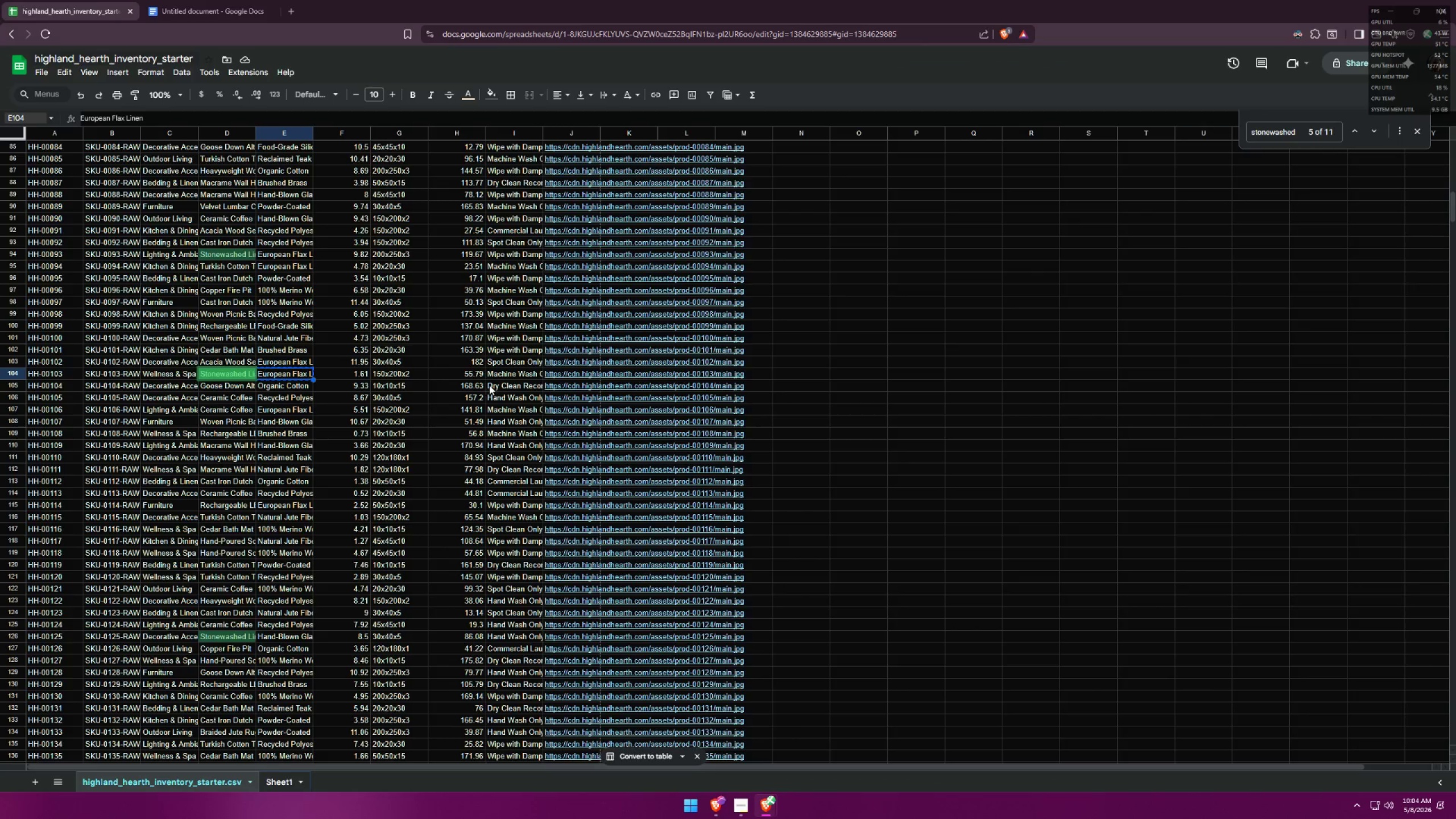 
key(Alt+AltLeft)
 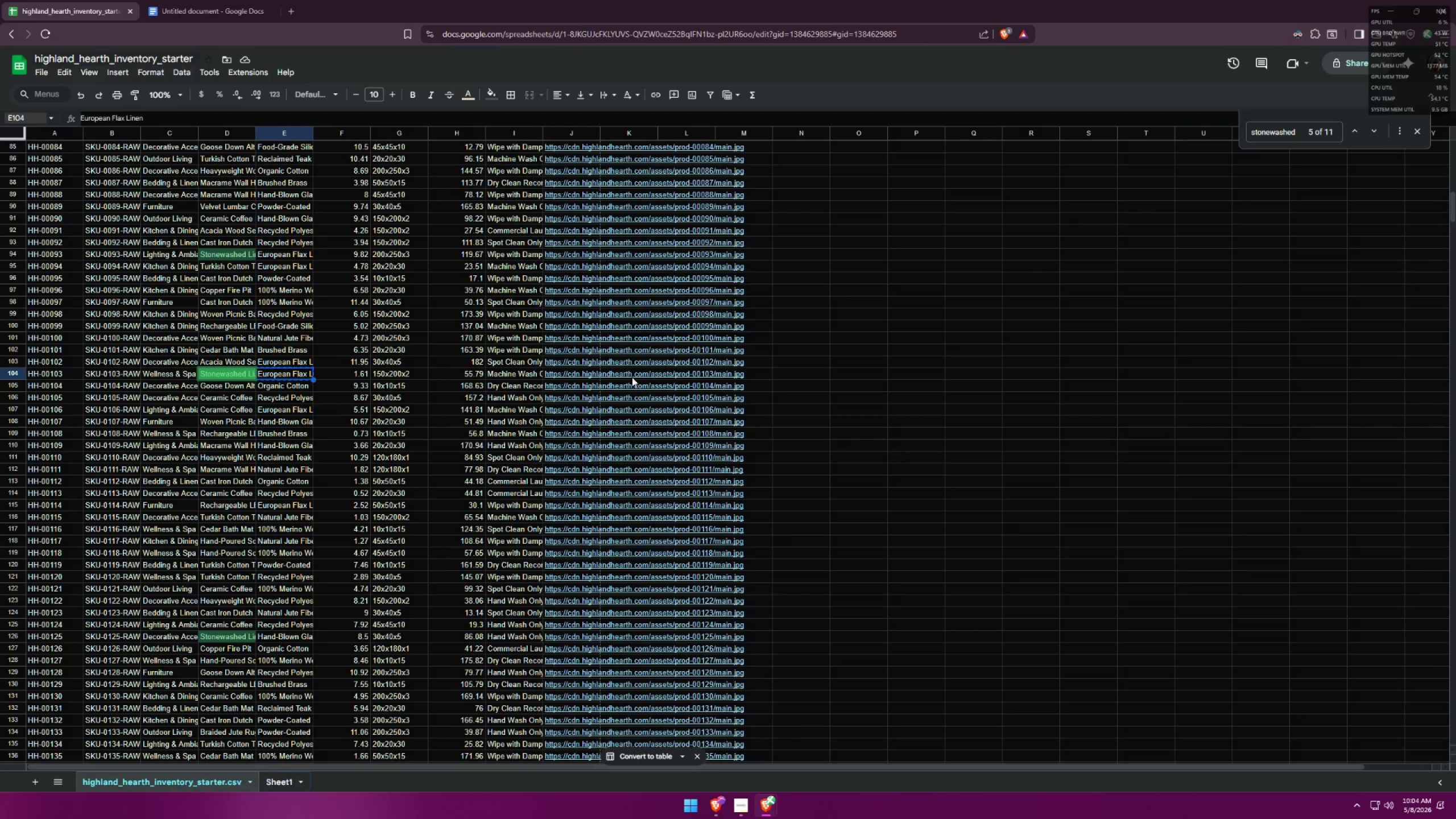 
key(Alt+Tab)
 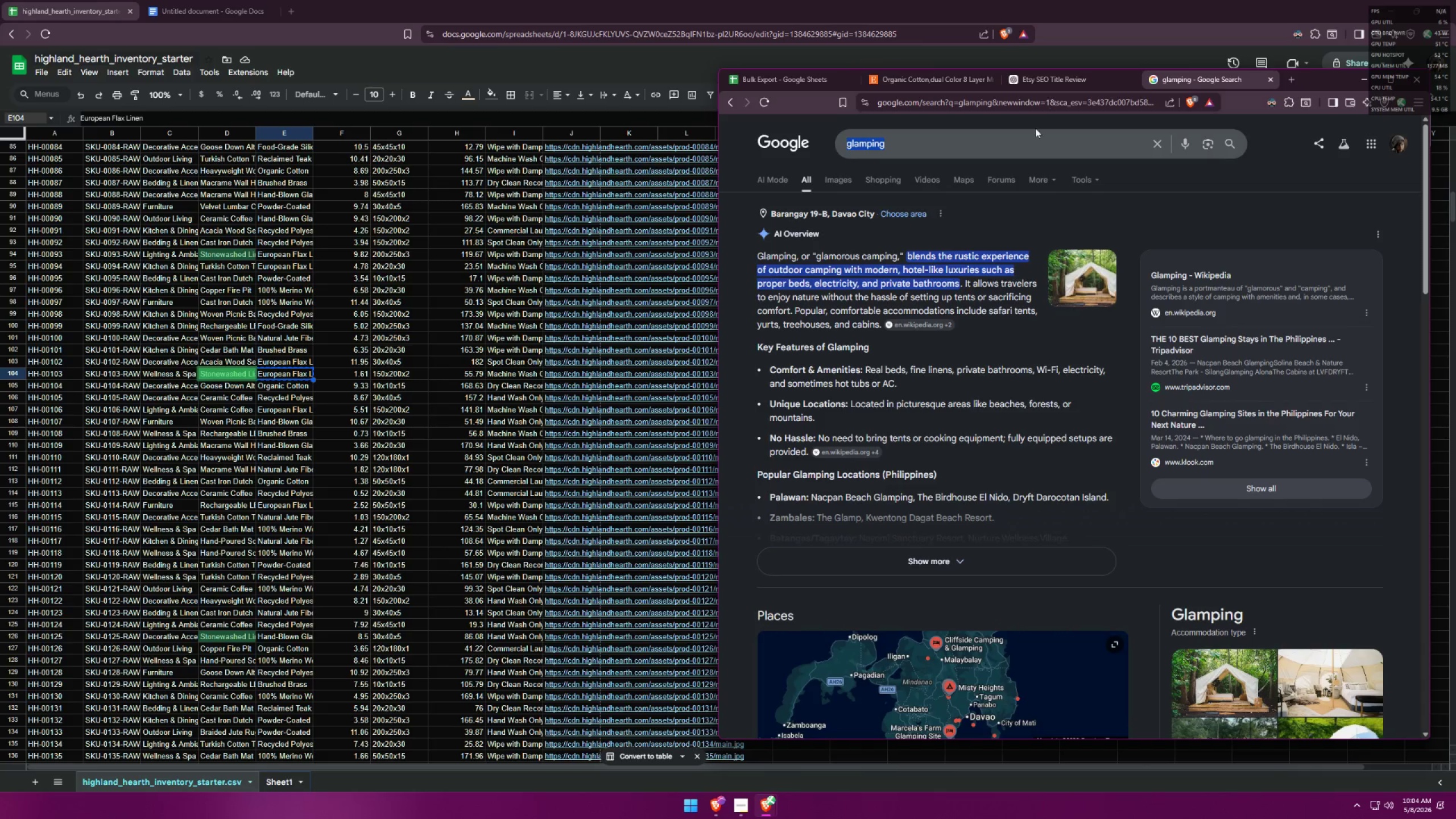 
left_click([1030, 134])
 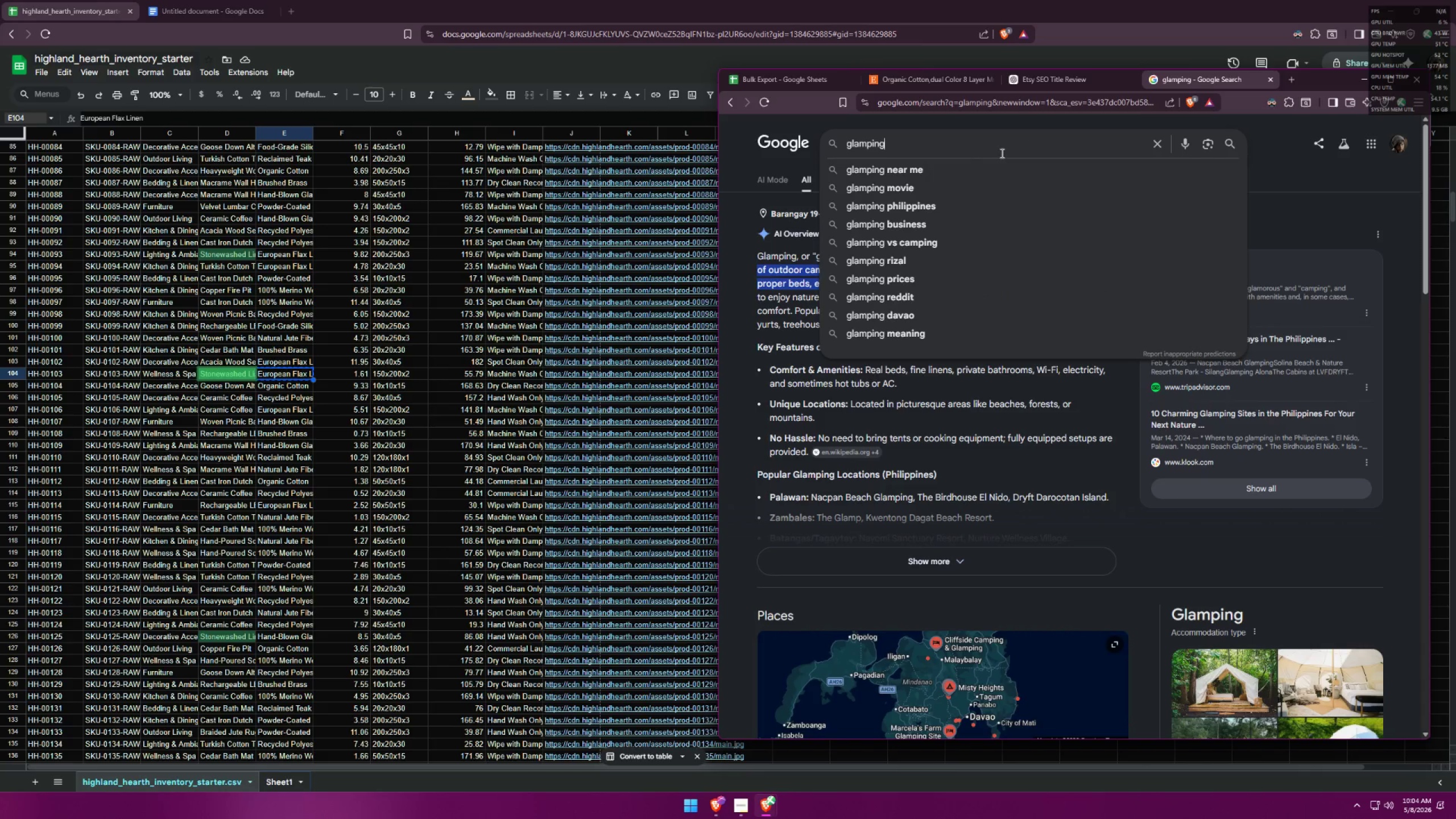 
left_click_drag(start_coordinate=[994, 154], to_coordinate=[644, 110])
 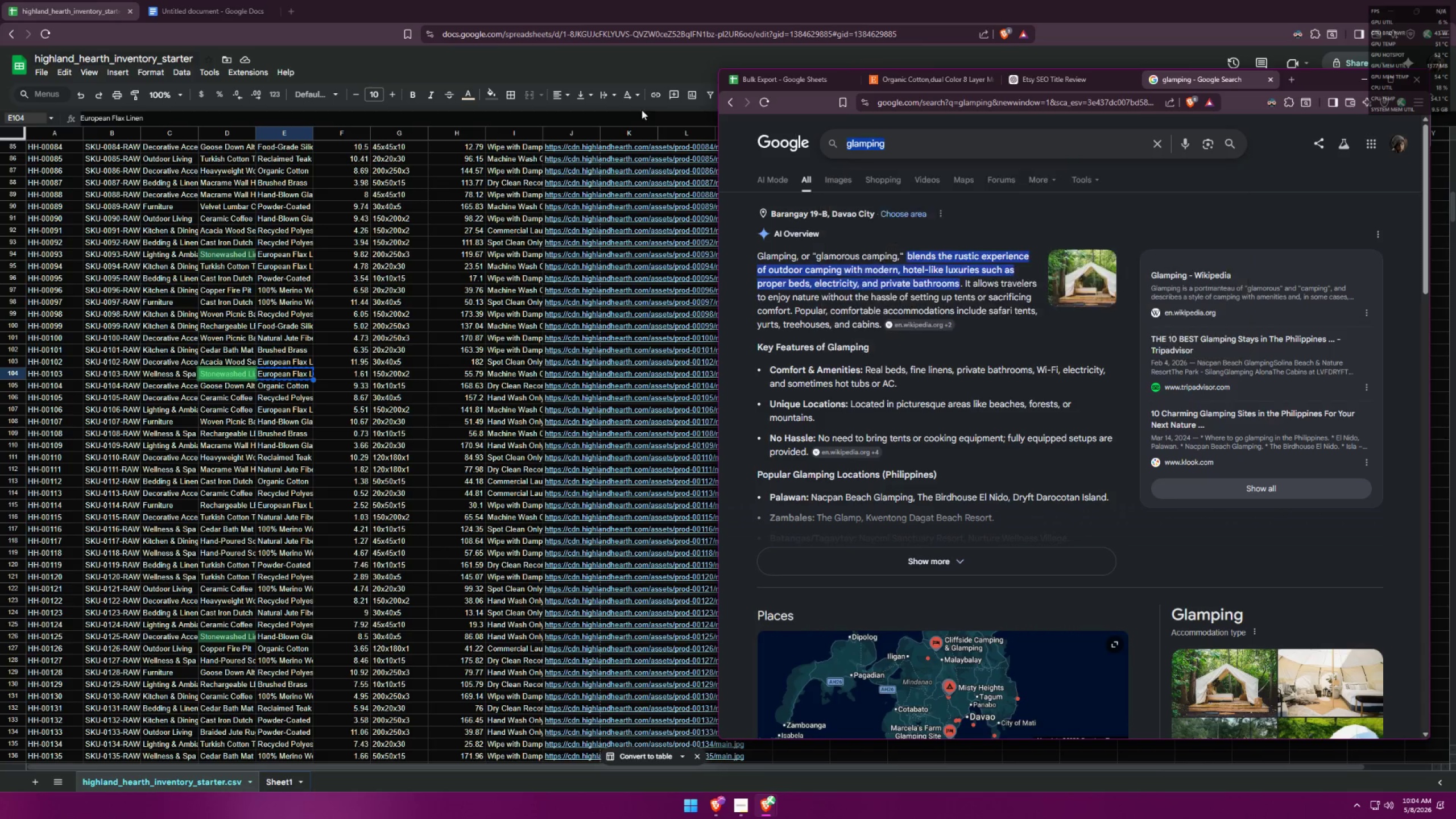 
key(Control+ControlLeft)
 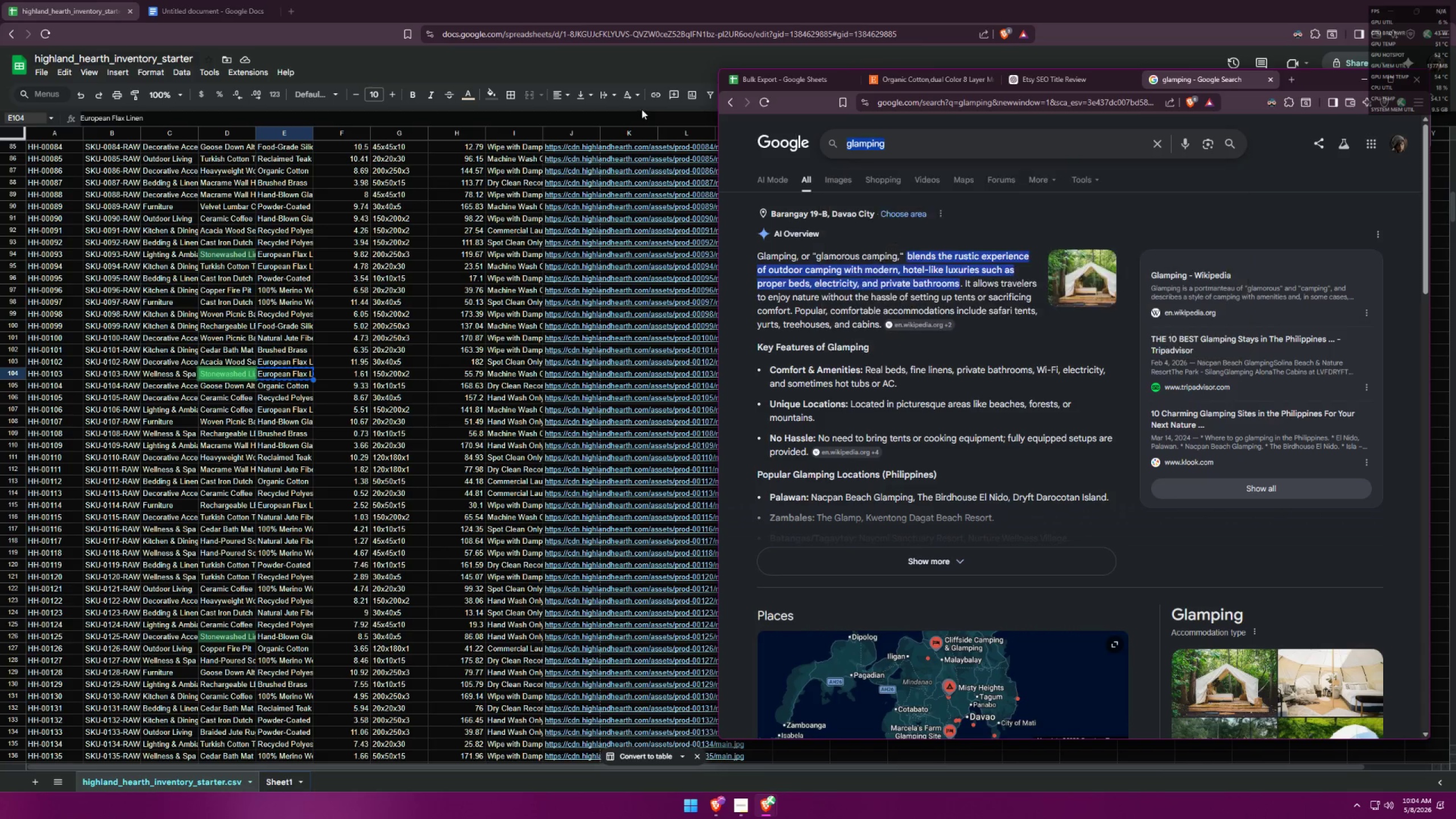 
key(Control+V)
 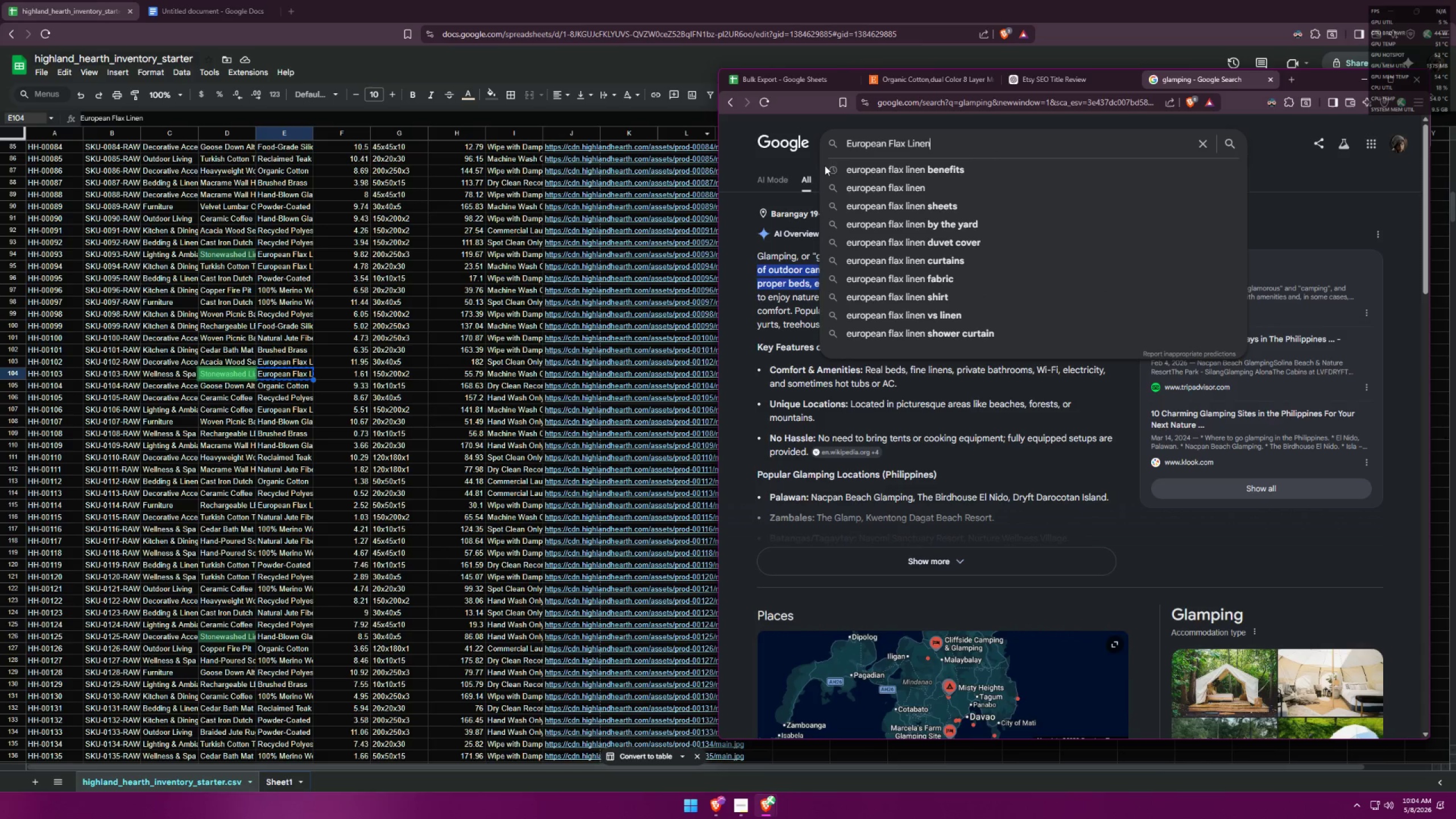 
key(Space)
 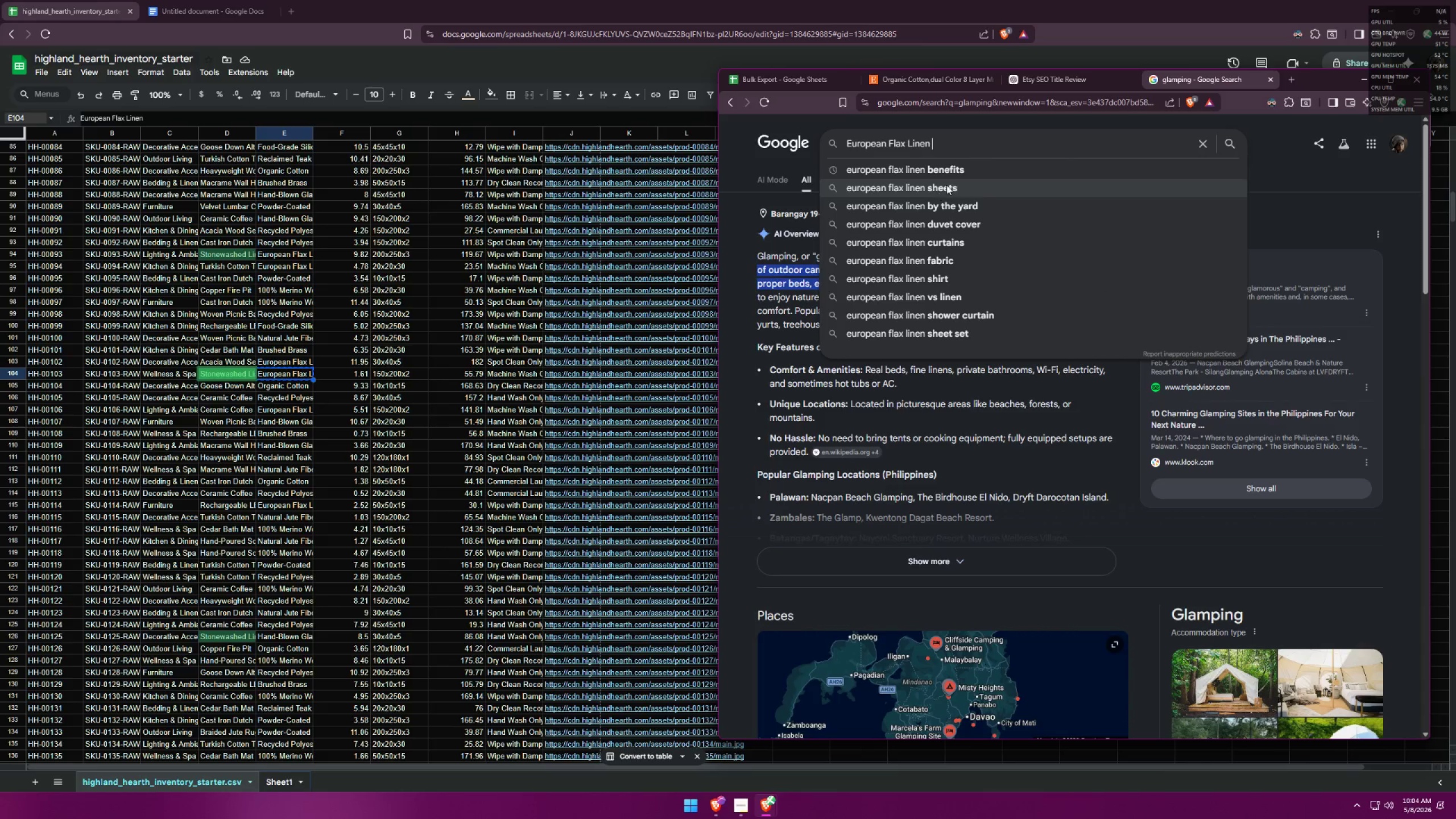 
left_click([964, 171])
 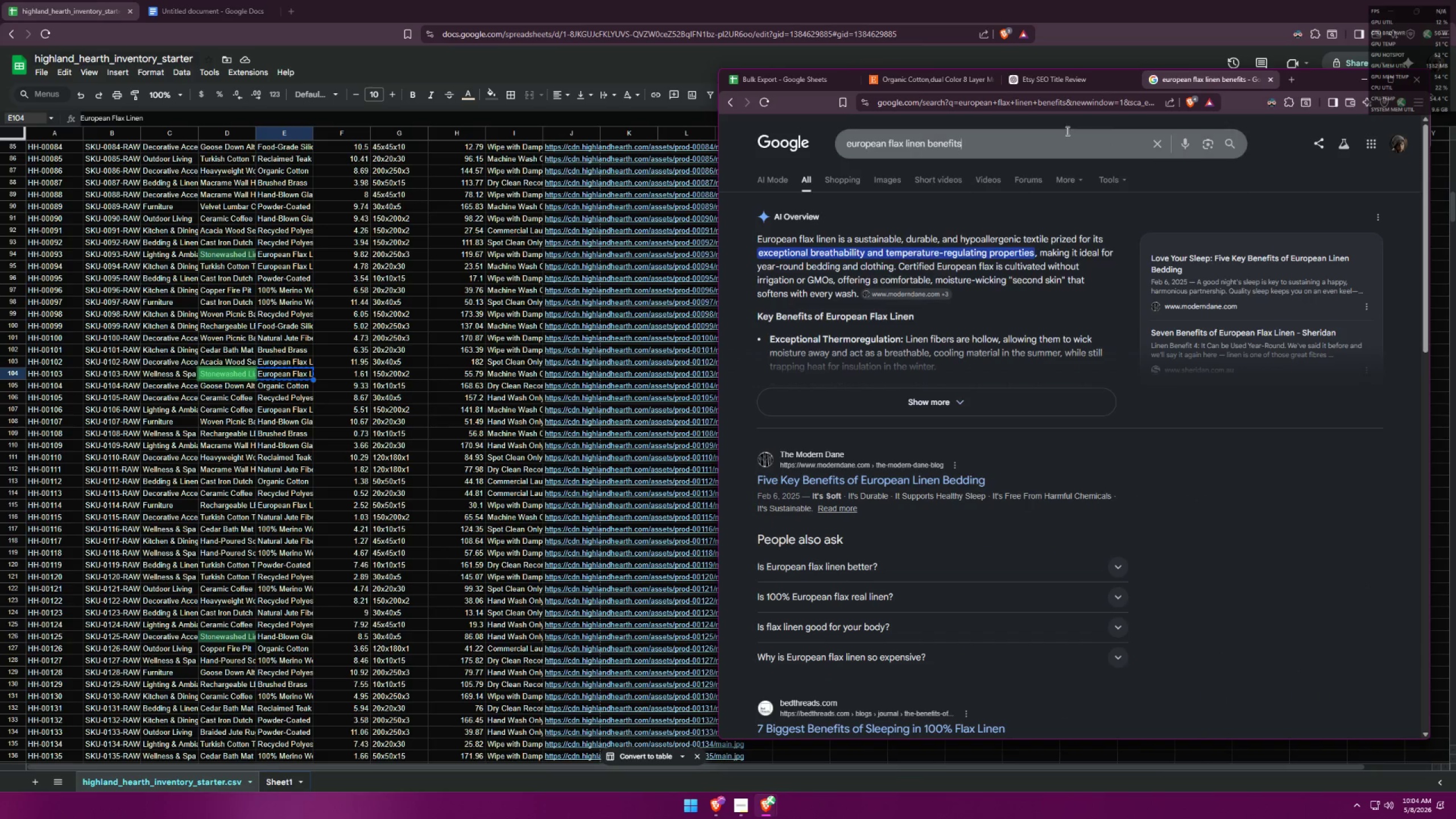 
type( as linen sheet)
 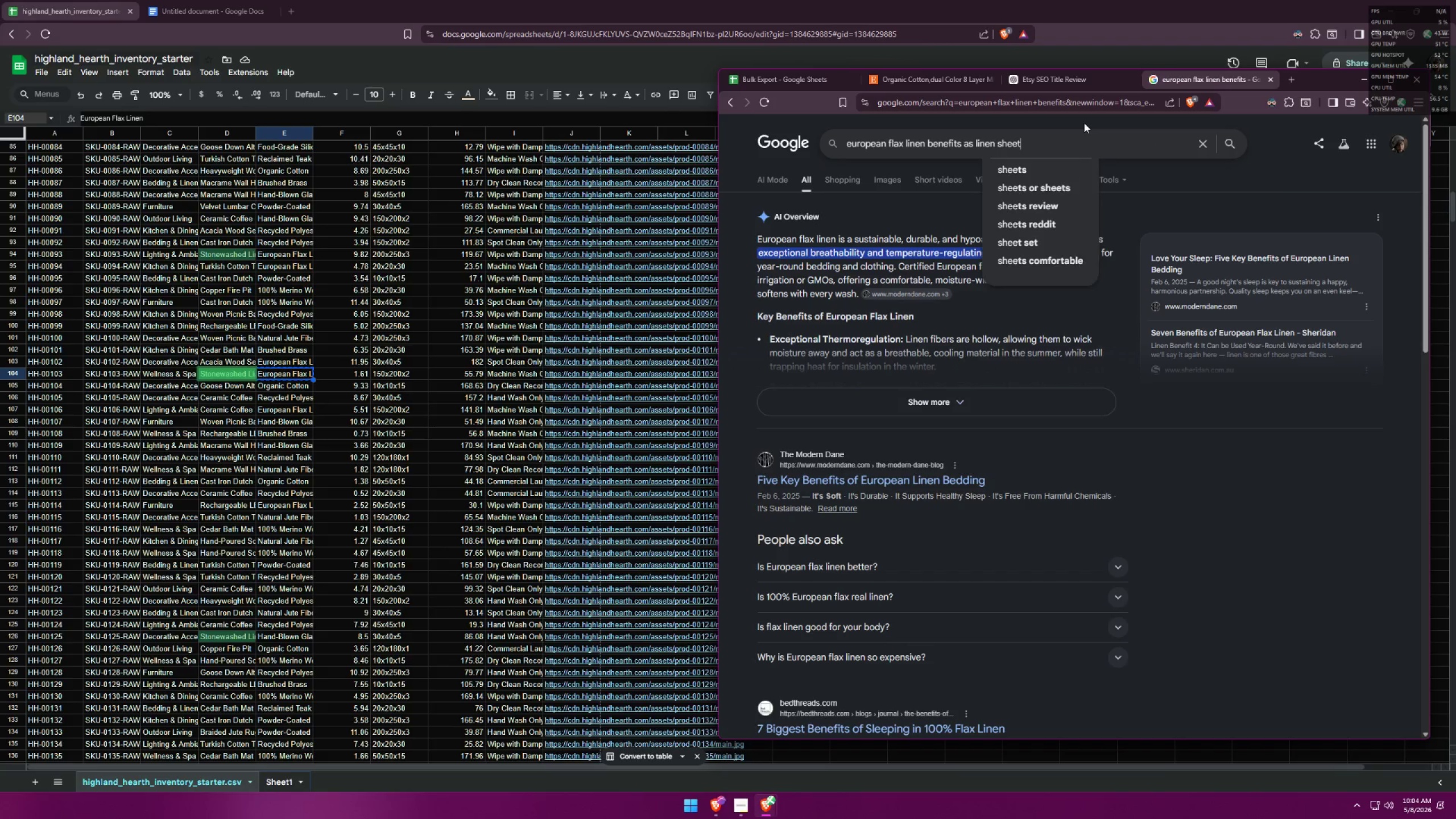 
key(Enter)
 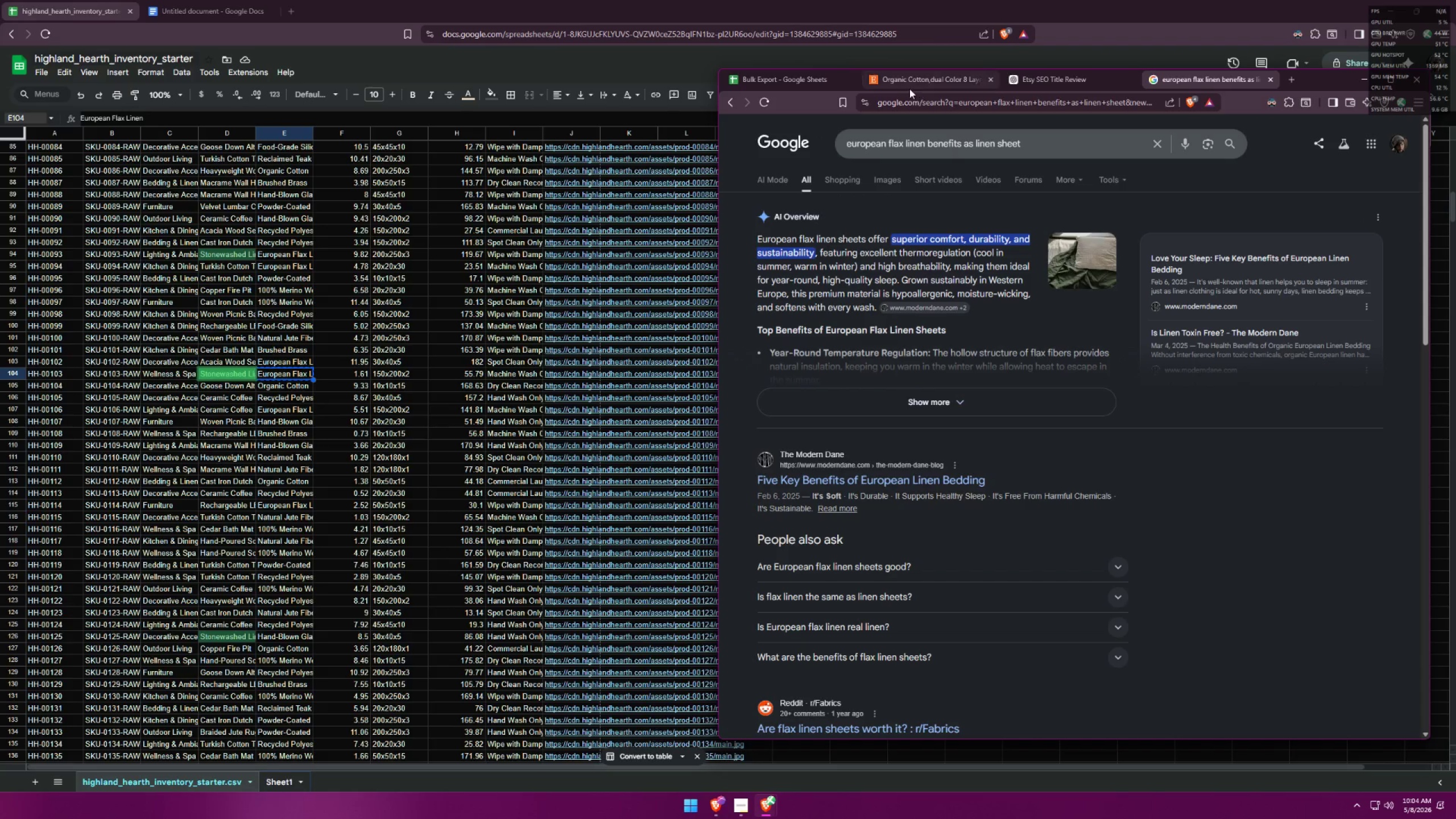 
wait(6.62)
 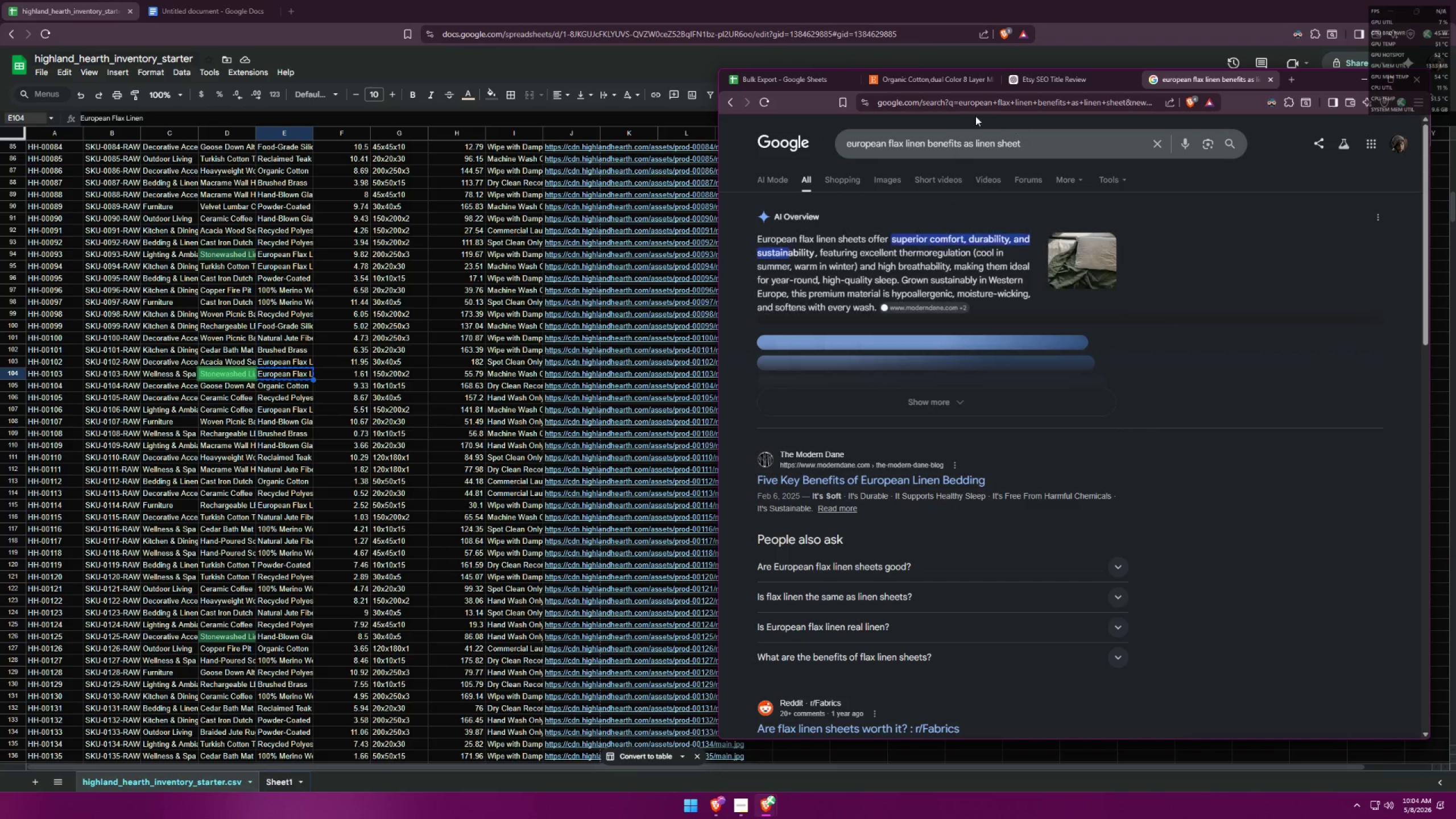 
left_click([904, 85])
 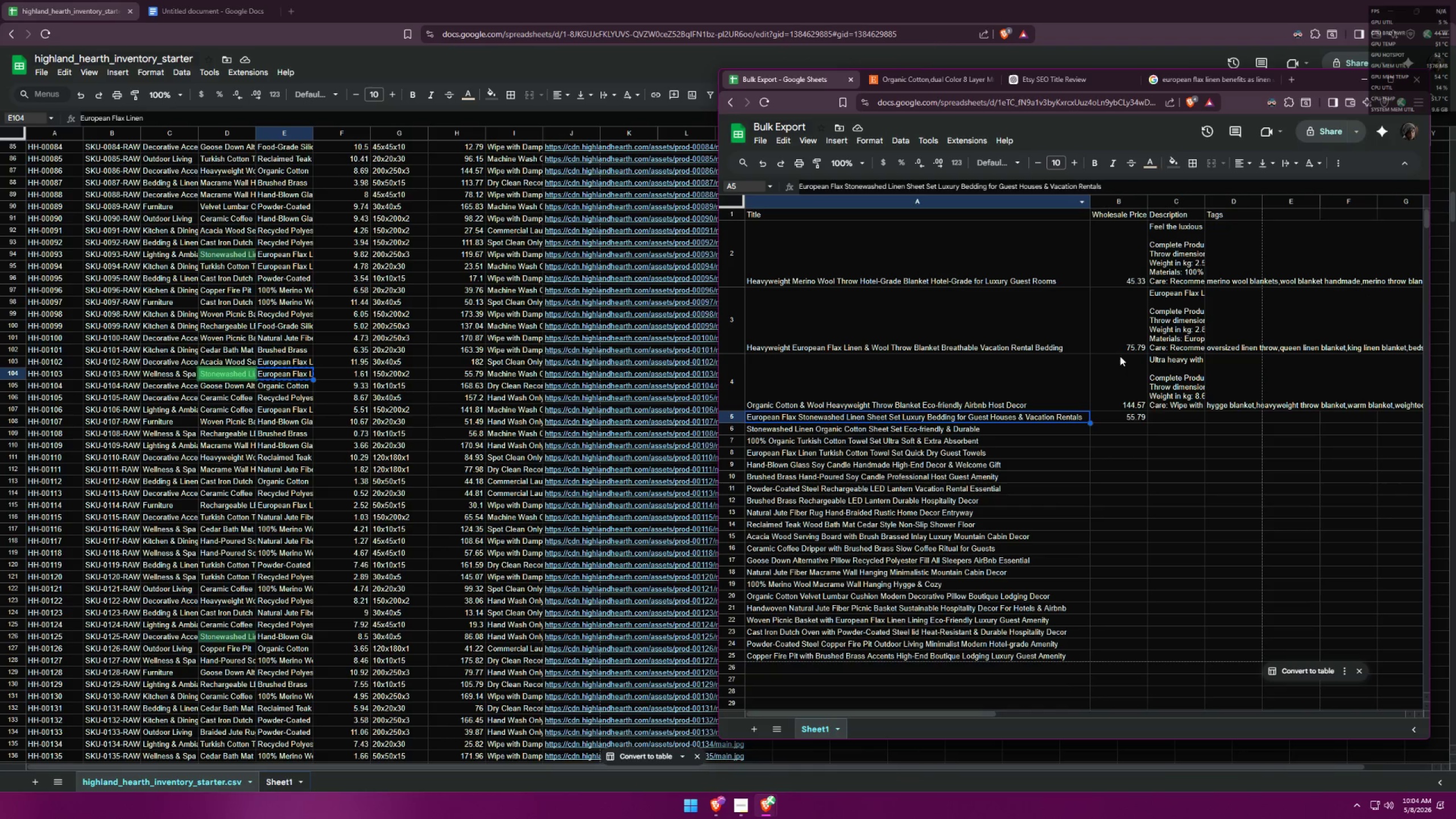 
double_click([1164, 416])
 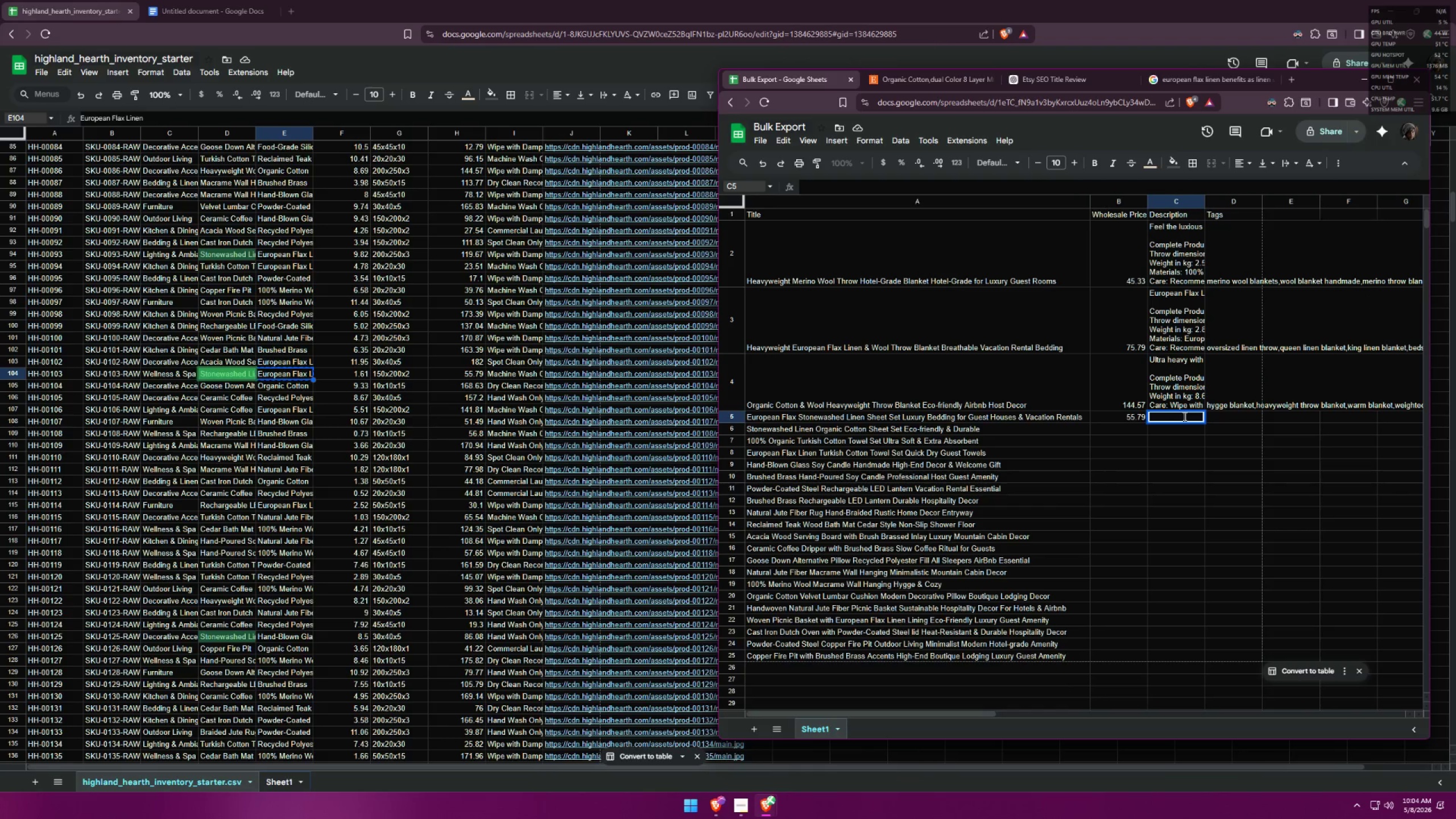 
type(Superior comfort, dira)
key(Backspace)
key(Backspace)
key(Backspace)
type(urabilir )
key(Backspace)
key(Backspace)
type(ty and eco-friendly. )
 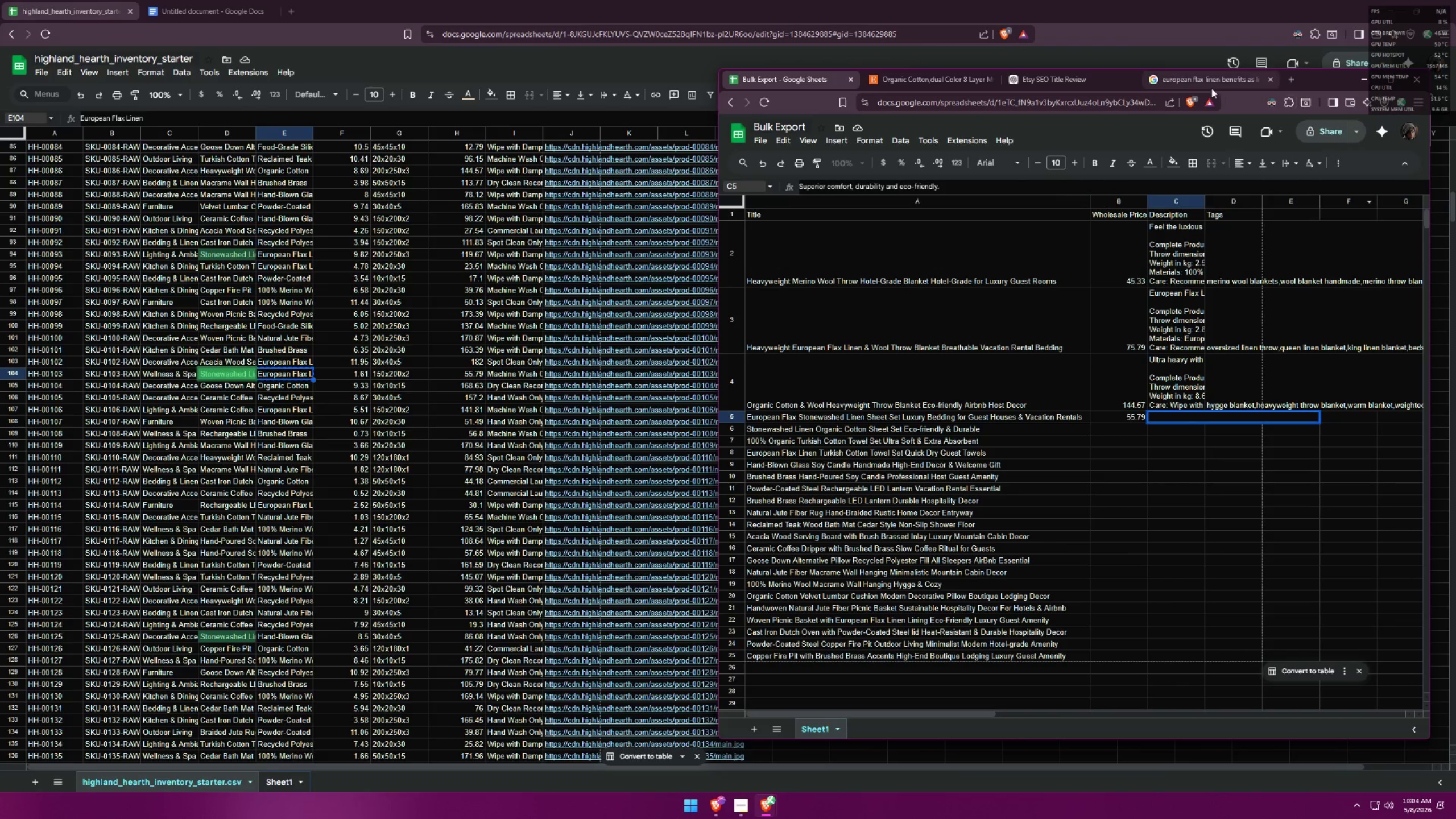 
left_click([1202, 80])
 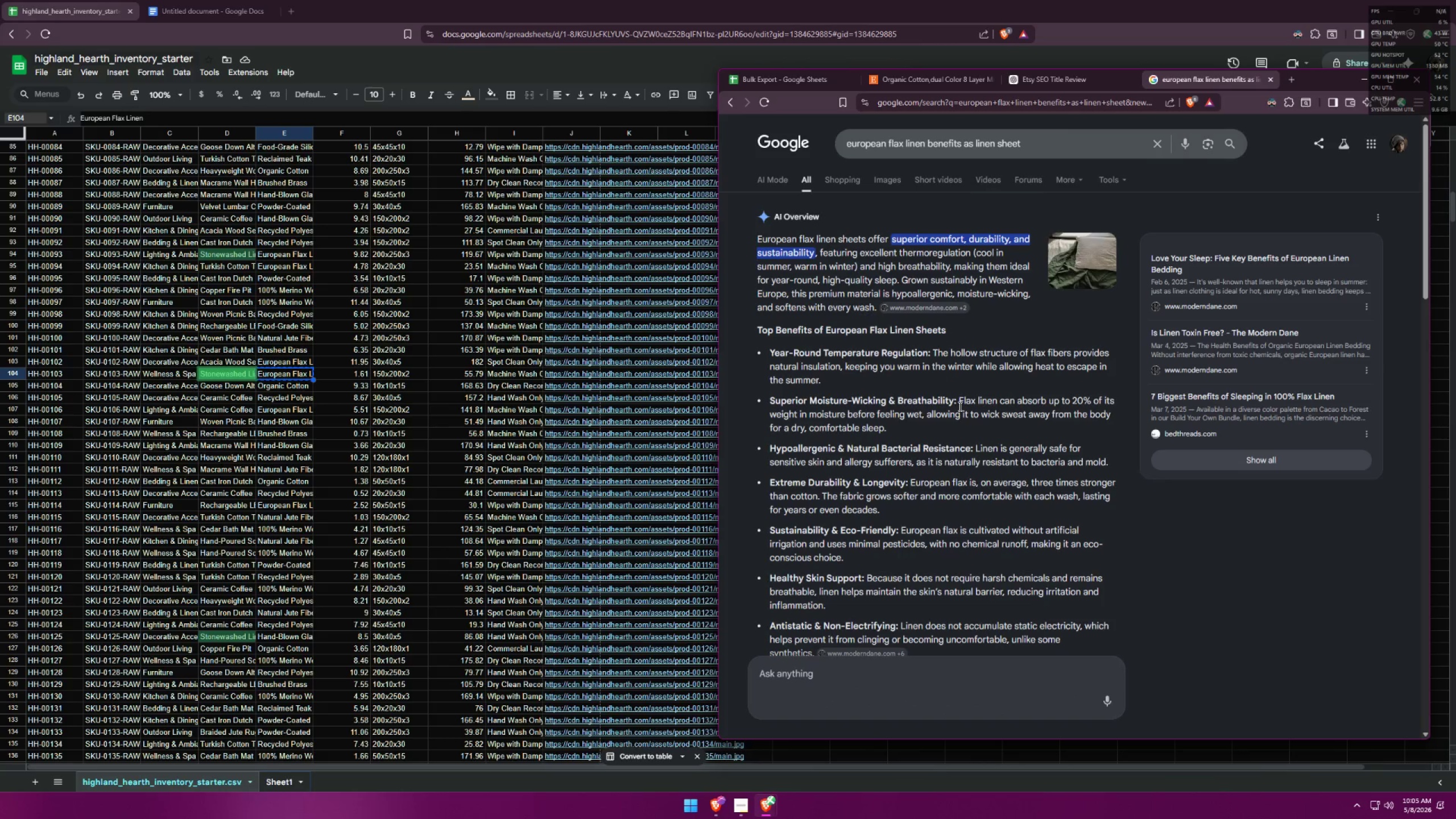 
wait(9.89)
 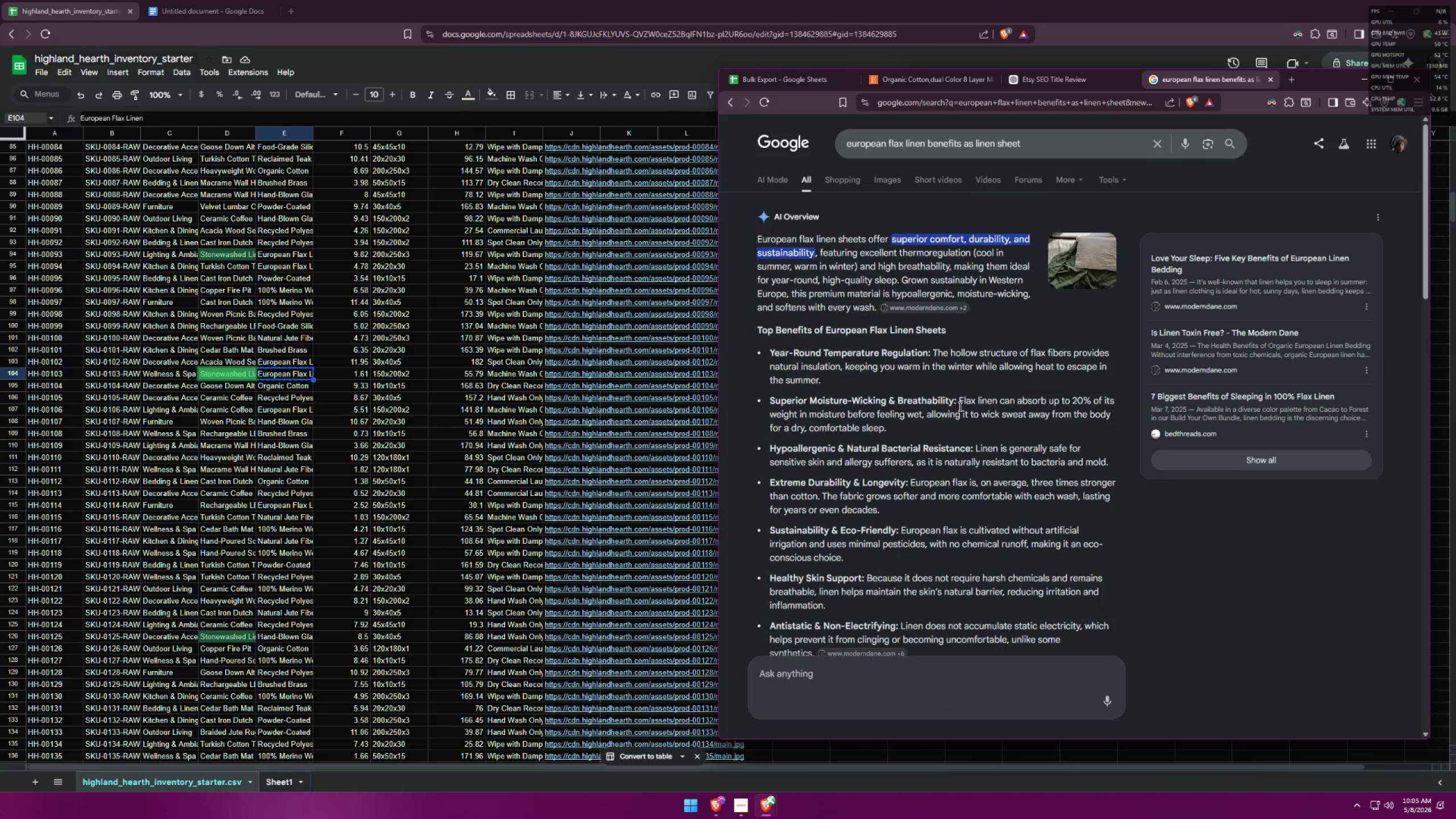 
left_click([780, 76])
 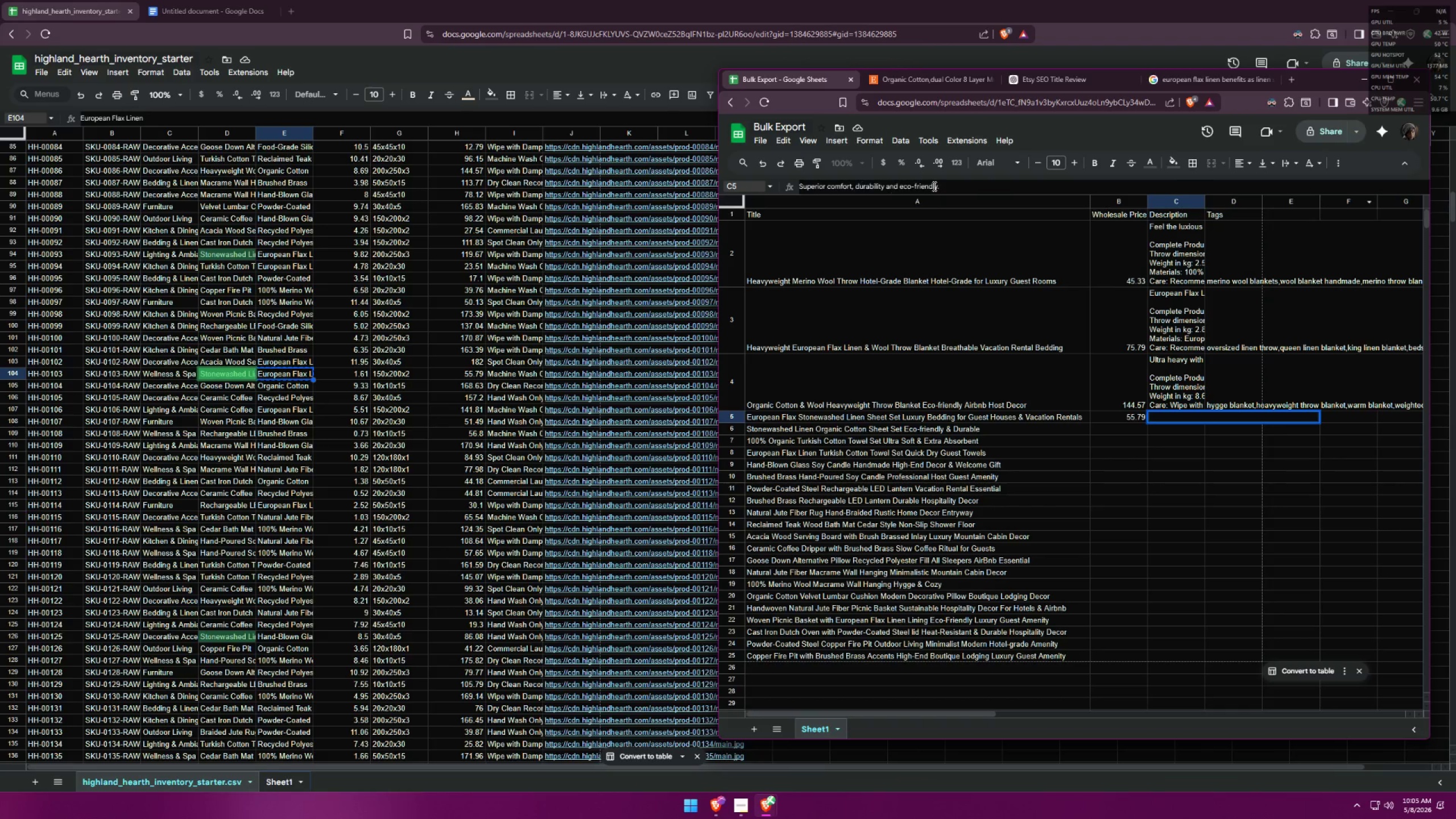 
left_click([961, 180])
 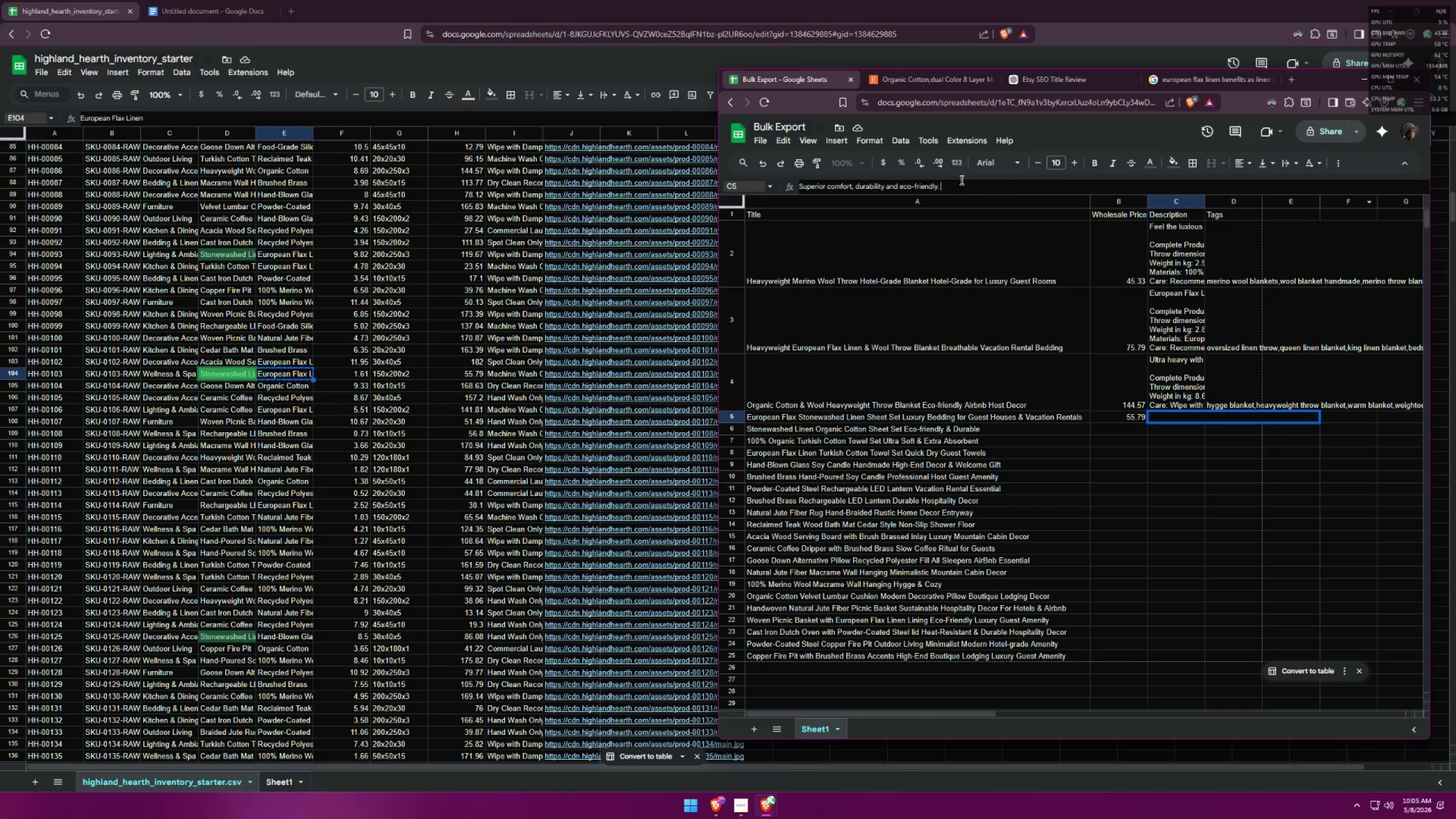 
type(This )
 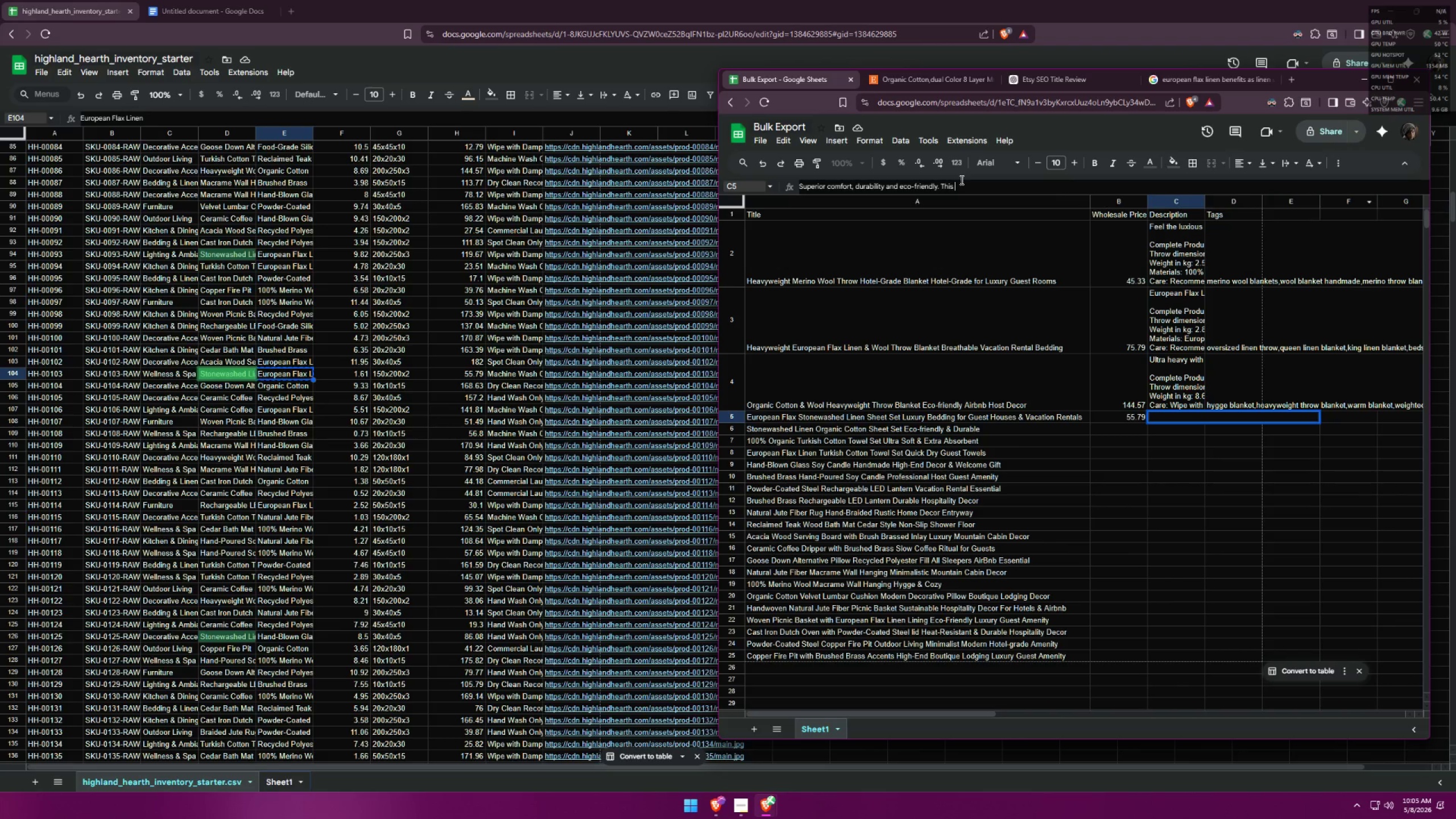 
type(Linen She)
key(Backspace)
key(Backspace)
key(Backspace)
type(sheet is made of Er)
key(Backspace)
type(e)
key(Backspace)
type(uropean Flax Linen)
 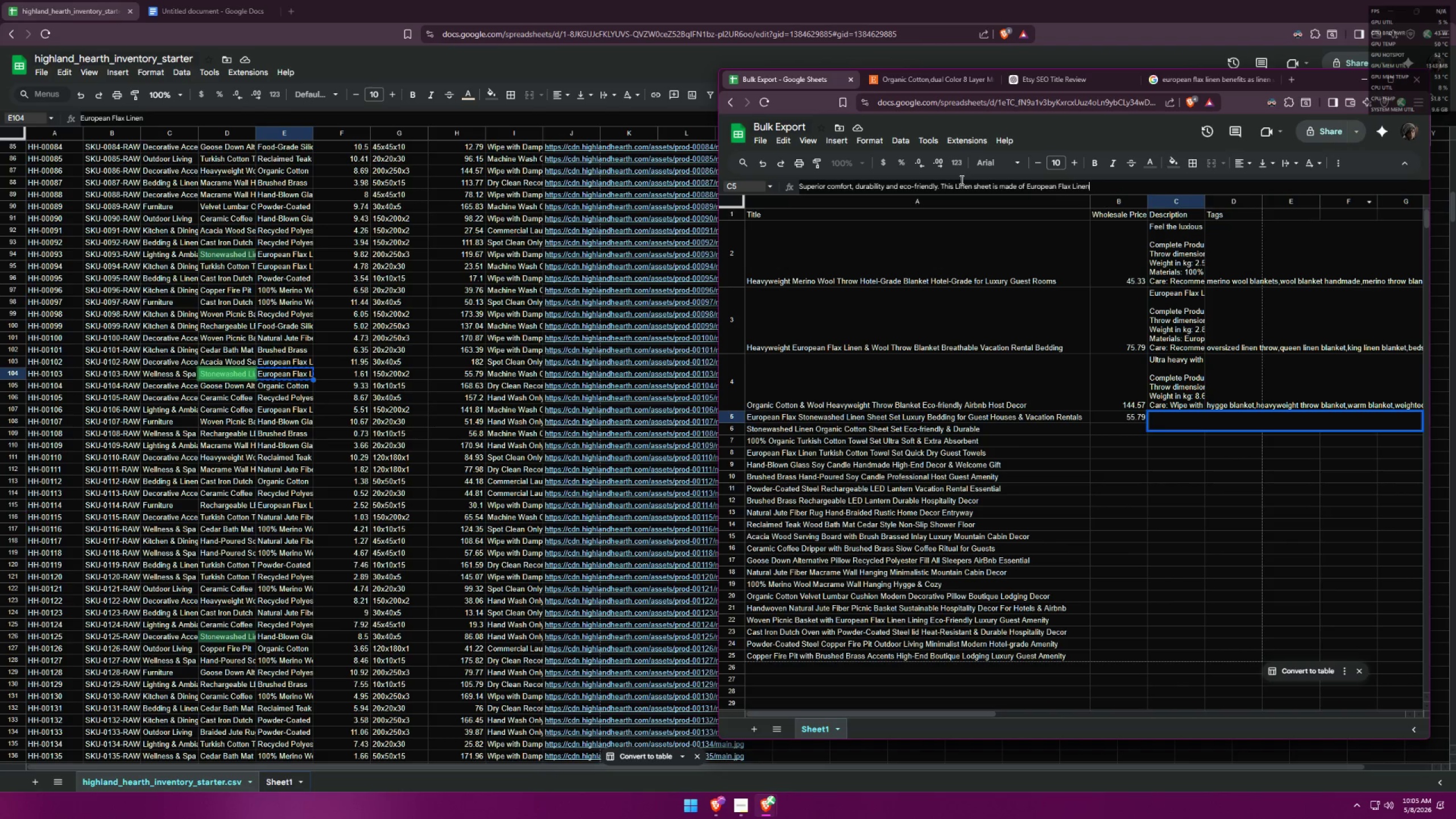 
left_click_drag(start_coordinate=[991, 187], to_coordinate=[961, 184])
 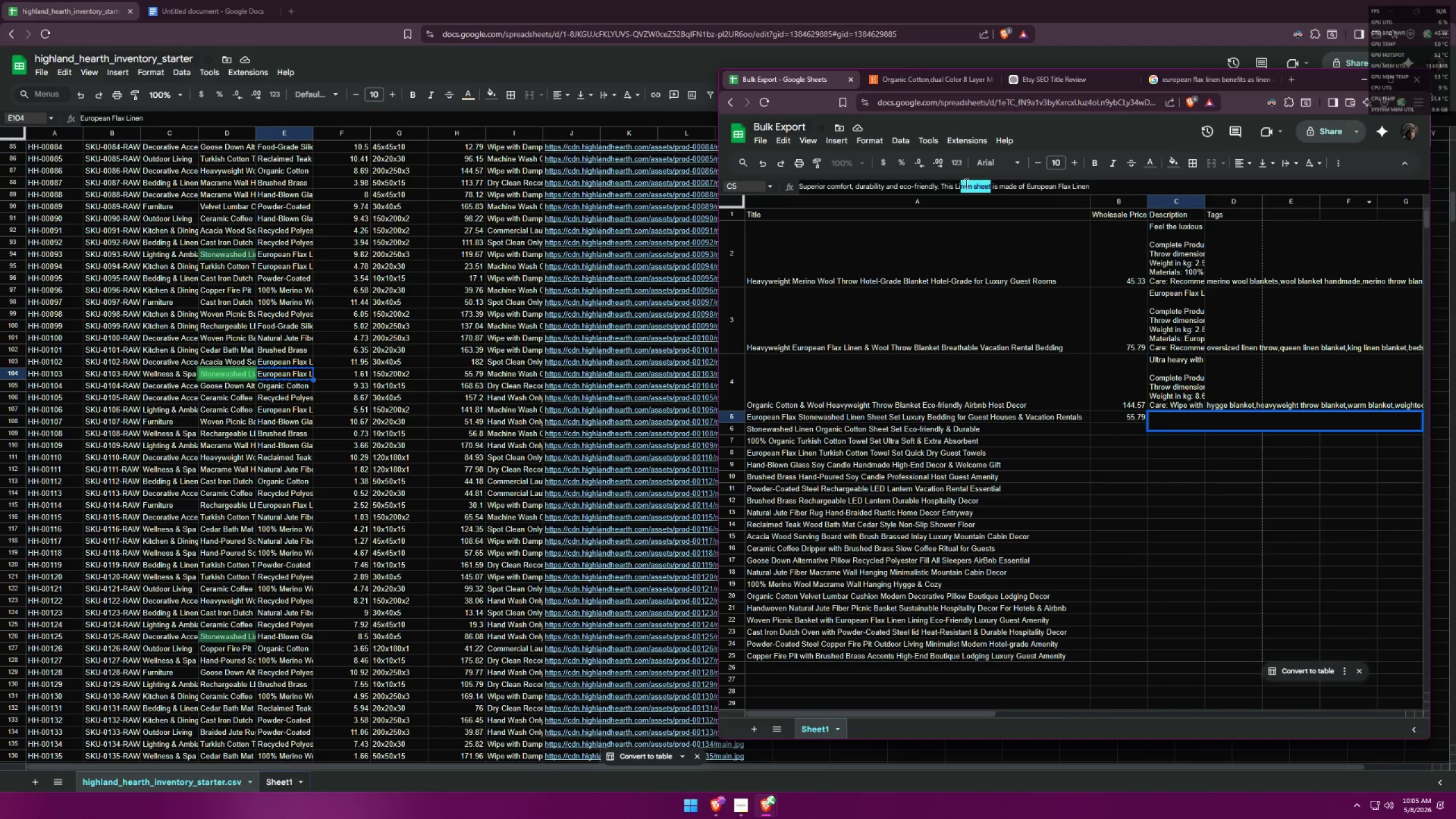 
key(Backspace)
key(Backspace)
key(Backspace)
type(sheet she)
key(Backspace)
key(Backspace)
type(et )
key(Backspace)
 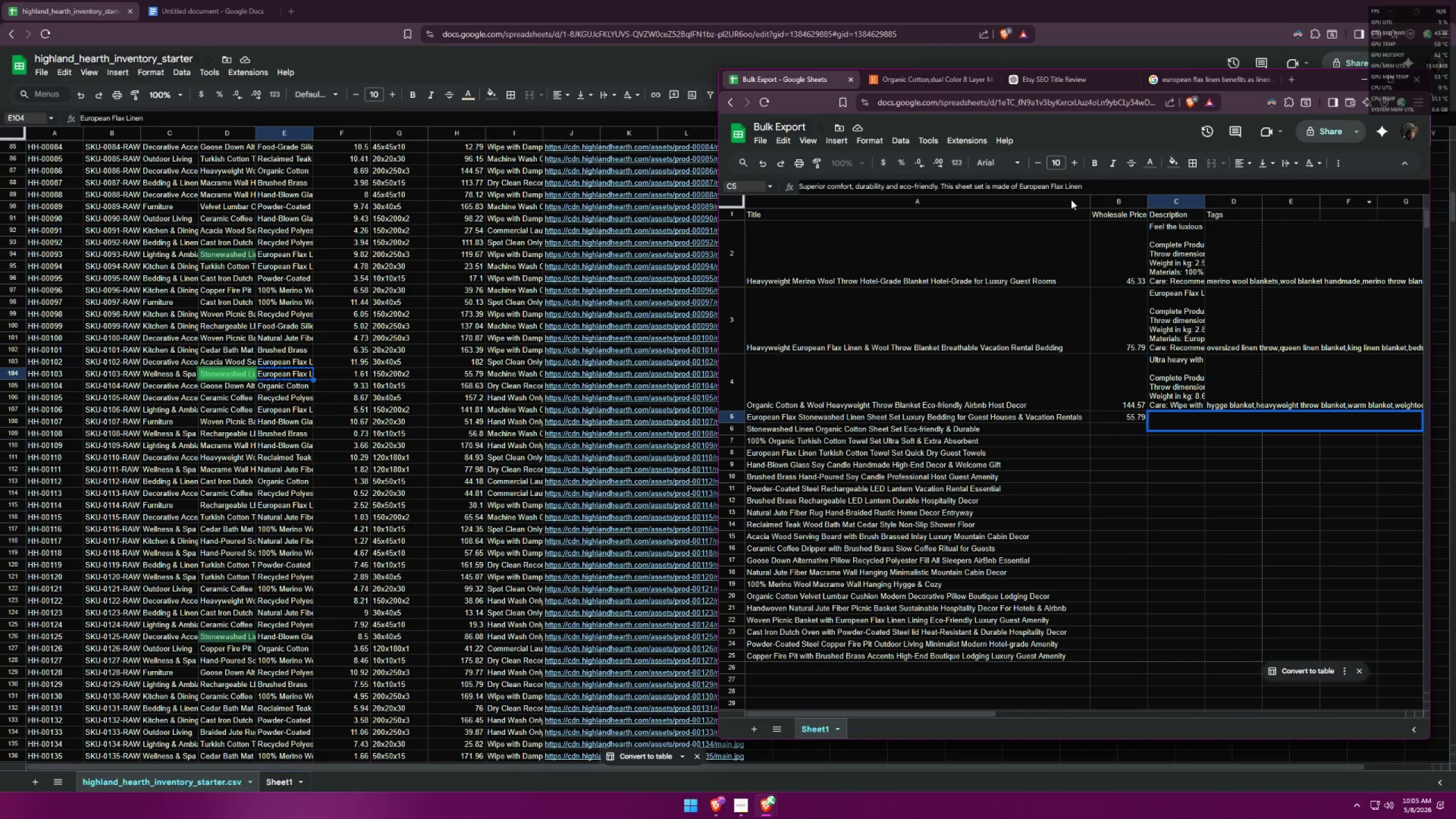 
left_click([1092, 186])
 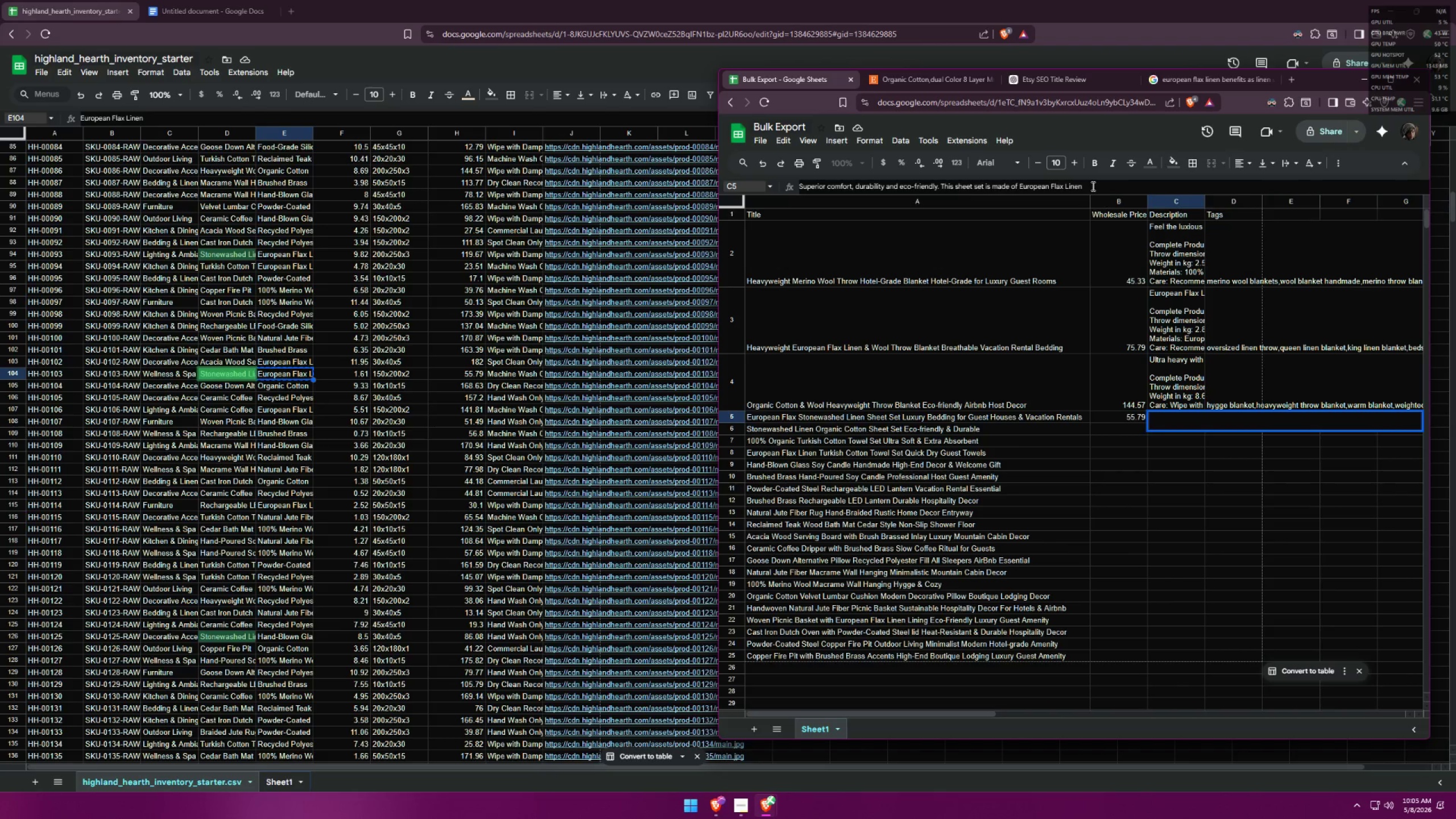 
key(Comma)
 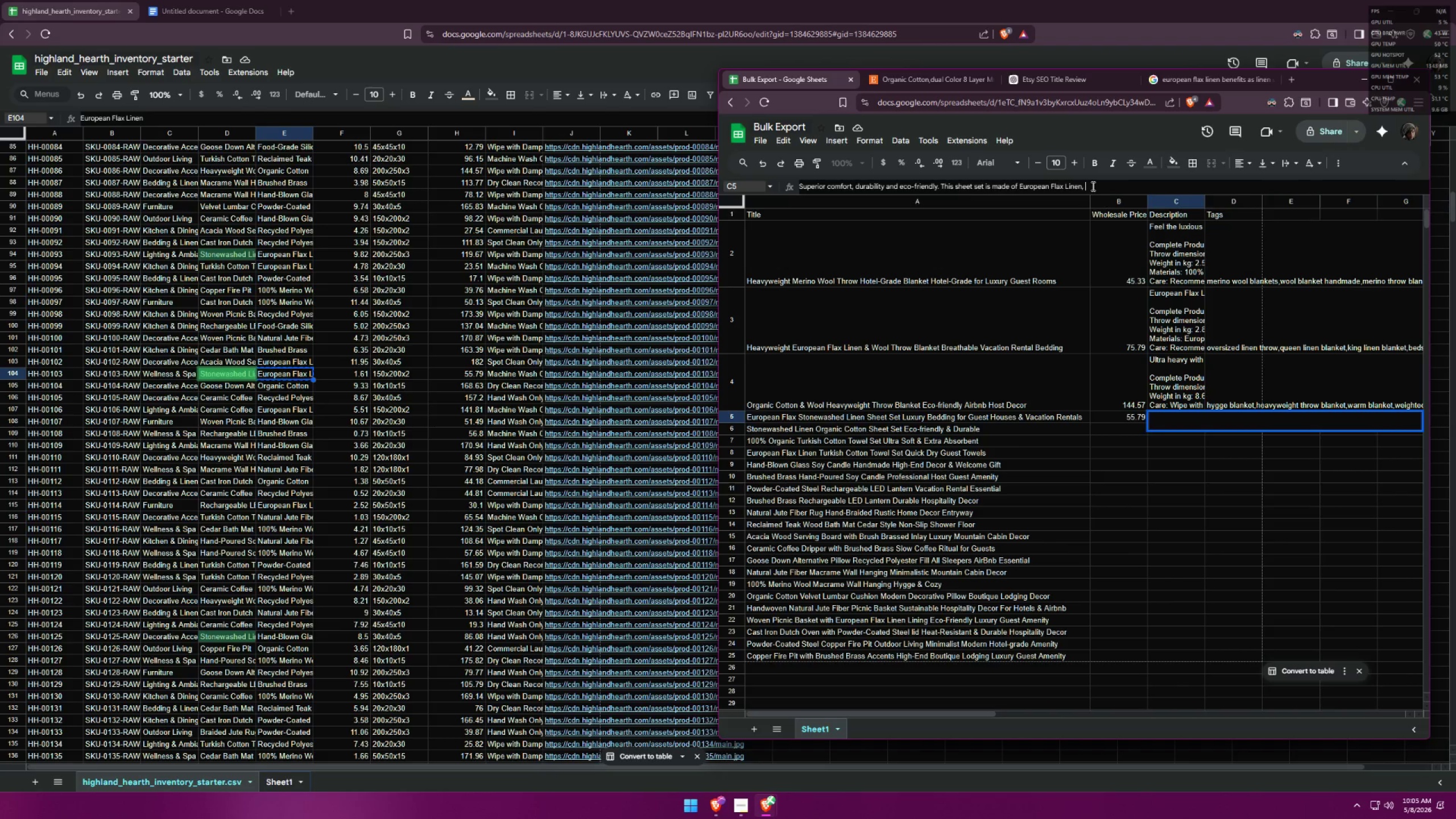 
key(Space)
 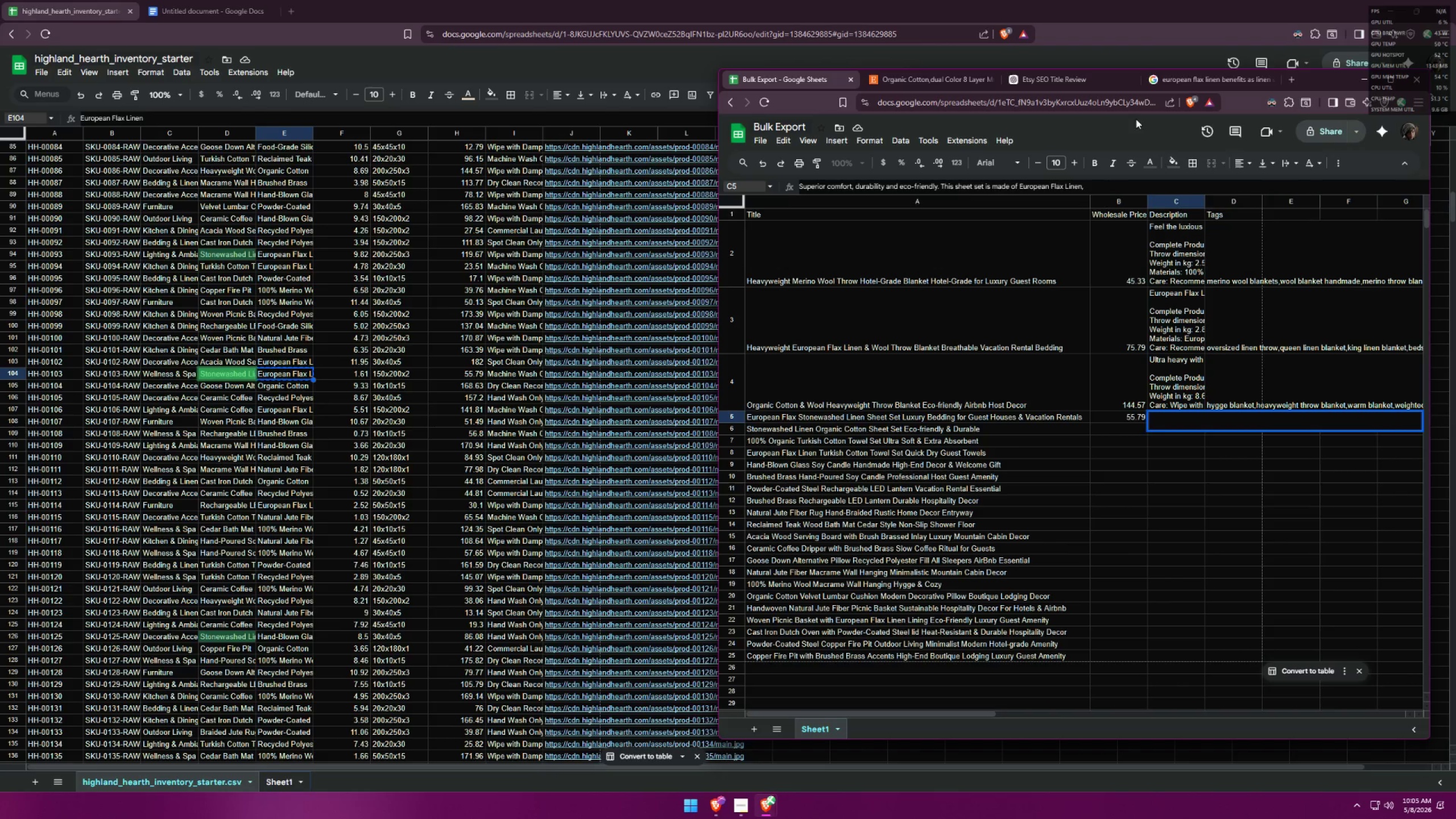 
left_click([1193, 74])
 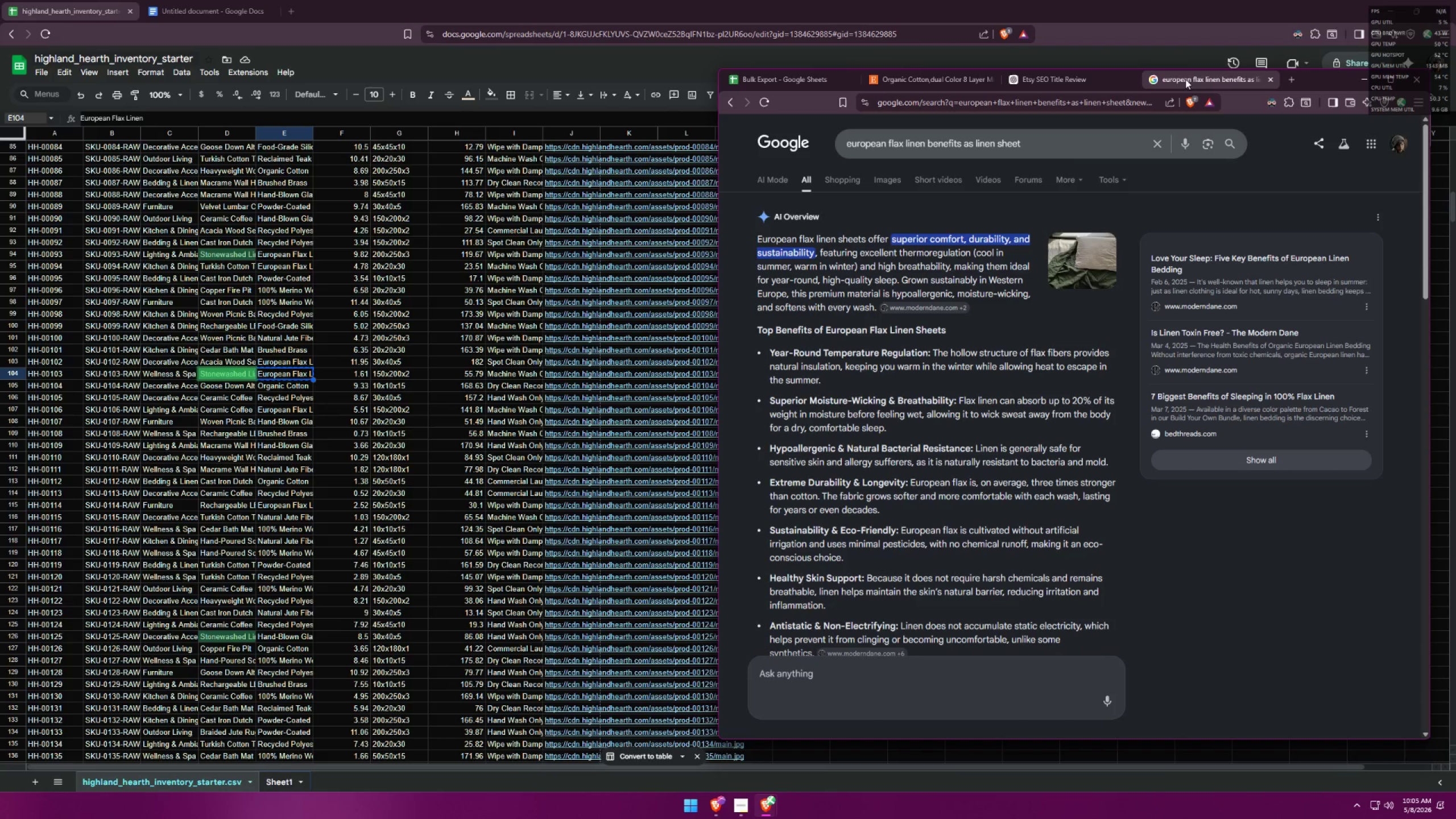 
wait(10.52)
 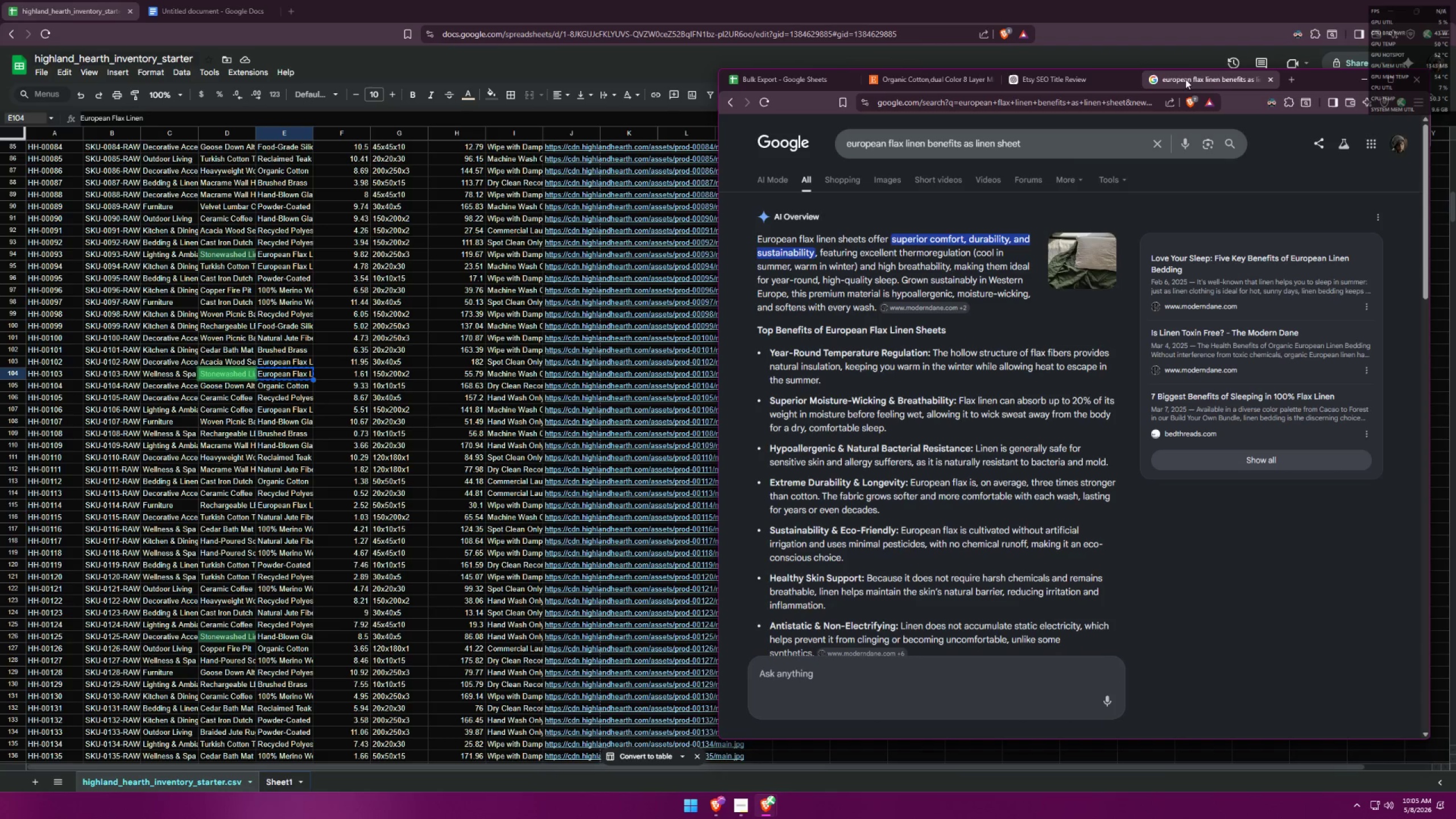 
left_click([786, 89])
 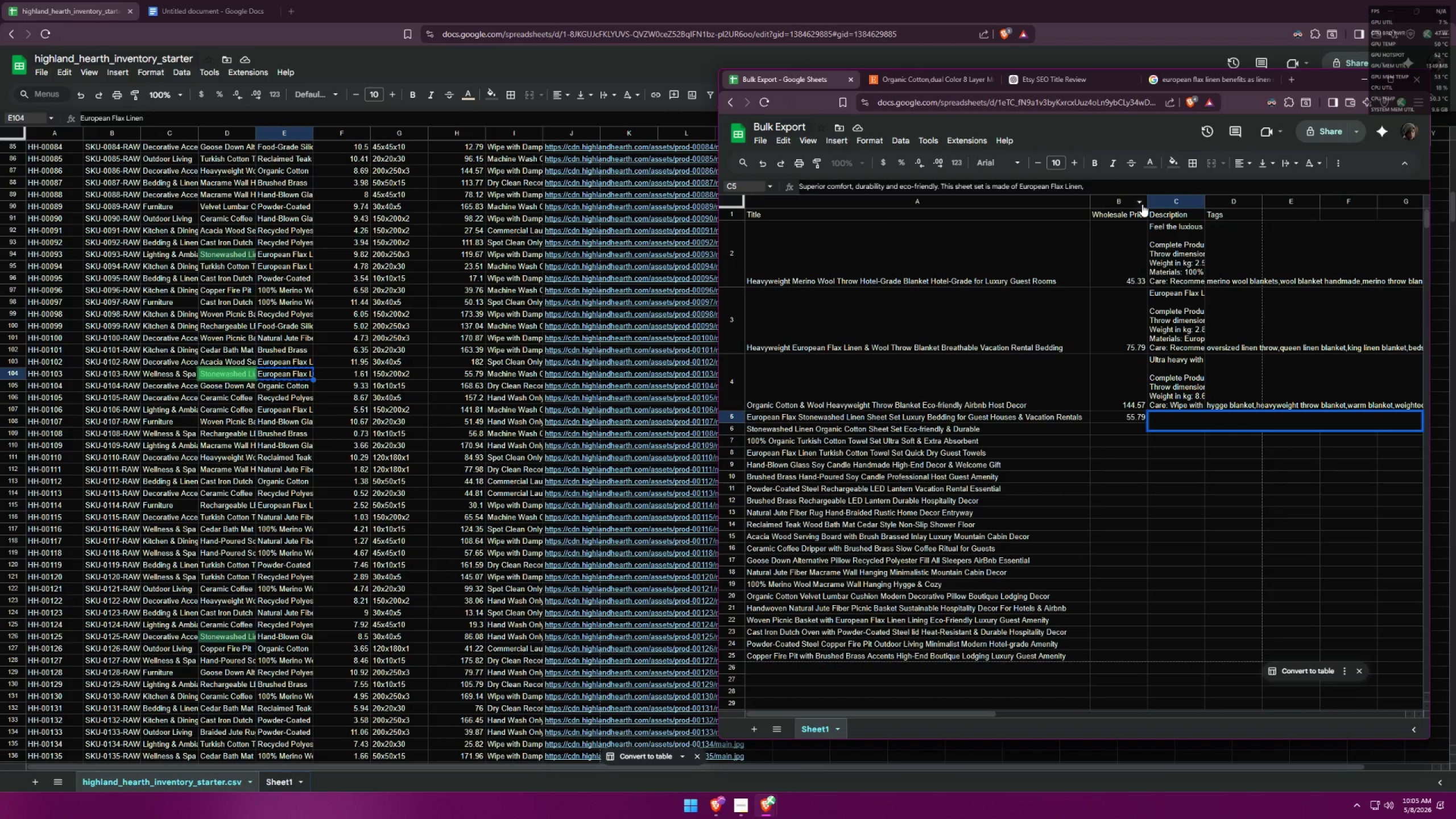 
key(Backspace)
key(Backspace)
type( a premium material that is hypoallergenic, )
 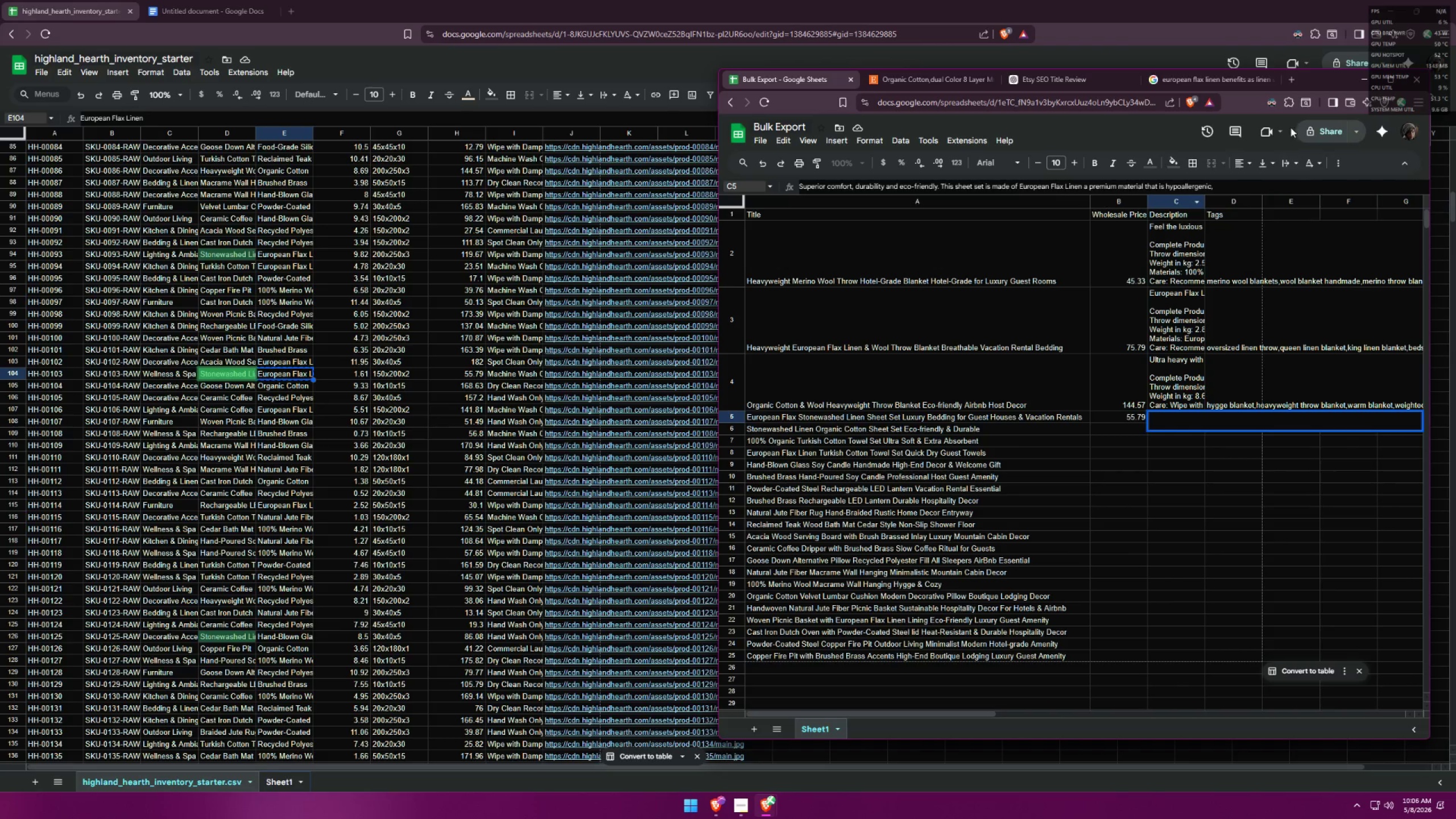 
left_click([1216, 73])
 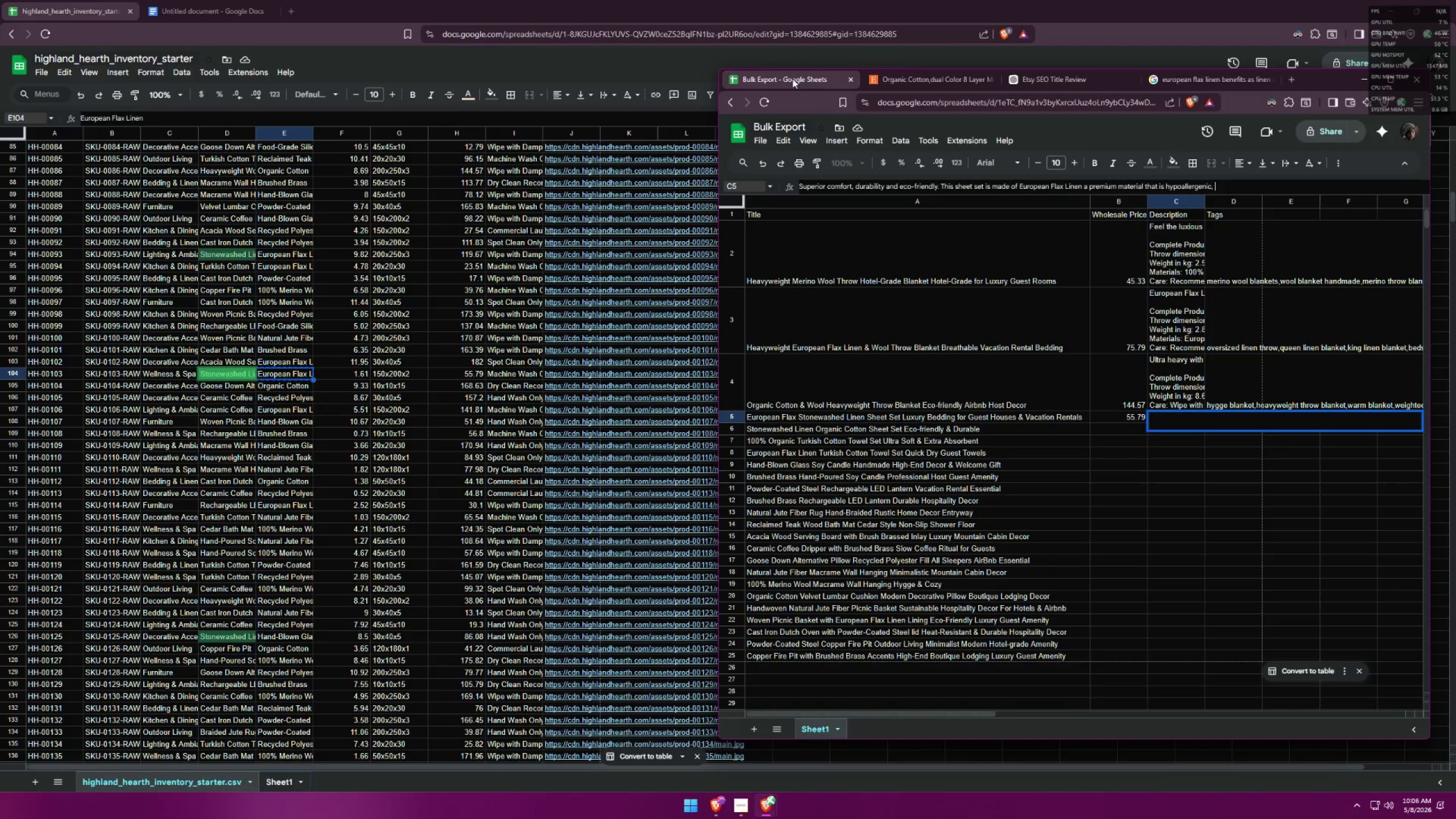 
type(moisture-wicking, )
 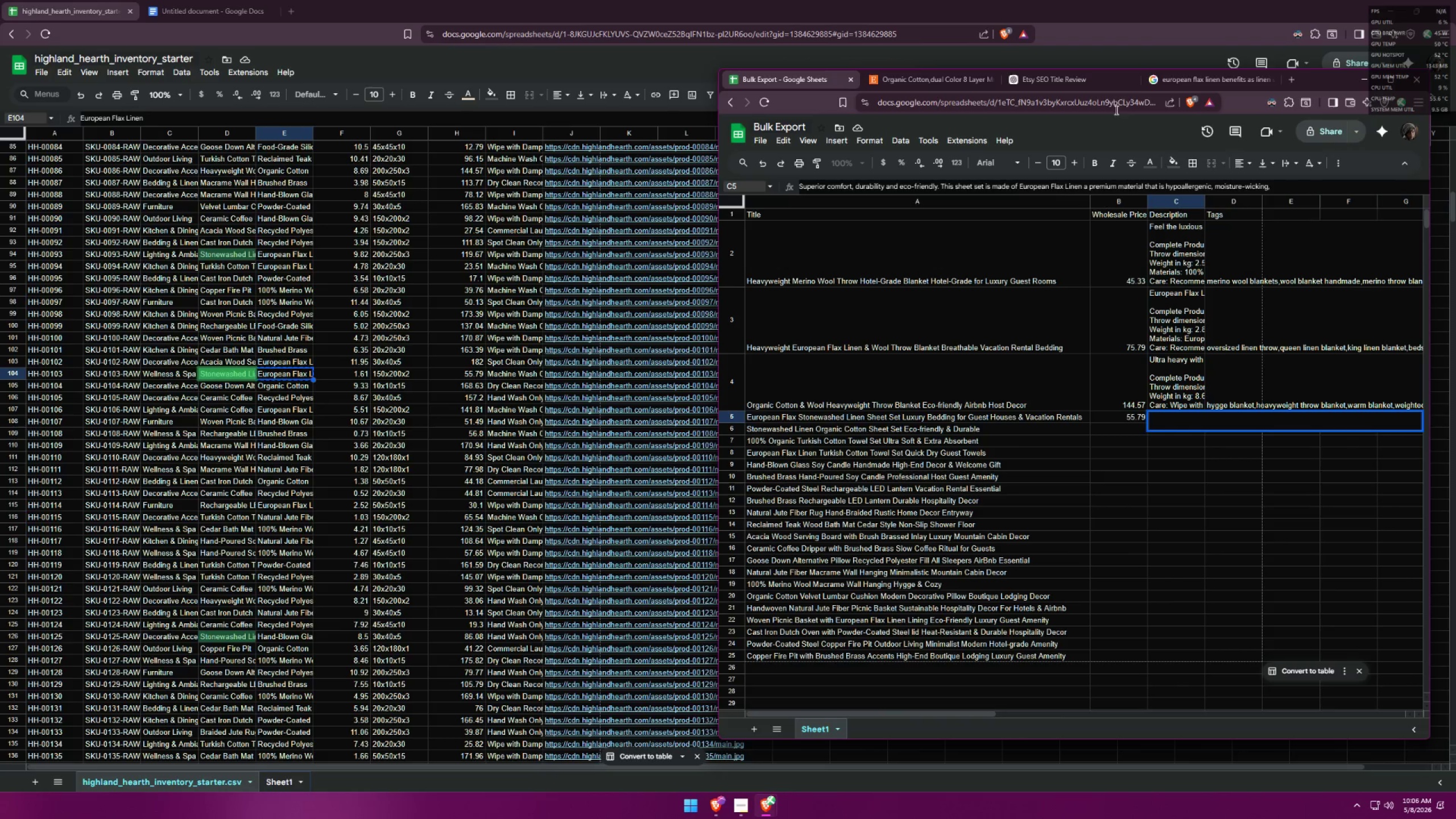 
left_click([1184, 88])
 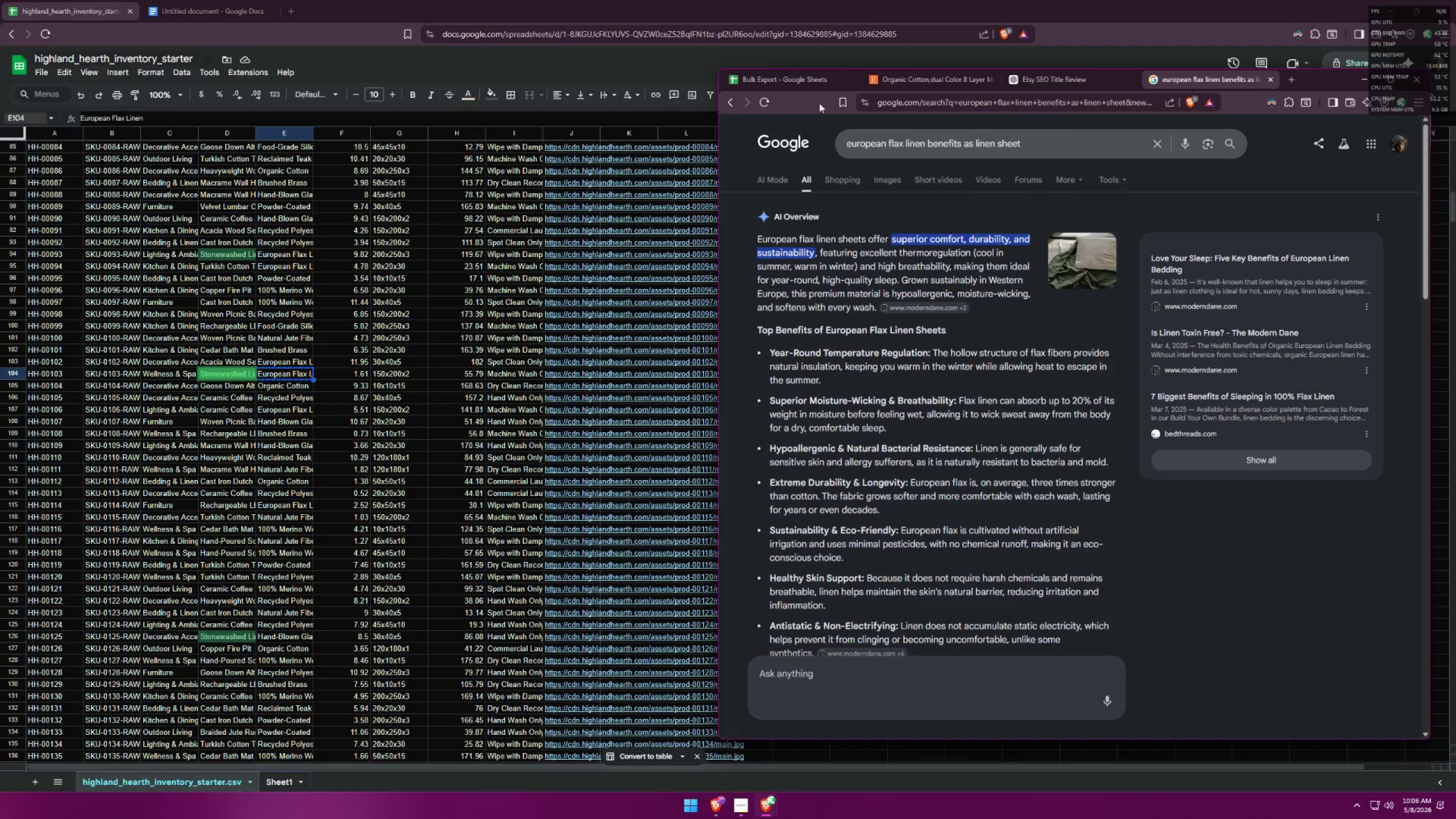 
left_click([786, 86])
 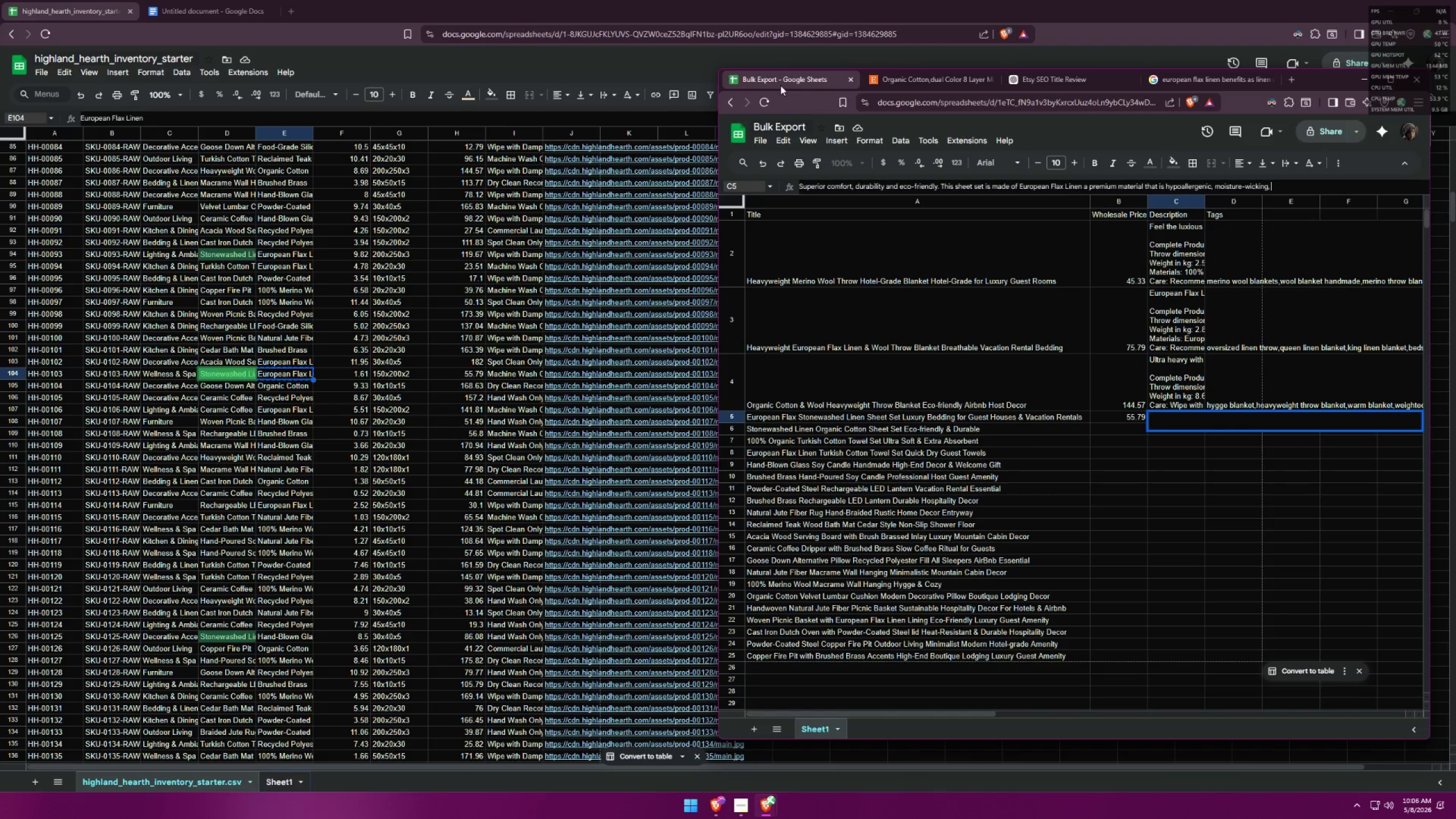 
key(Backspace)
key(Backspace)
type( and softens every wash. )
 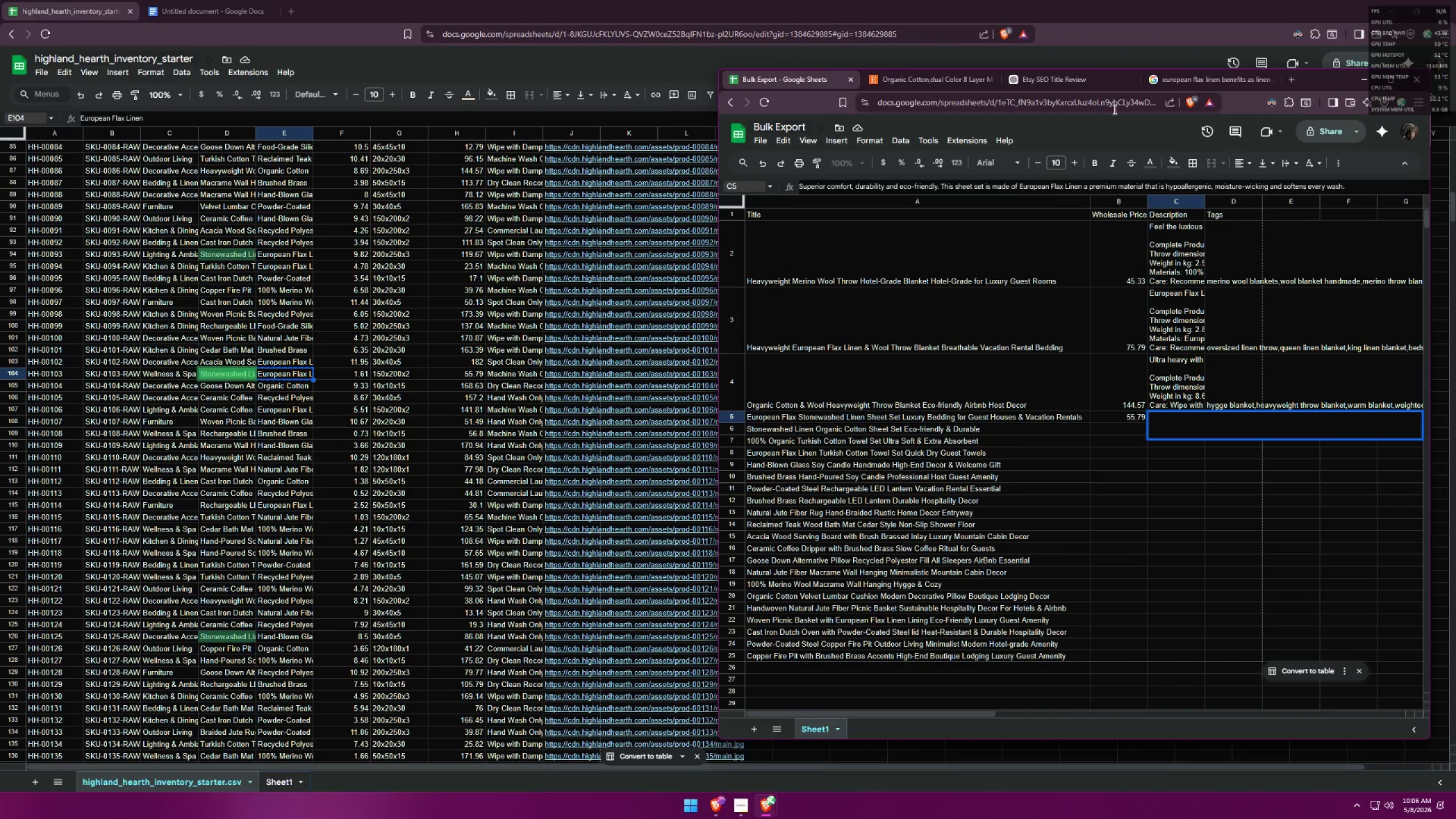 
left_click([1181, 86])
 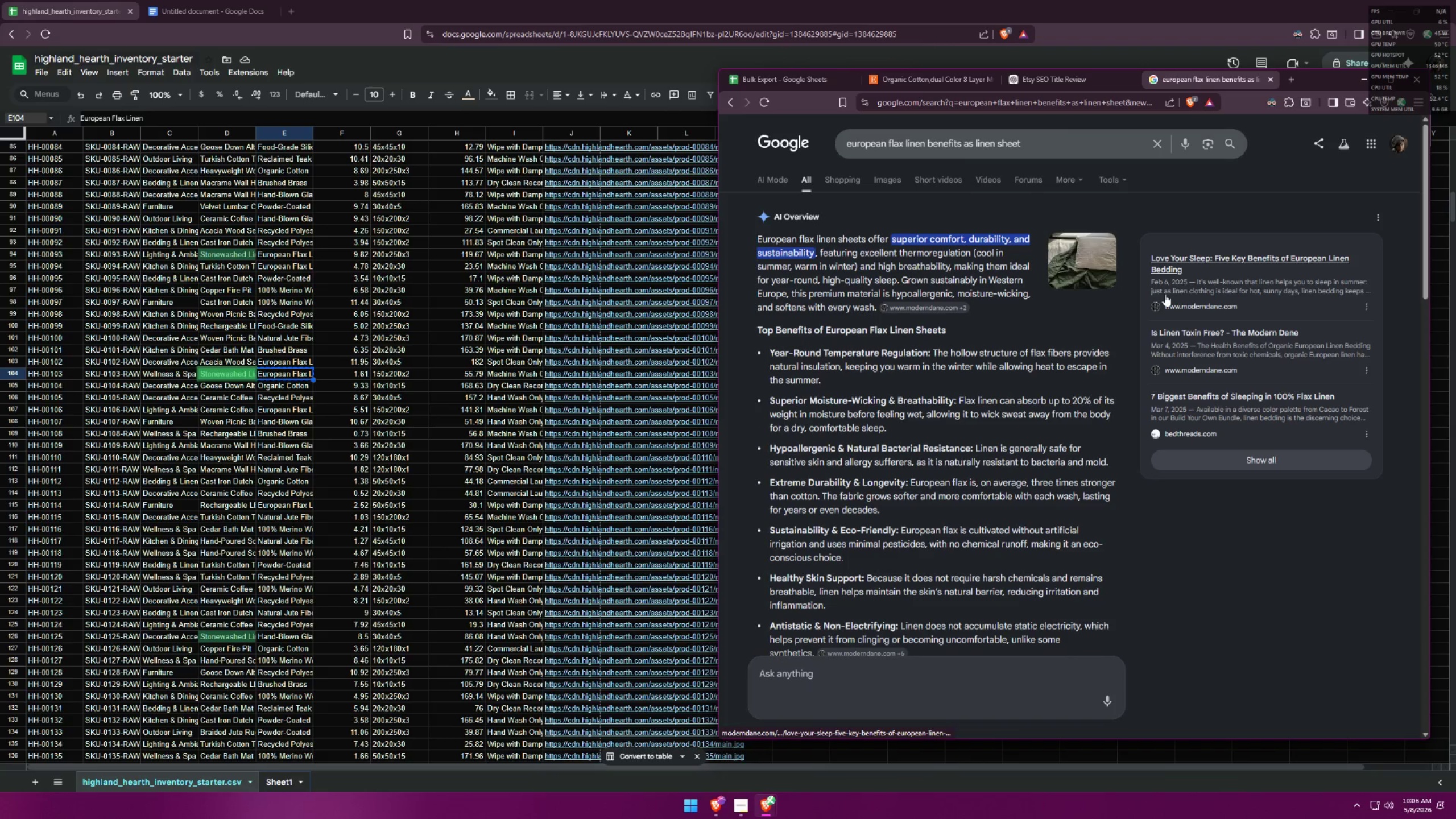 
scroll: coordinate [1165, 294], scroll_direction: down, amount: 2.0
 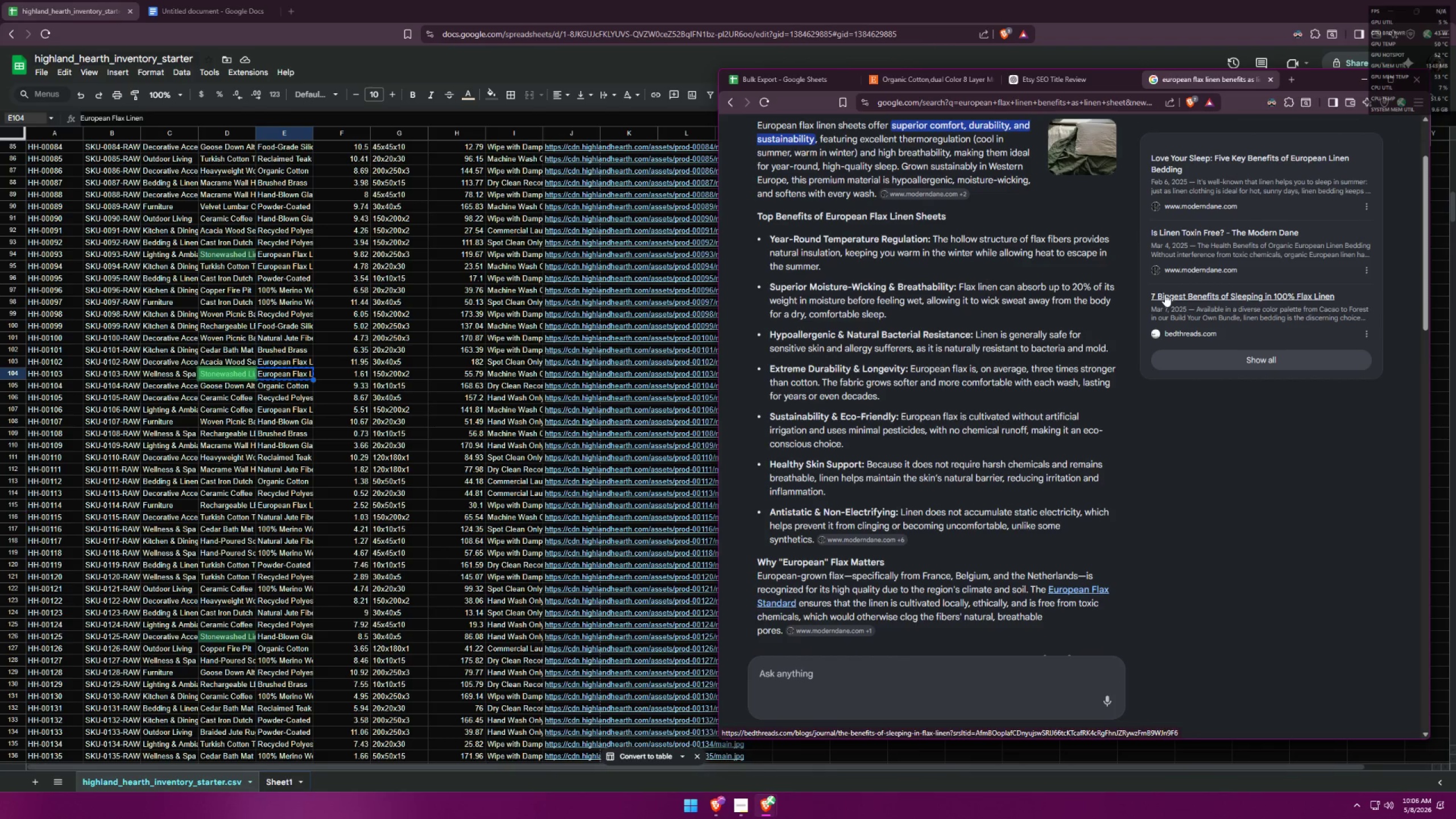 
wait(6.72)
 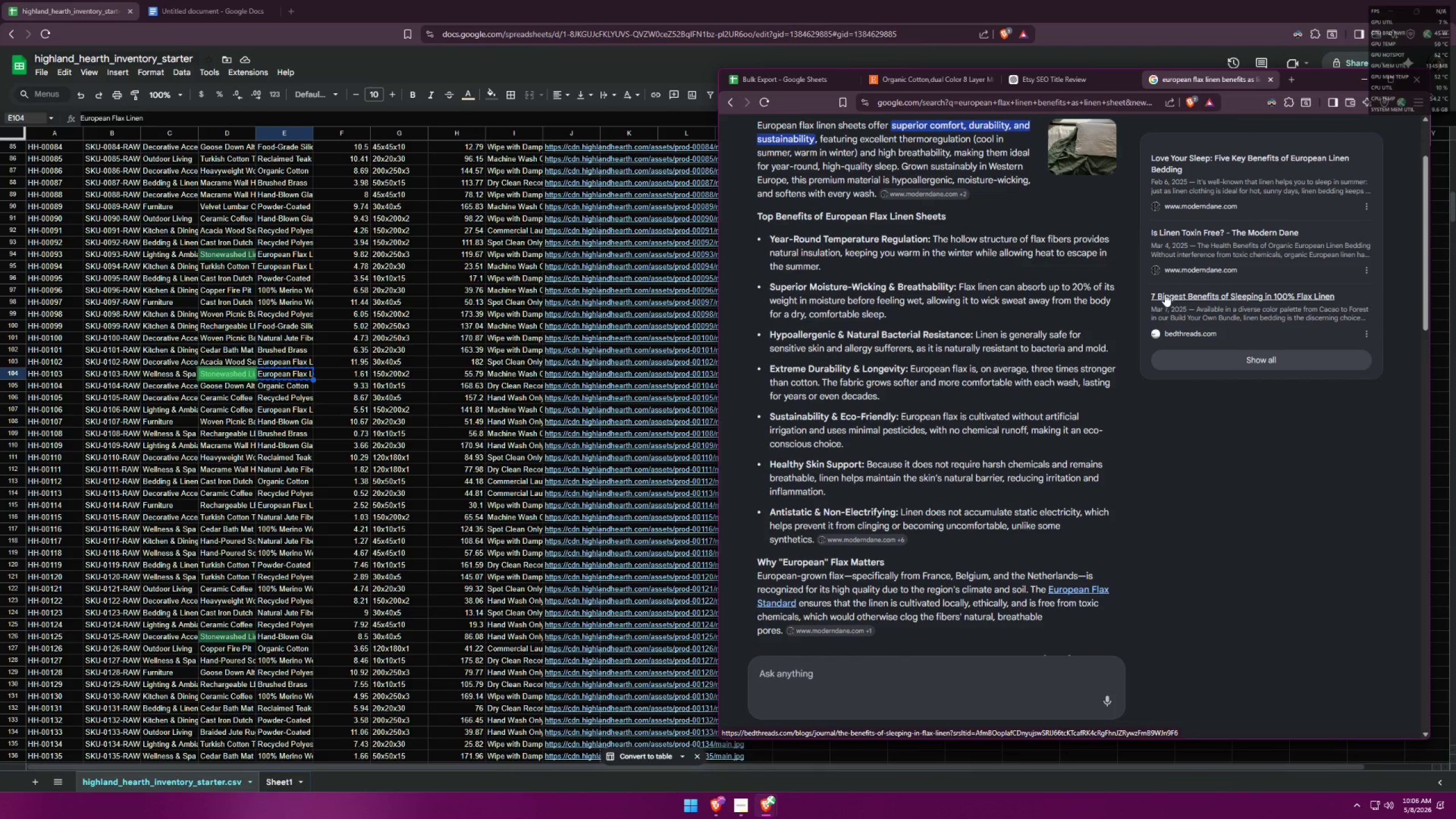 
scroll: coordinate [1165, 294], scroll_direction: down, amount: 2.0
 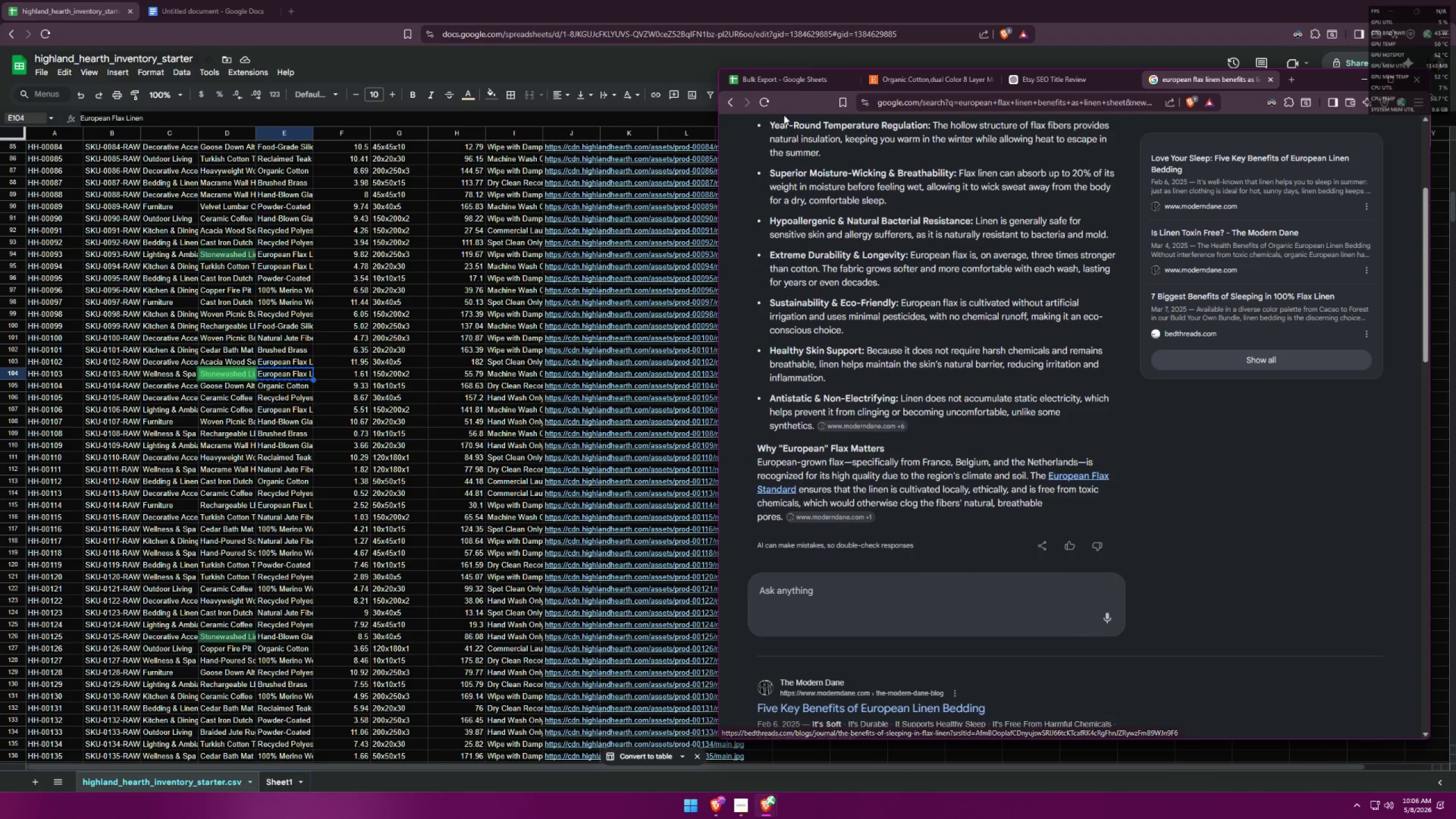 
left_click([804, 76])
 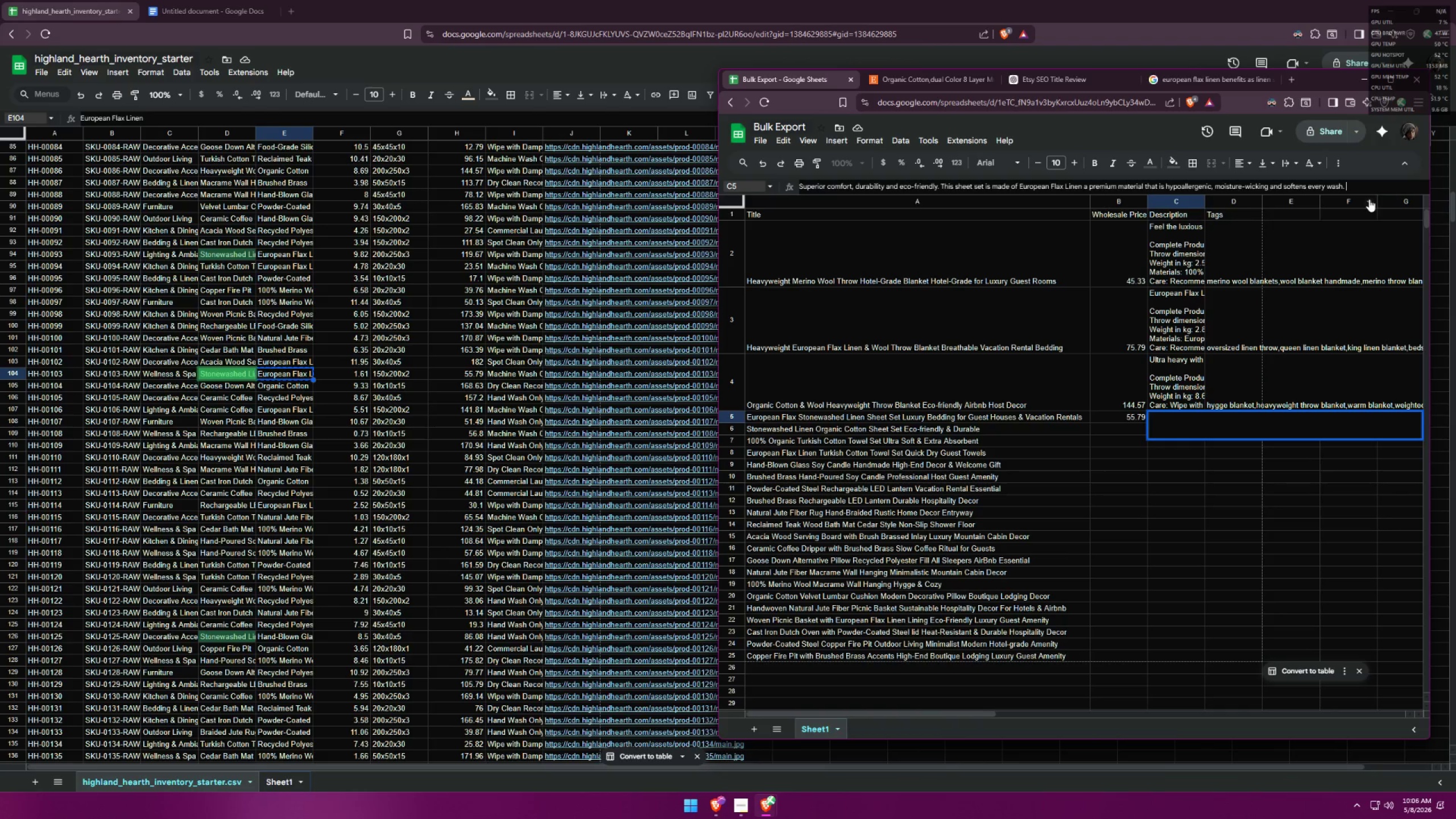 
type(The linen is also )
 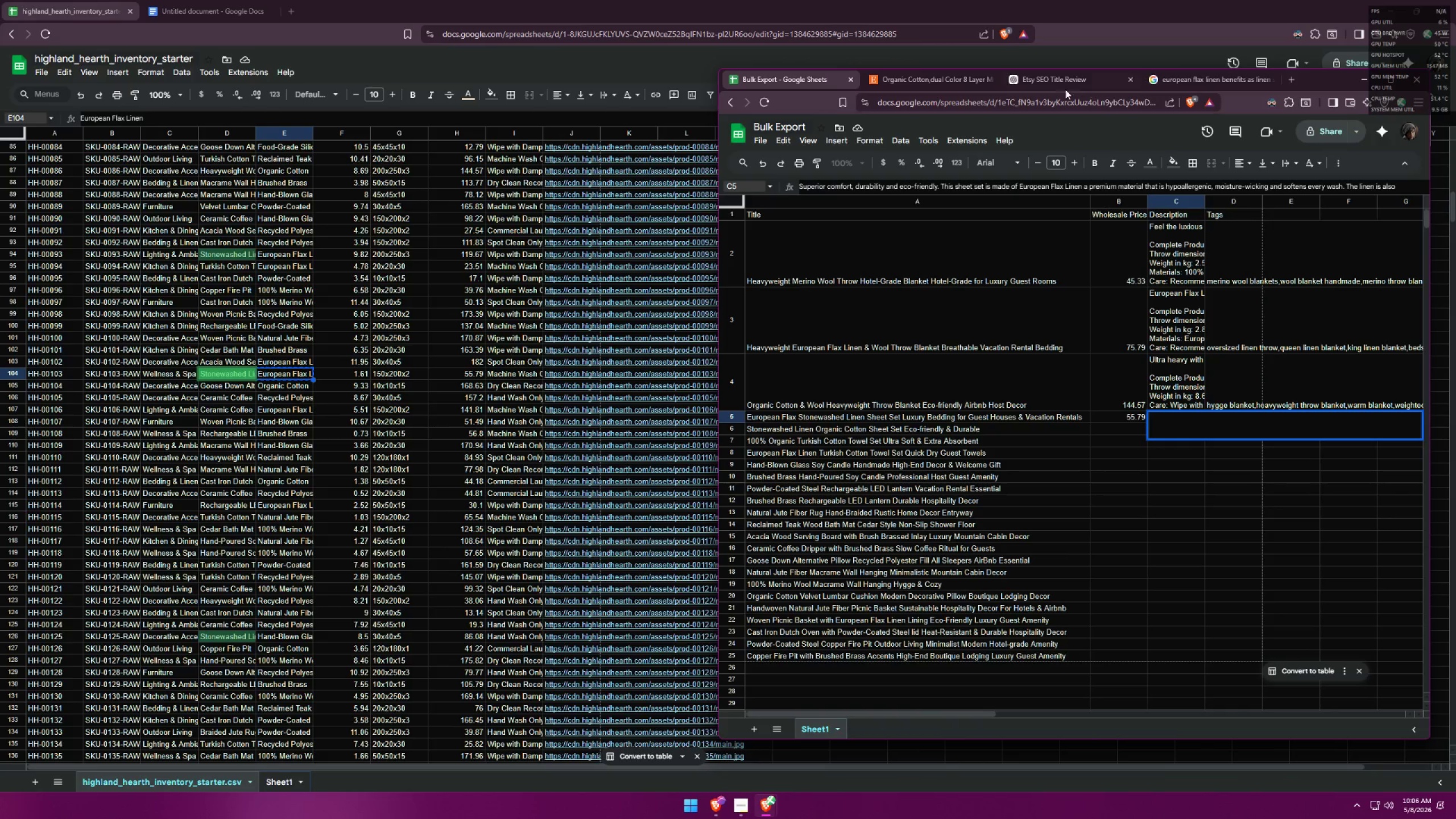 
left_click([1201, 82])
 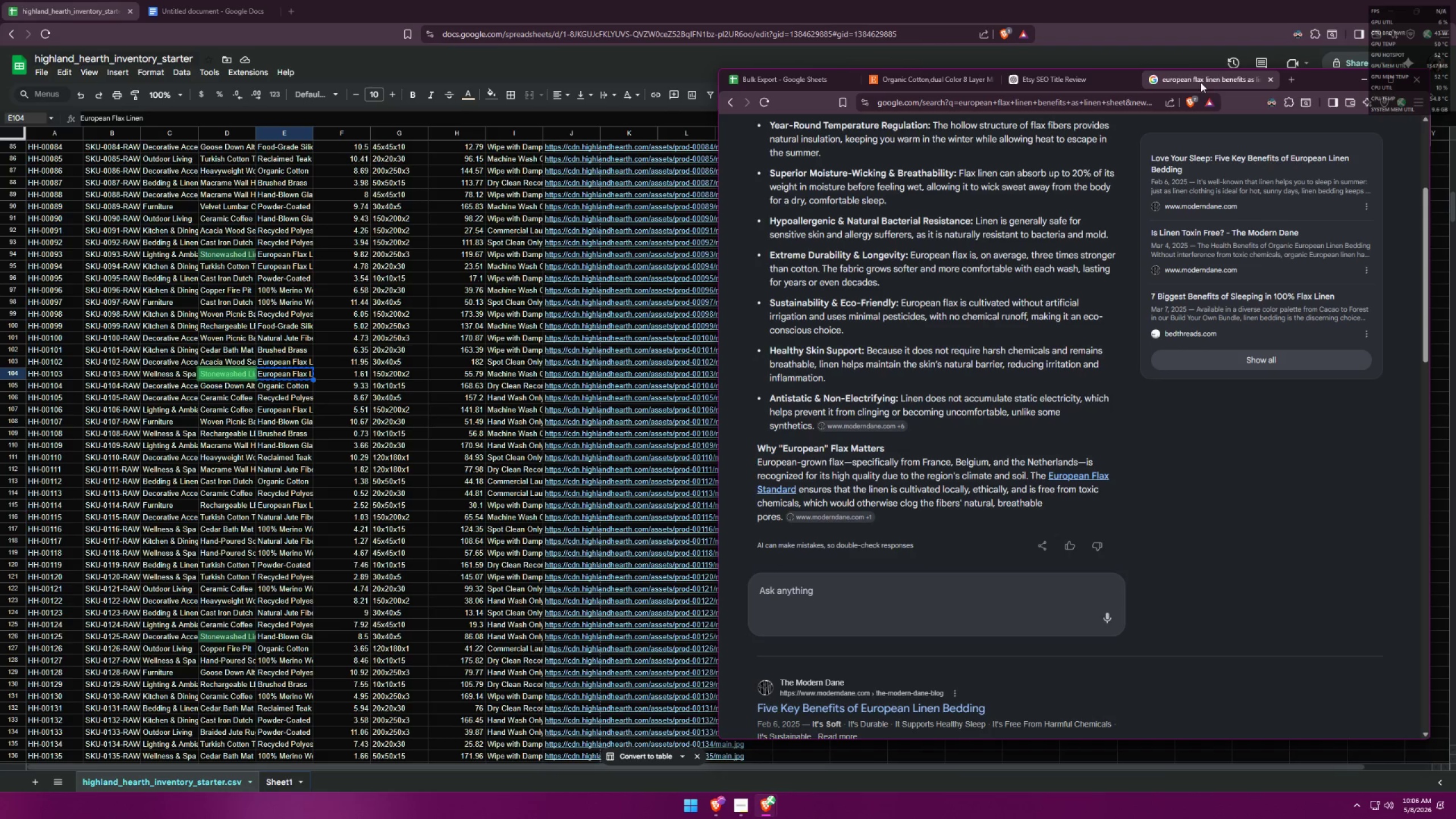 
wait(5.5)
 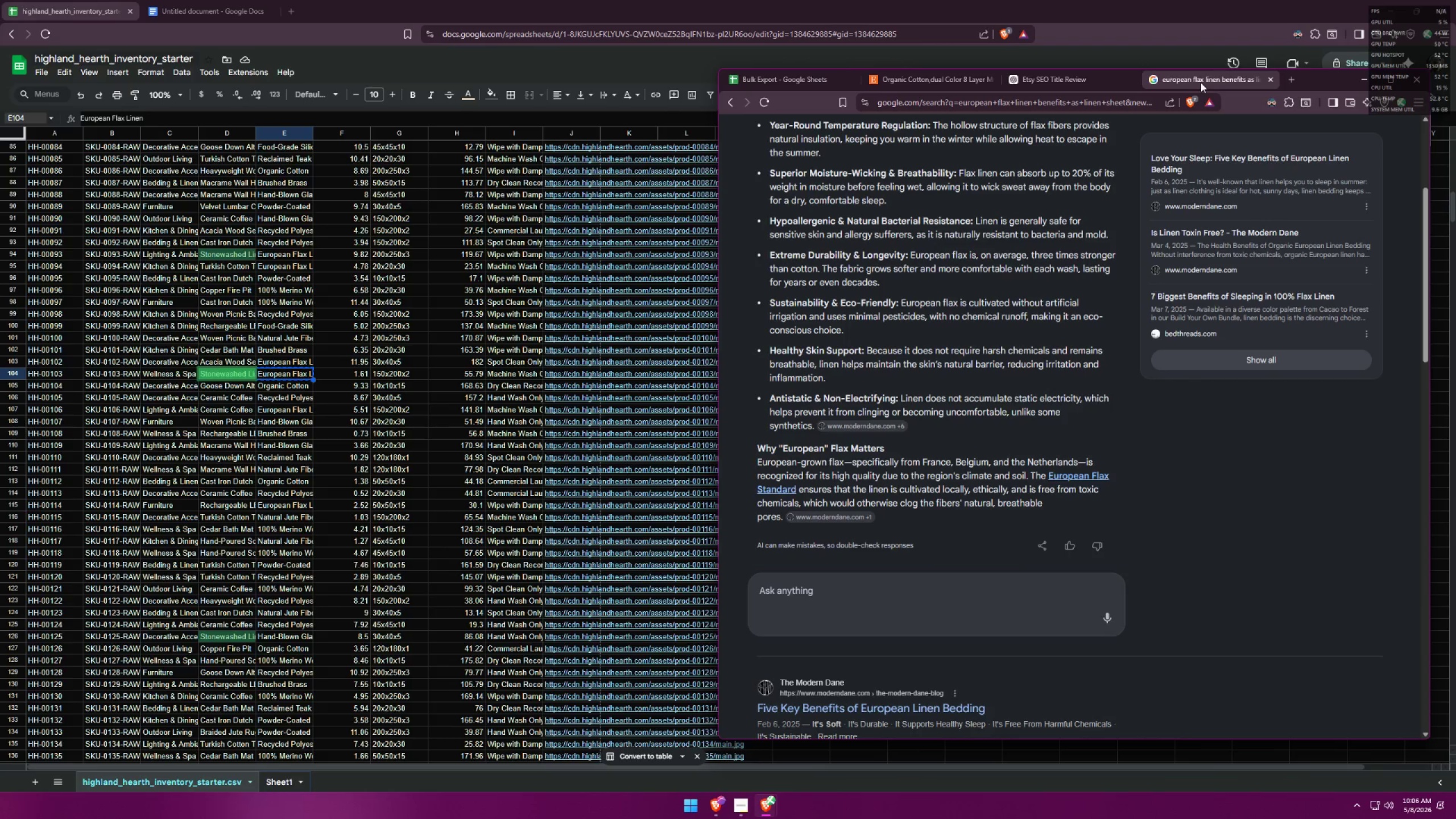 
type(antistatic, )
 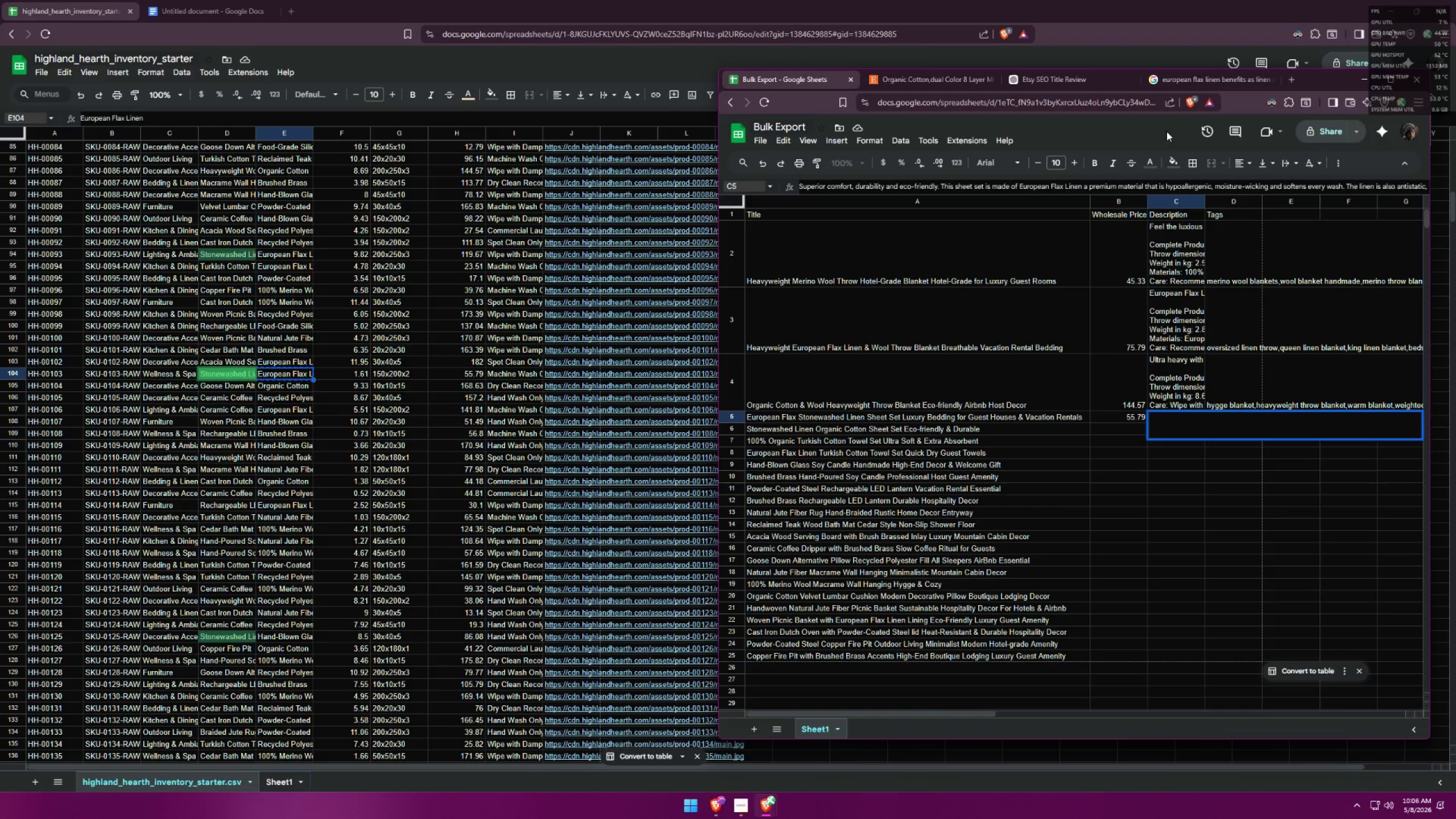 
left_click([1206, 80])
 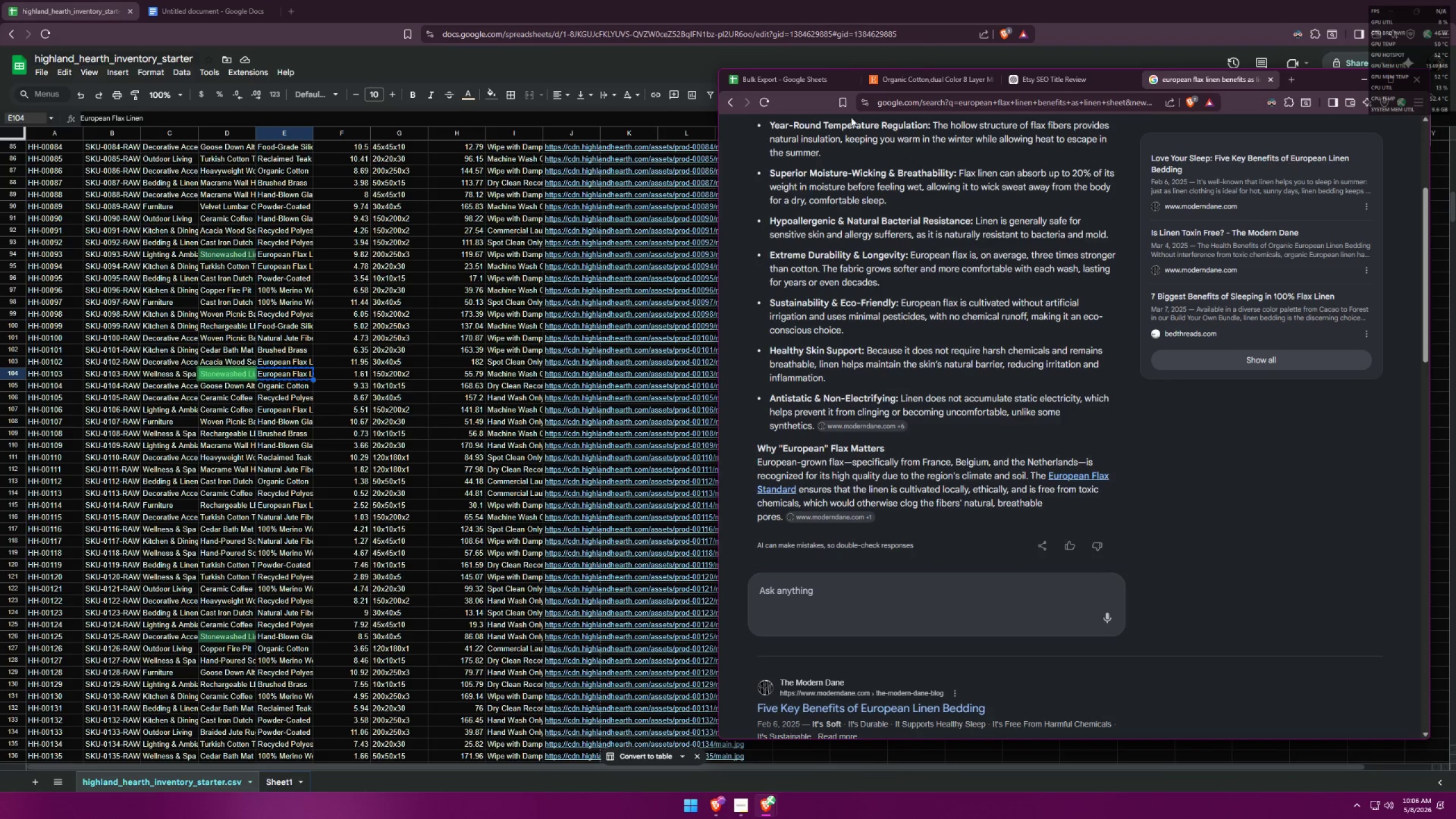 
left_click([793, 81])
 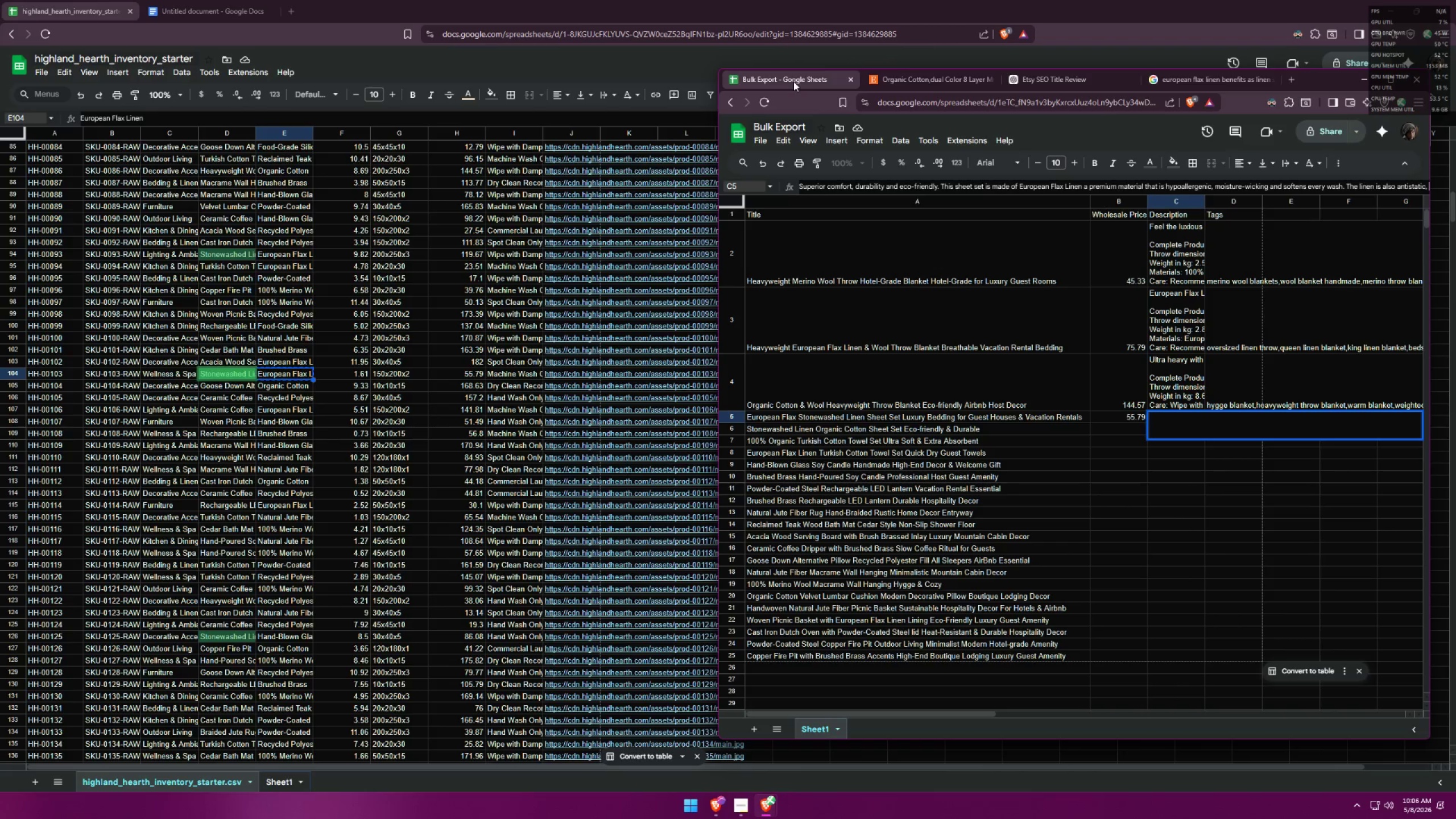 
type(which )
 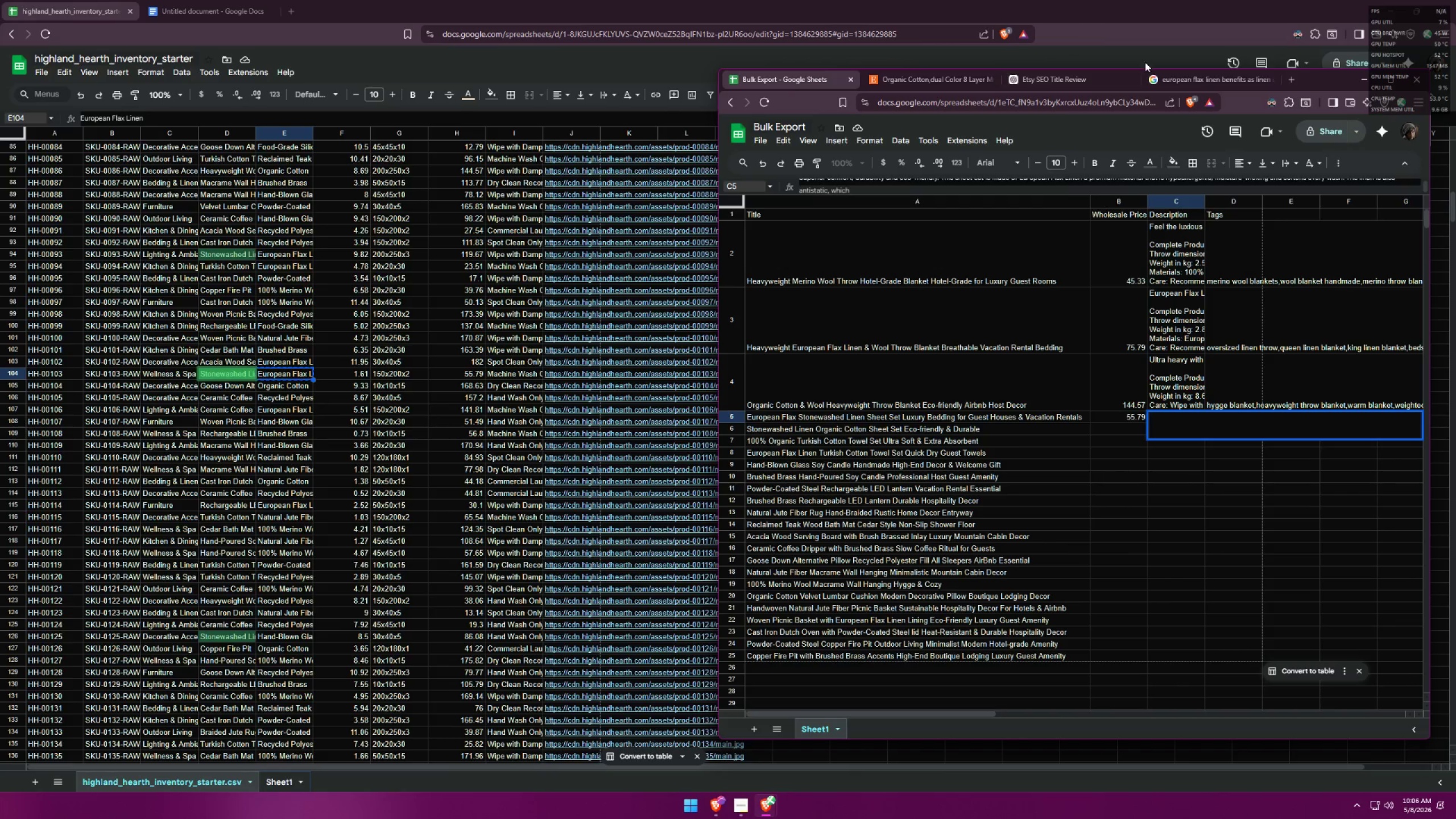 
left_click([1169, 81])
 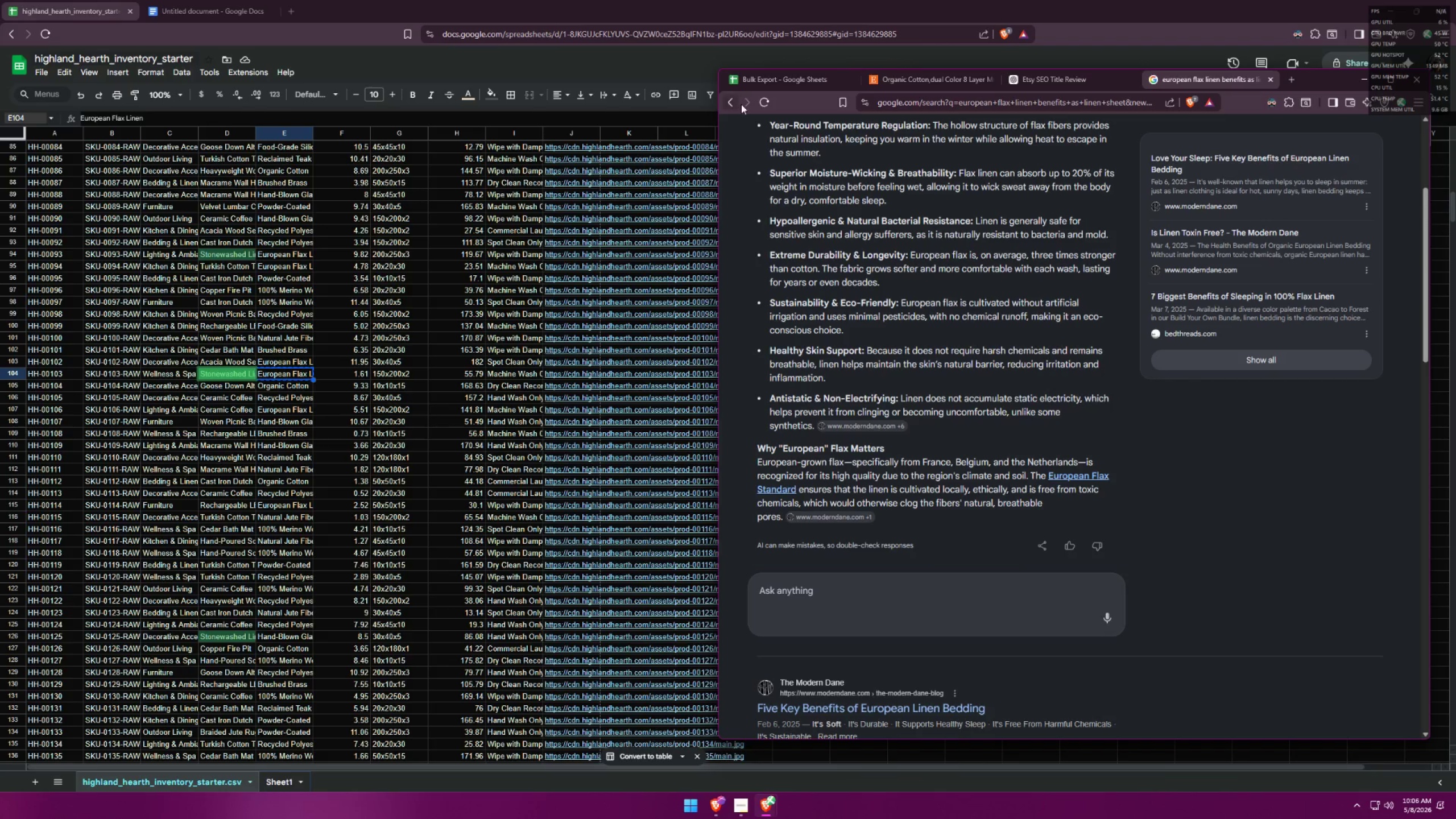 
left_click([774, 80])
 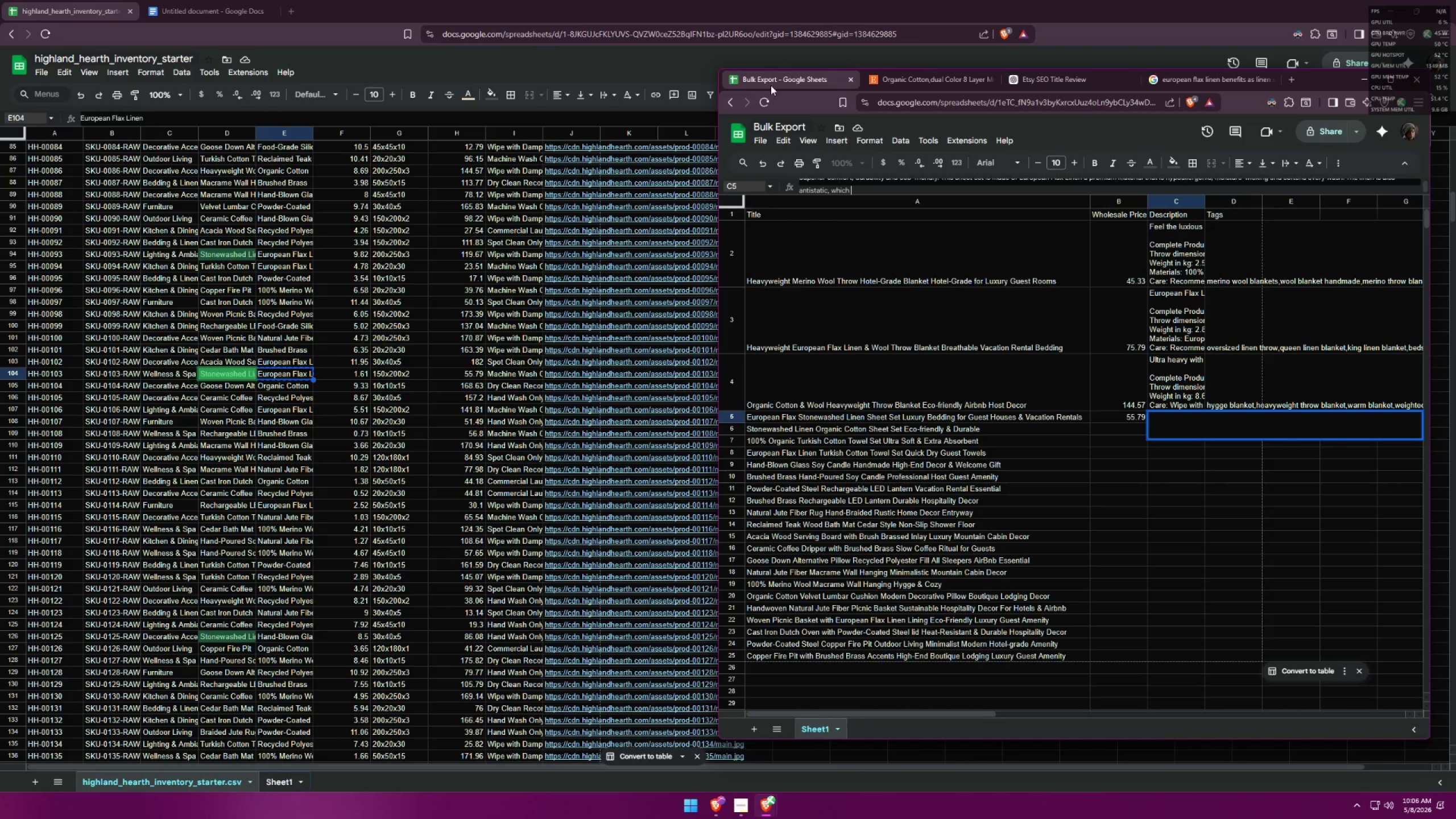 
type(prevent from clinging )
 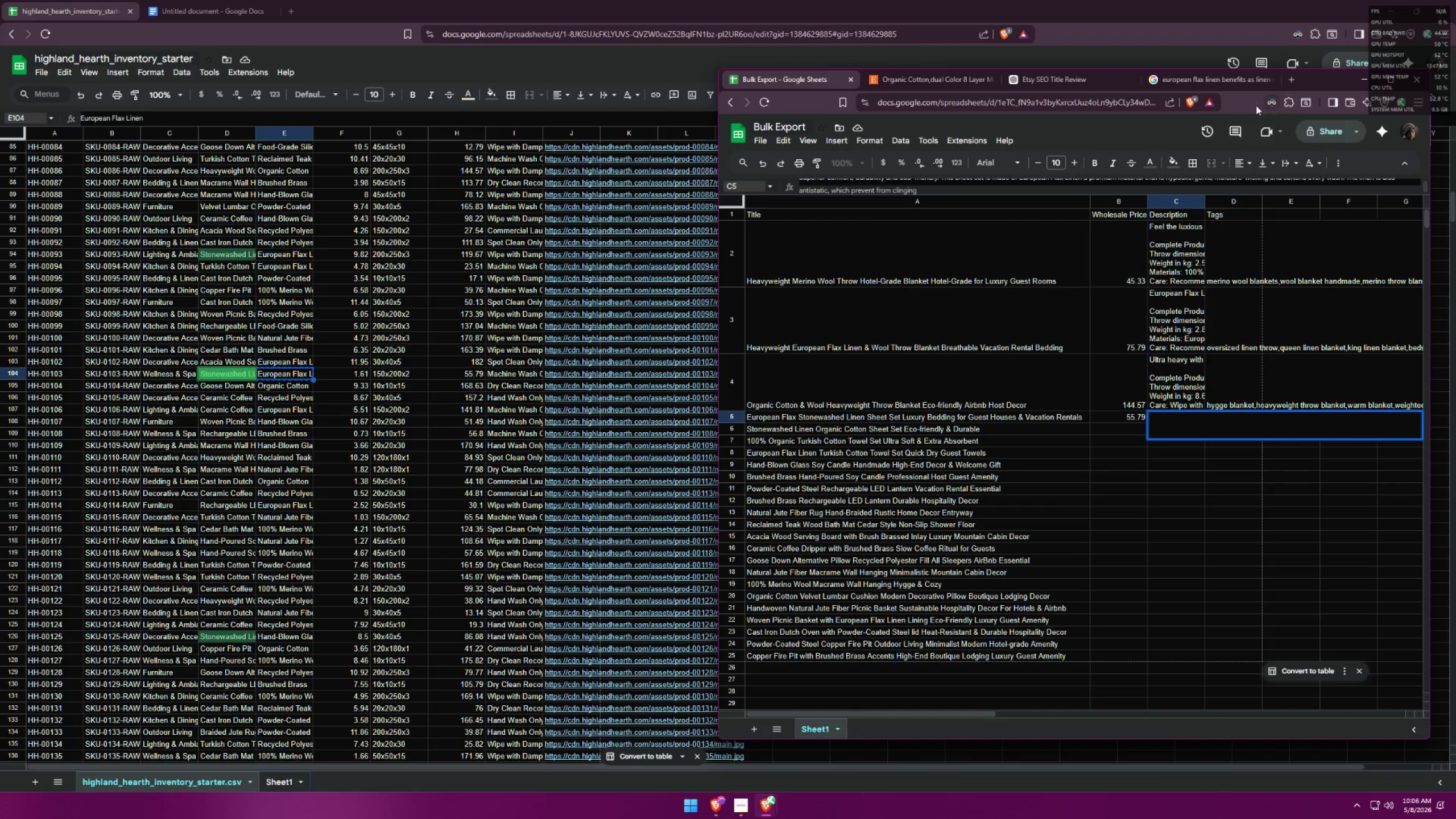 
left_click([1194, 80])
 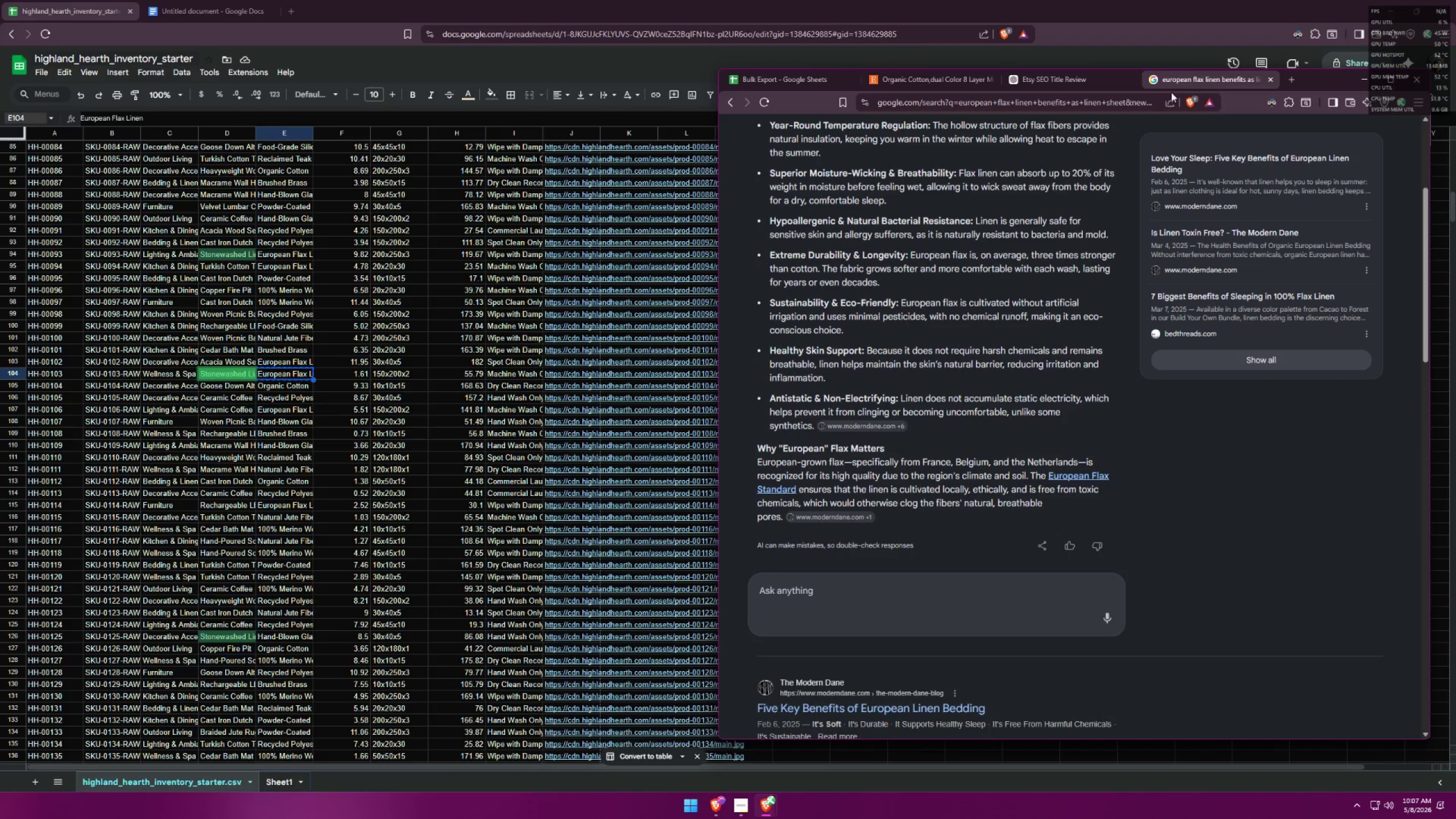 
left_click([803, 82])
 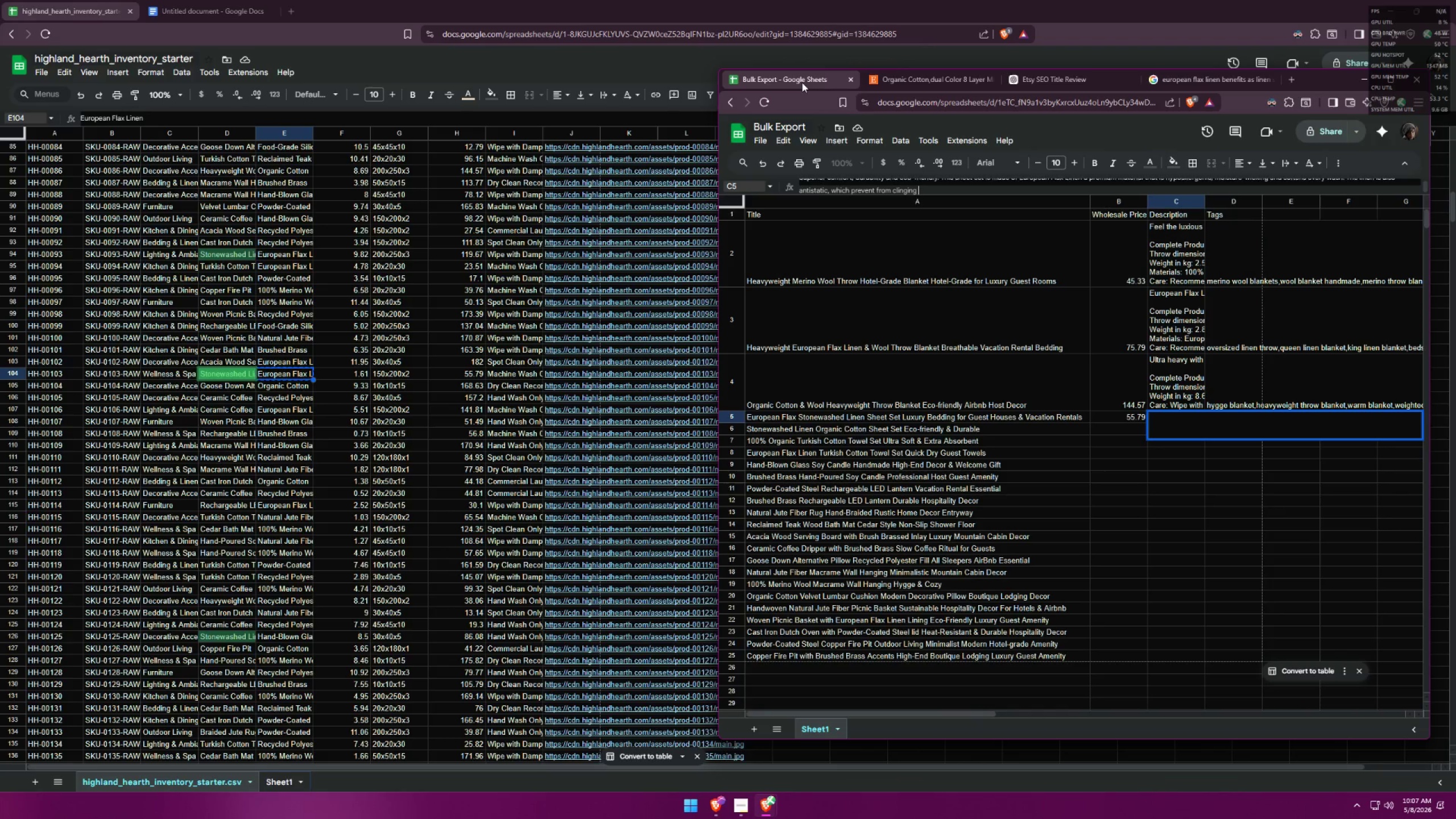 
type(or becoming uncomfortable )
 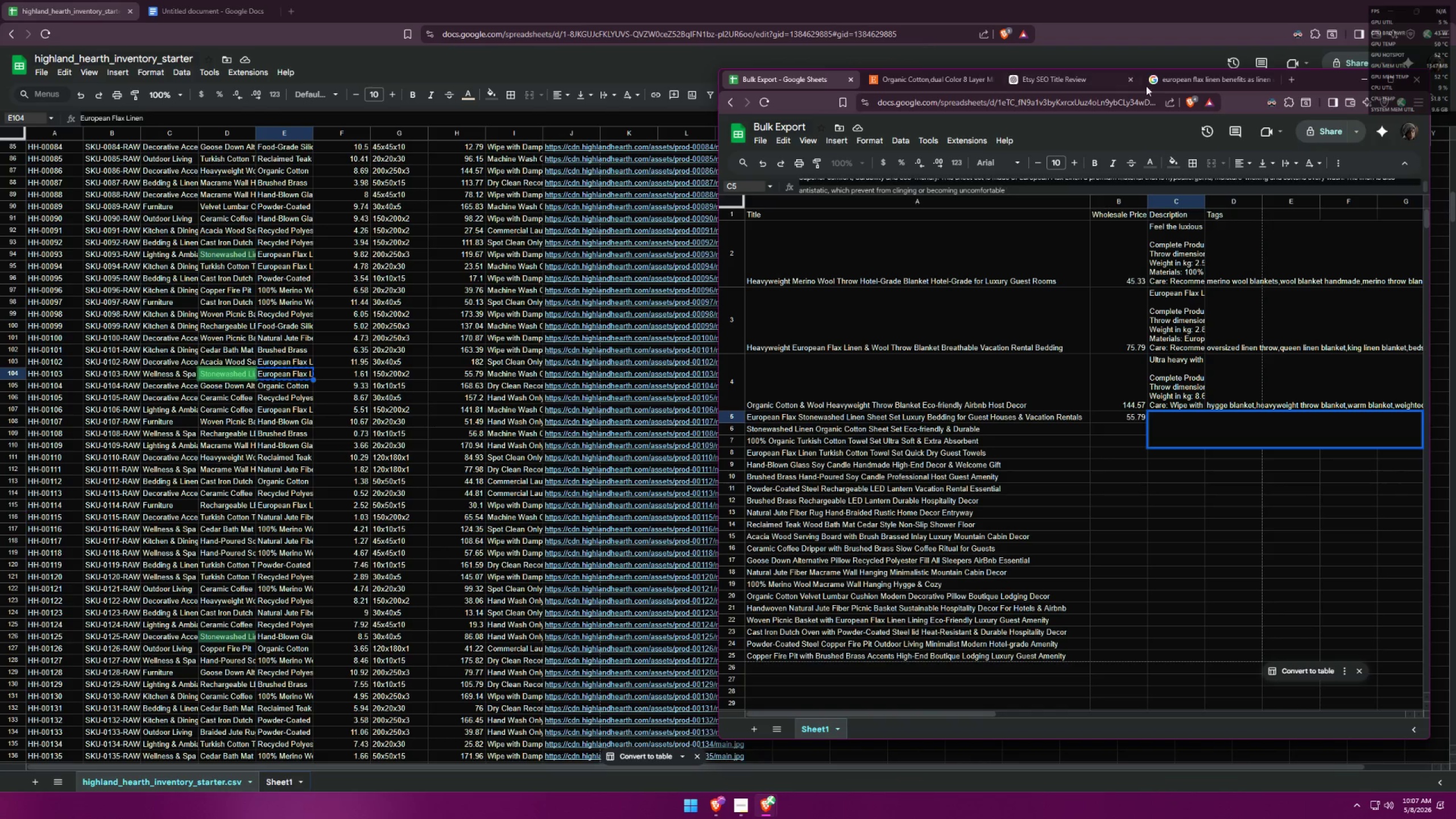 
left_click([1174, 78])
 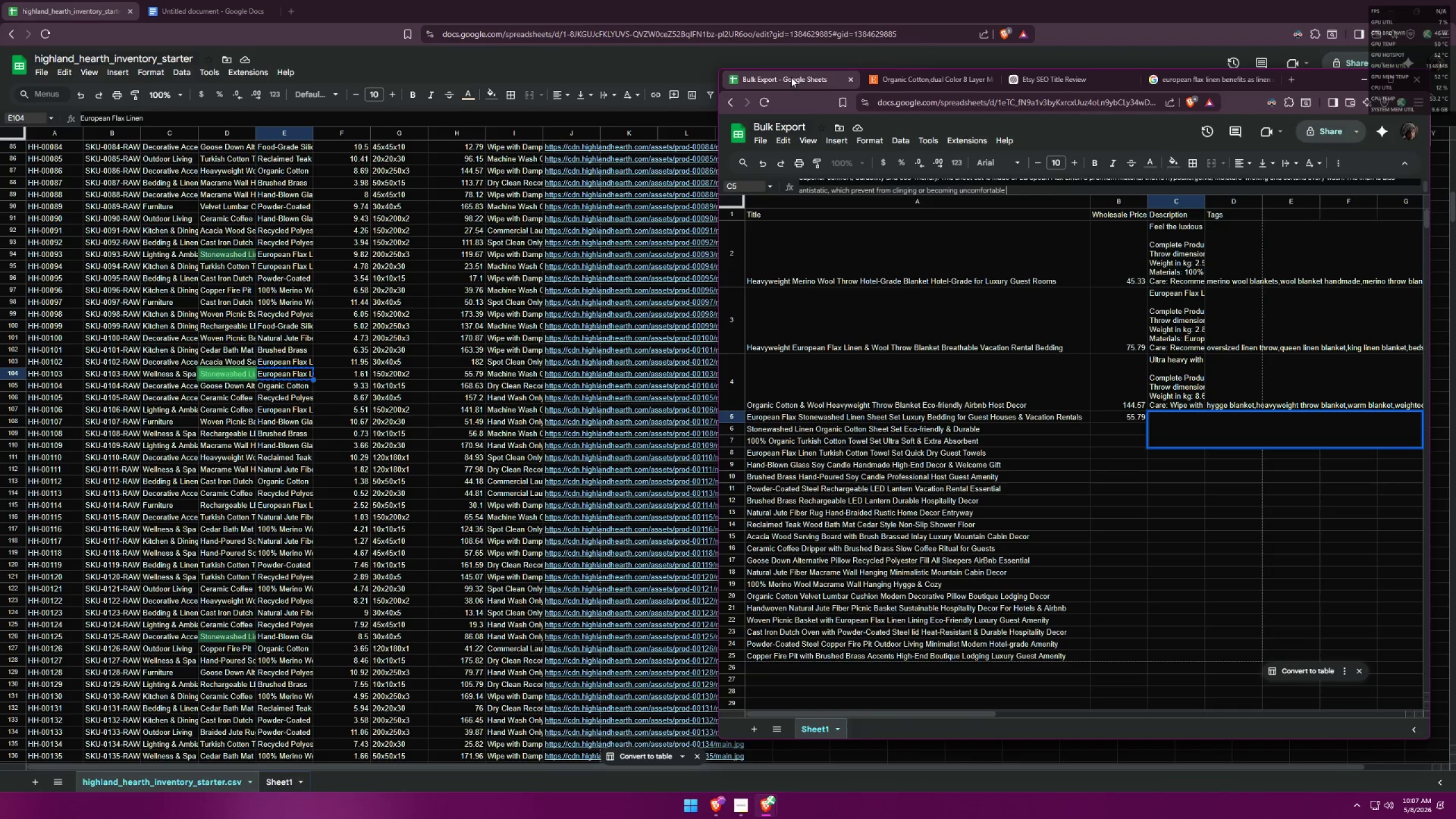 
type(unlike )
 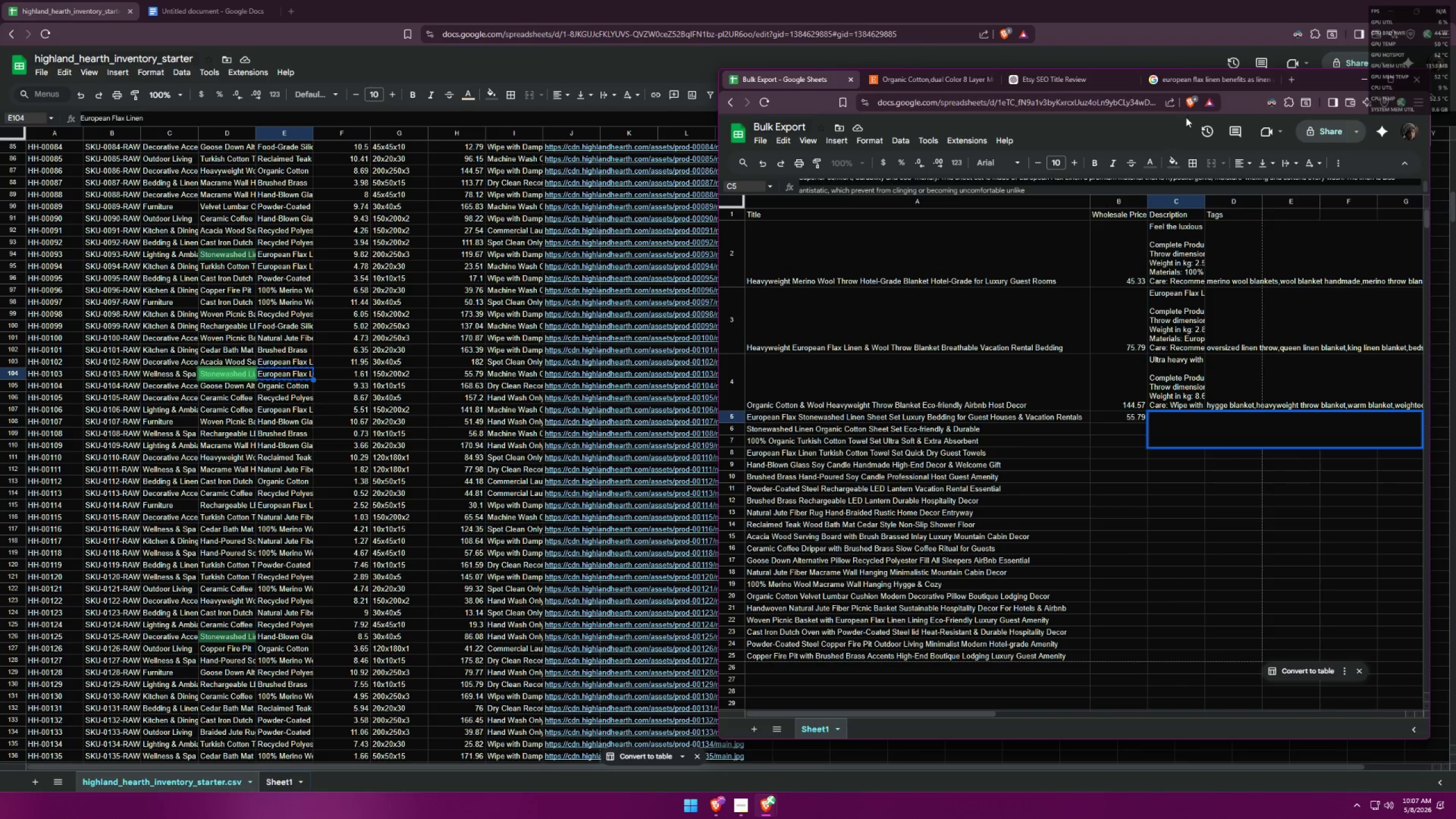 
left_click([1209, 80])
 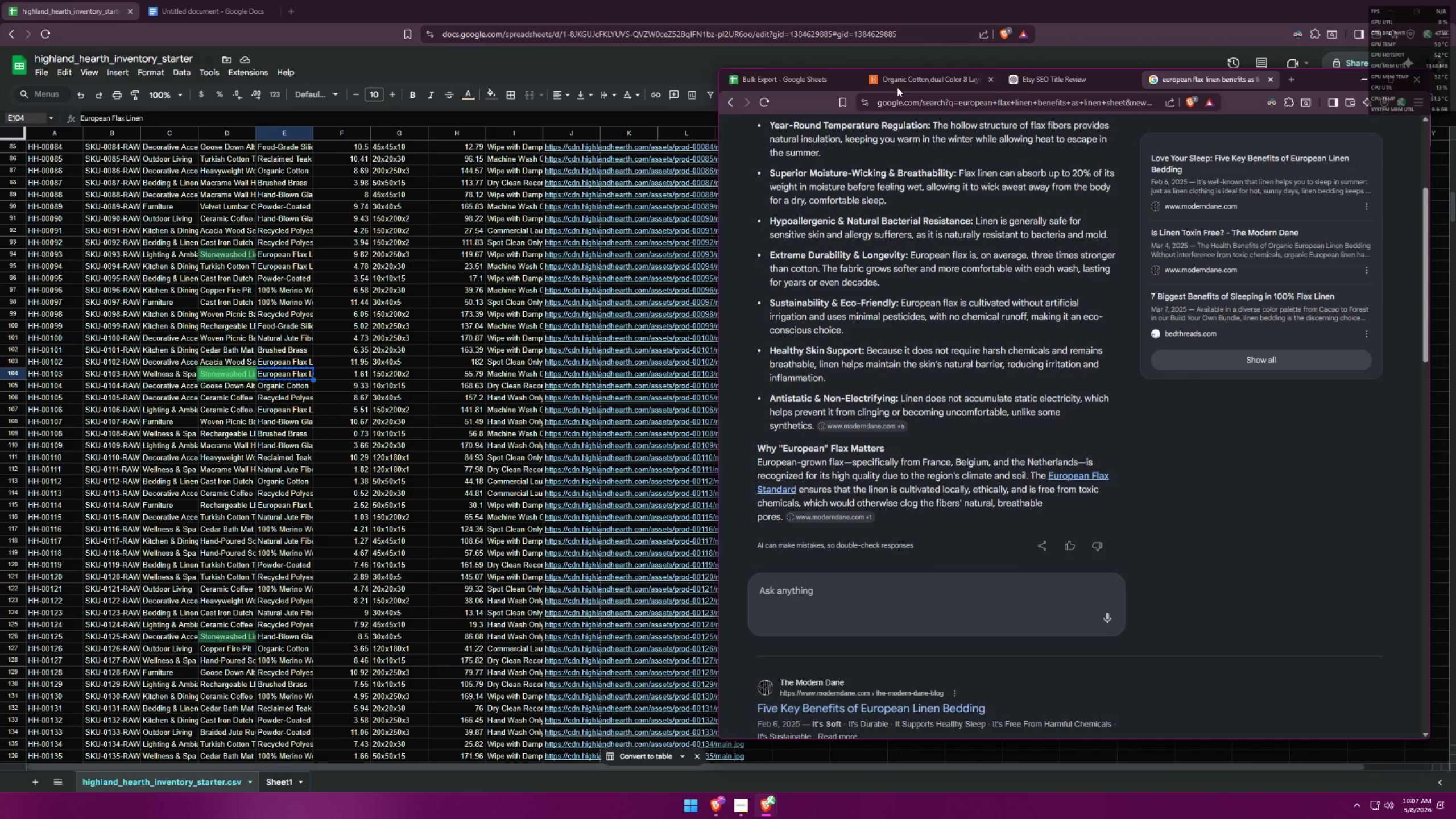 
left_click([799, 73])
 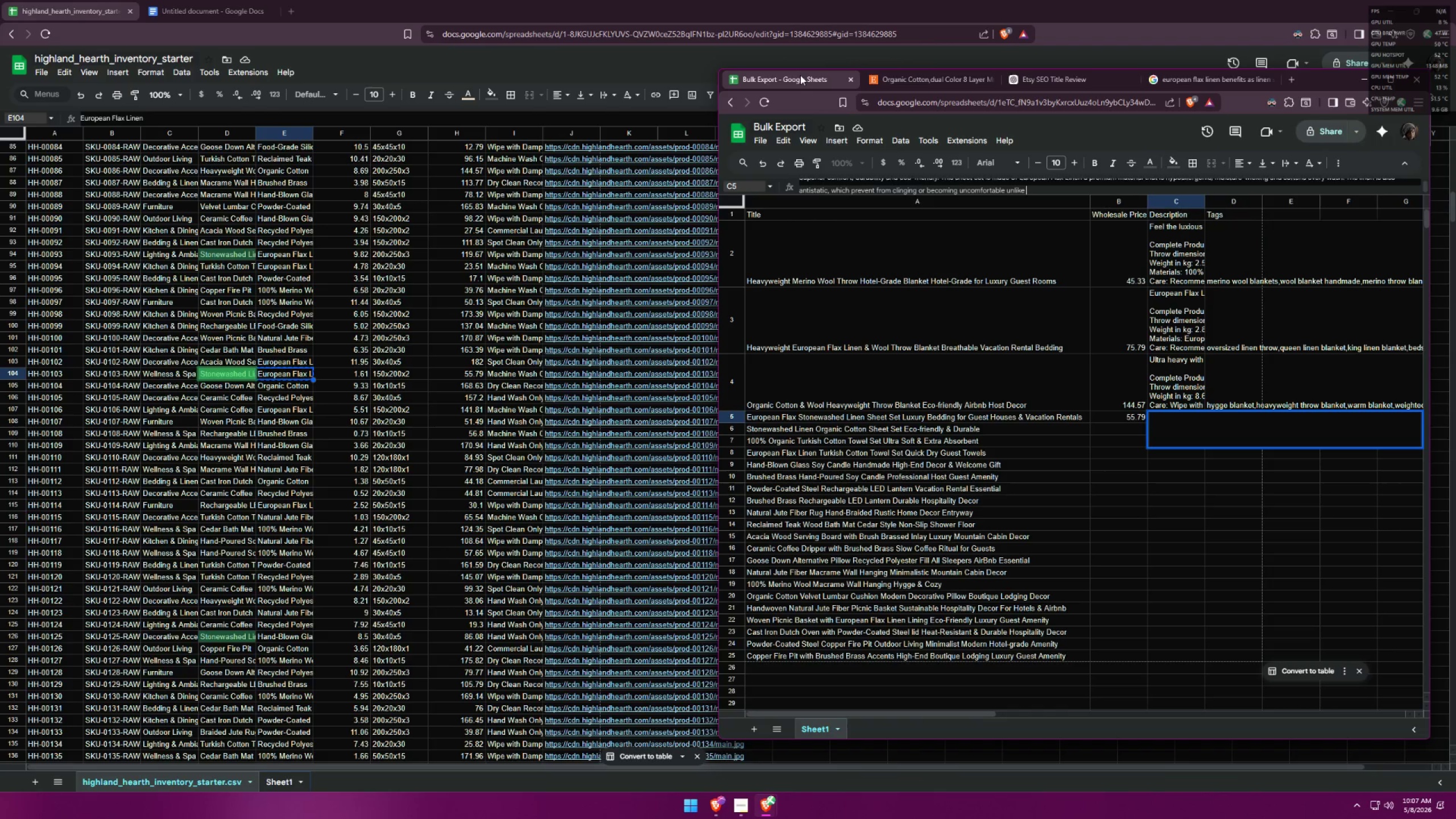 
type(some synthetics. )
 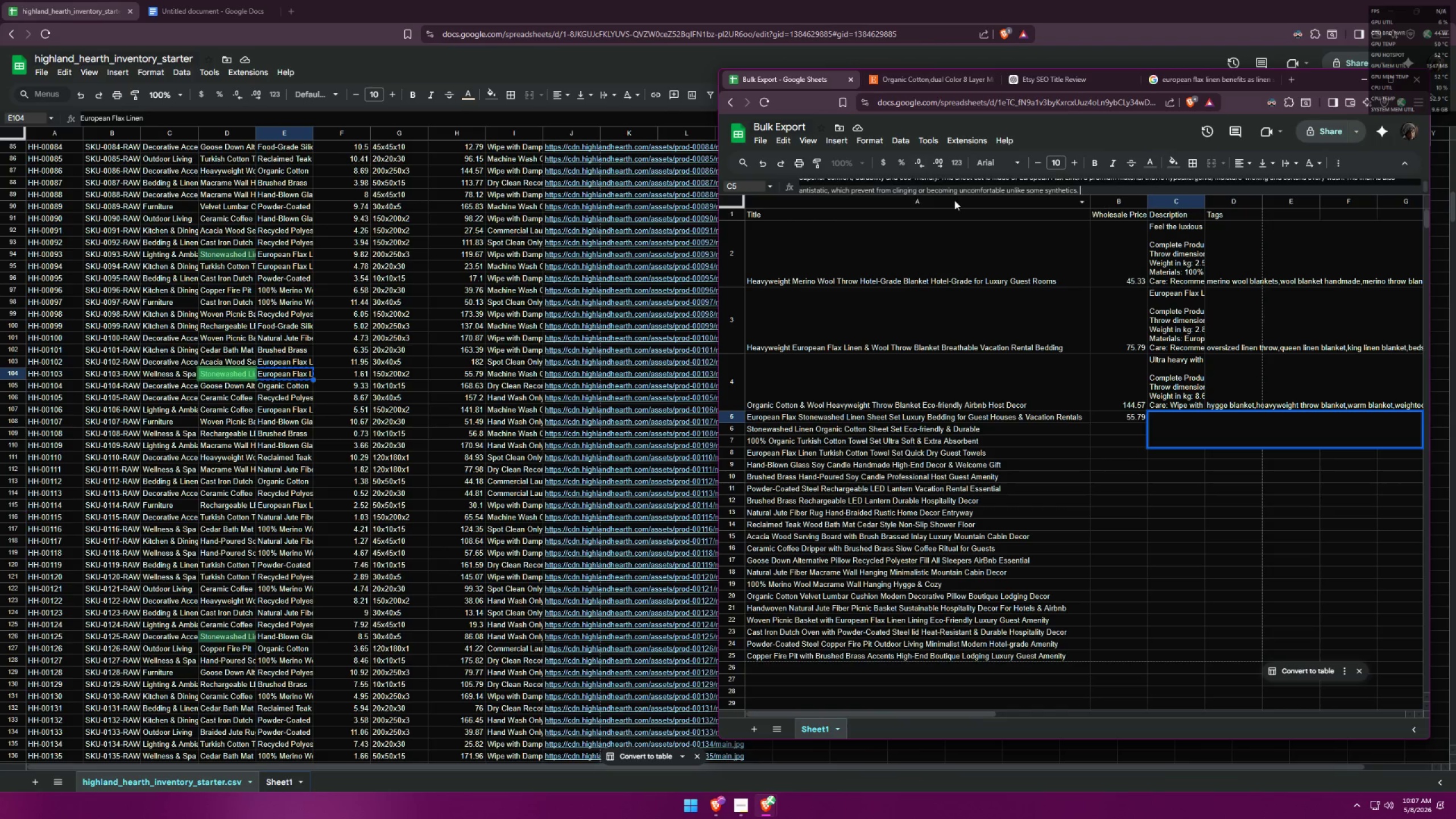 
scroll: coordinate [985, 191], scroll_direction: up, amount: 2.0
 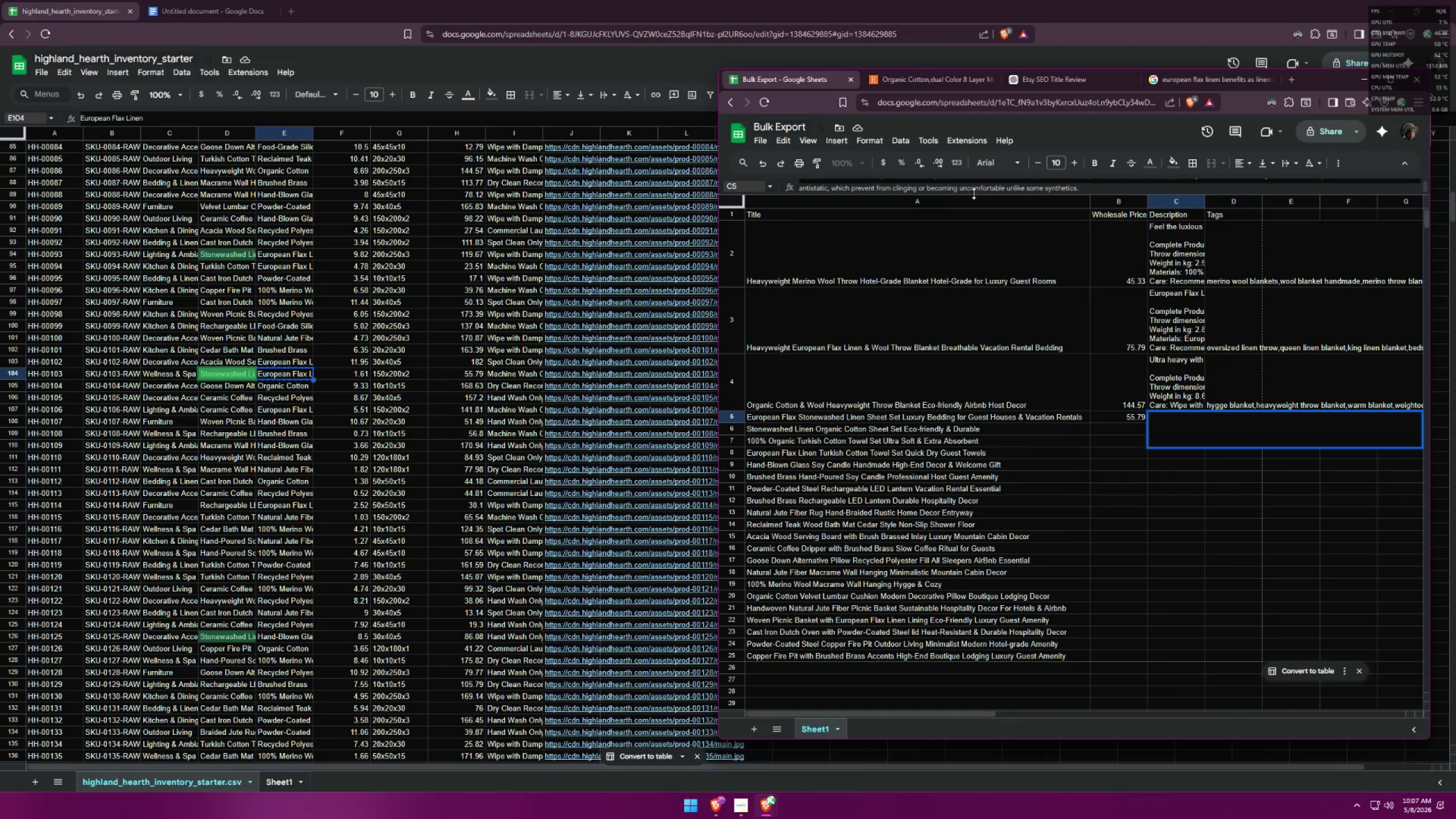 
type(Ideal for )
 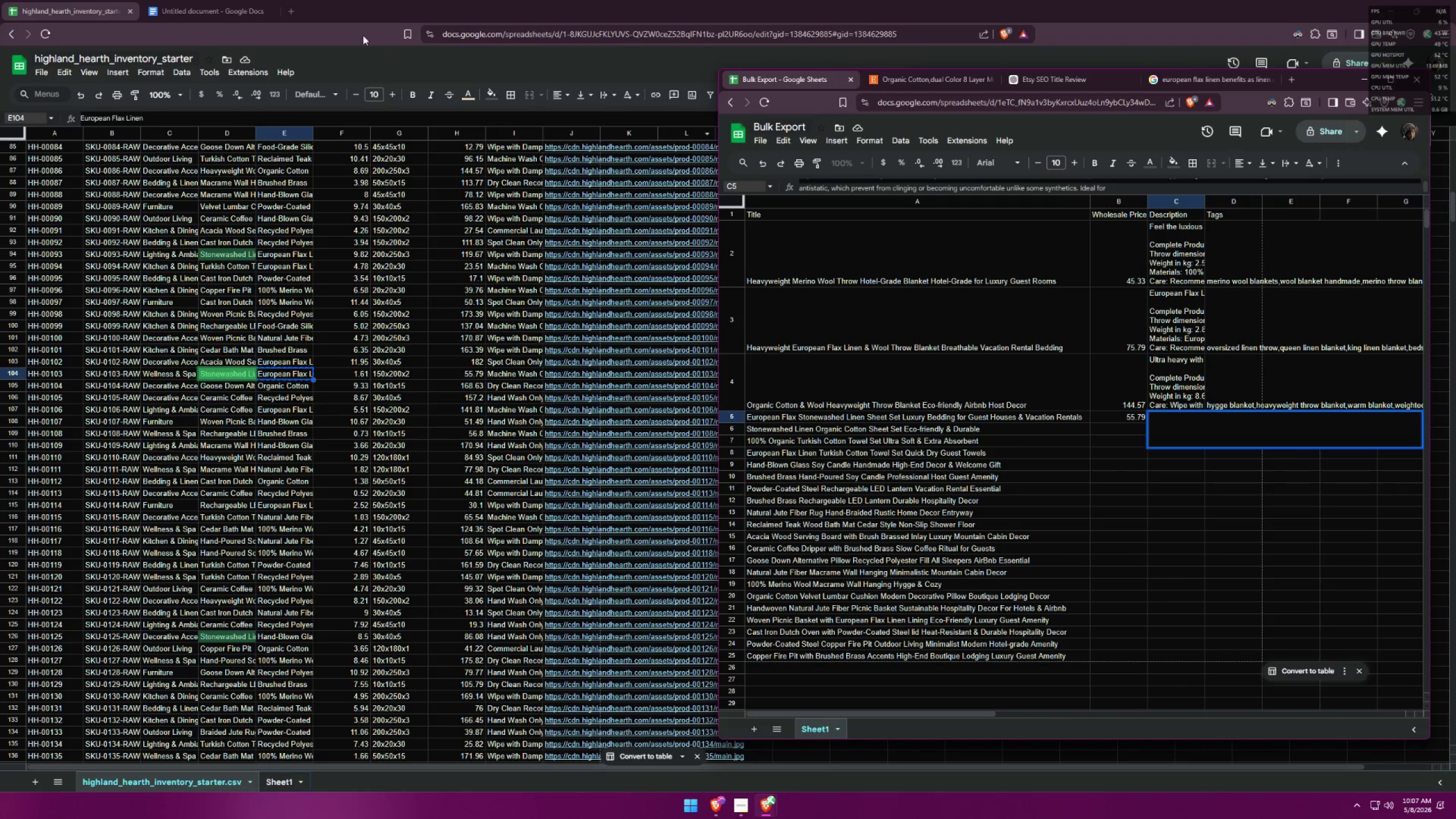 
left_click([202, 0])
 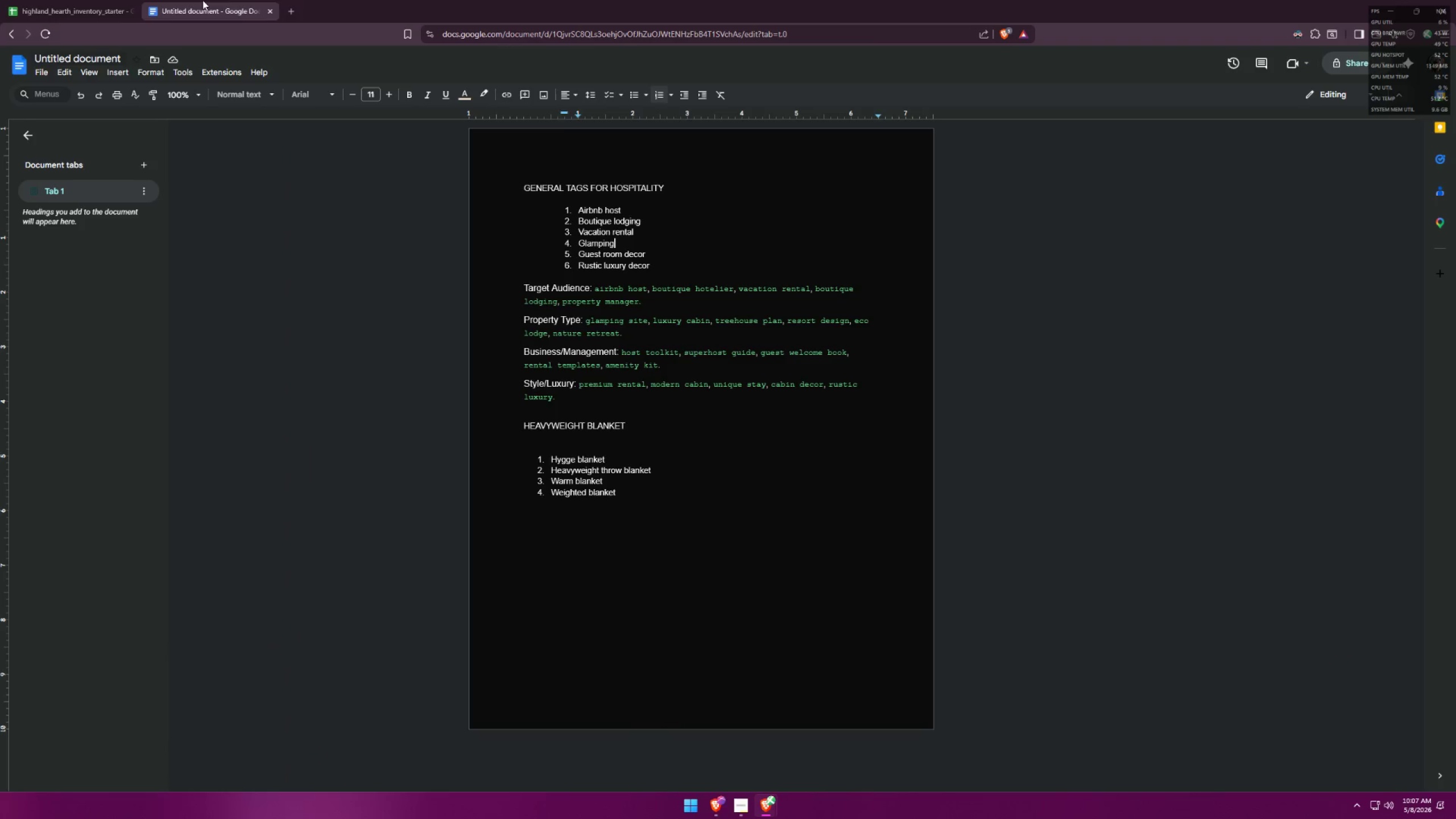 
key(Alt+AltLeft)
 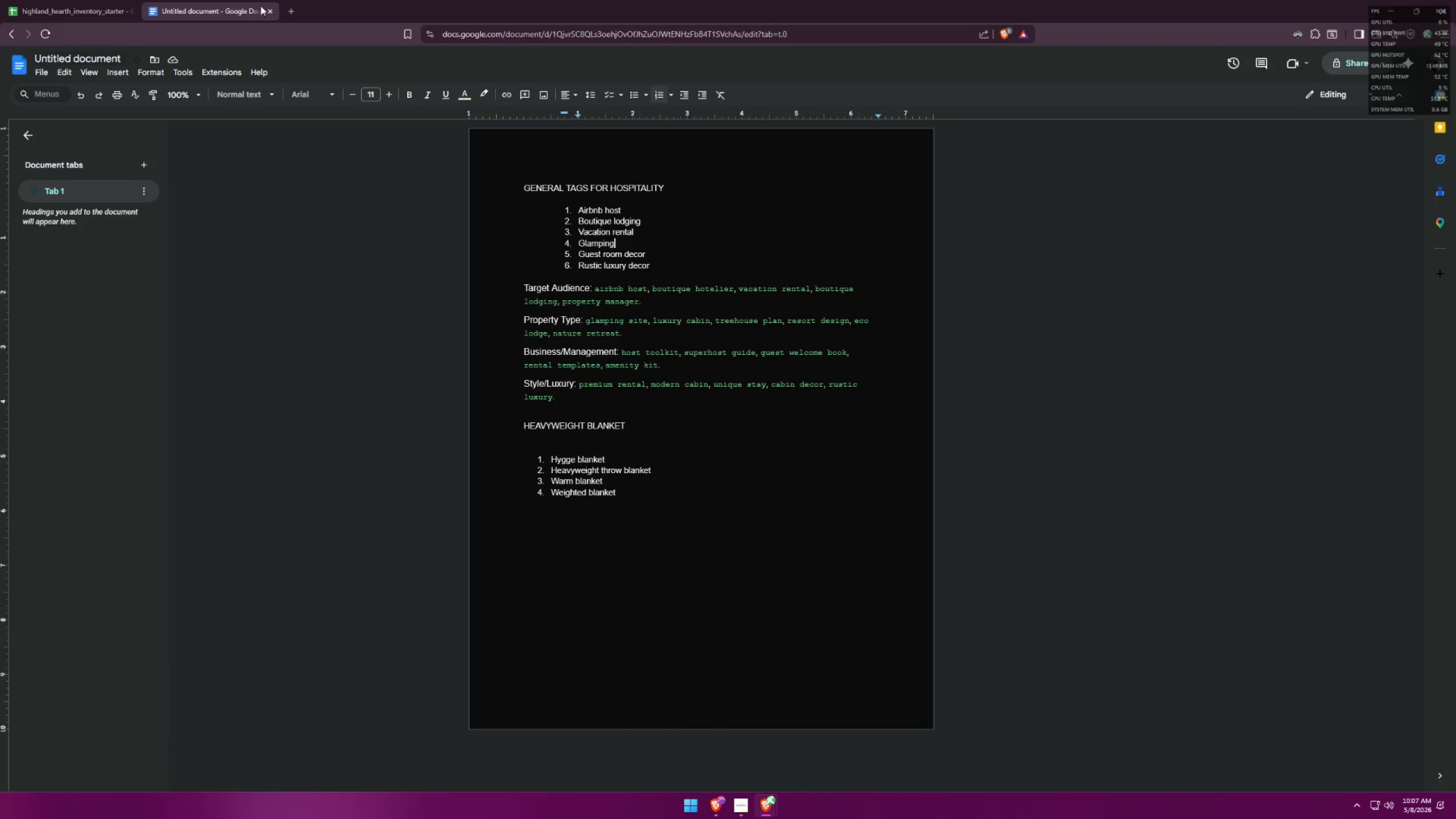 
key(Alt+Tab)
 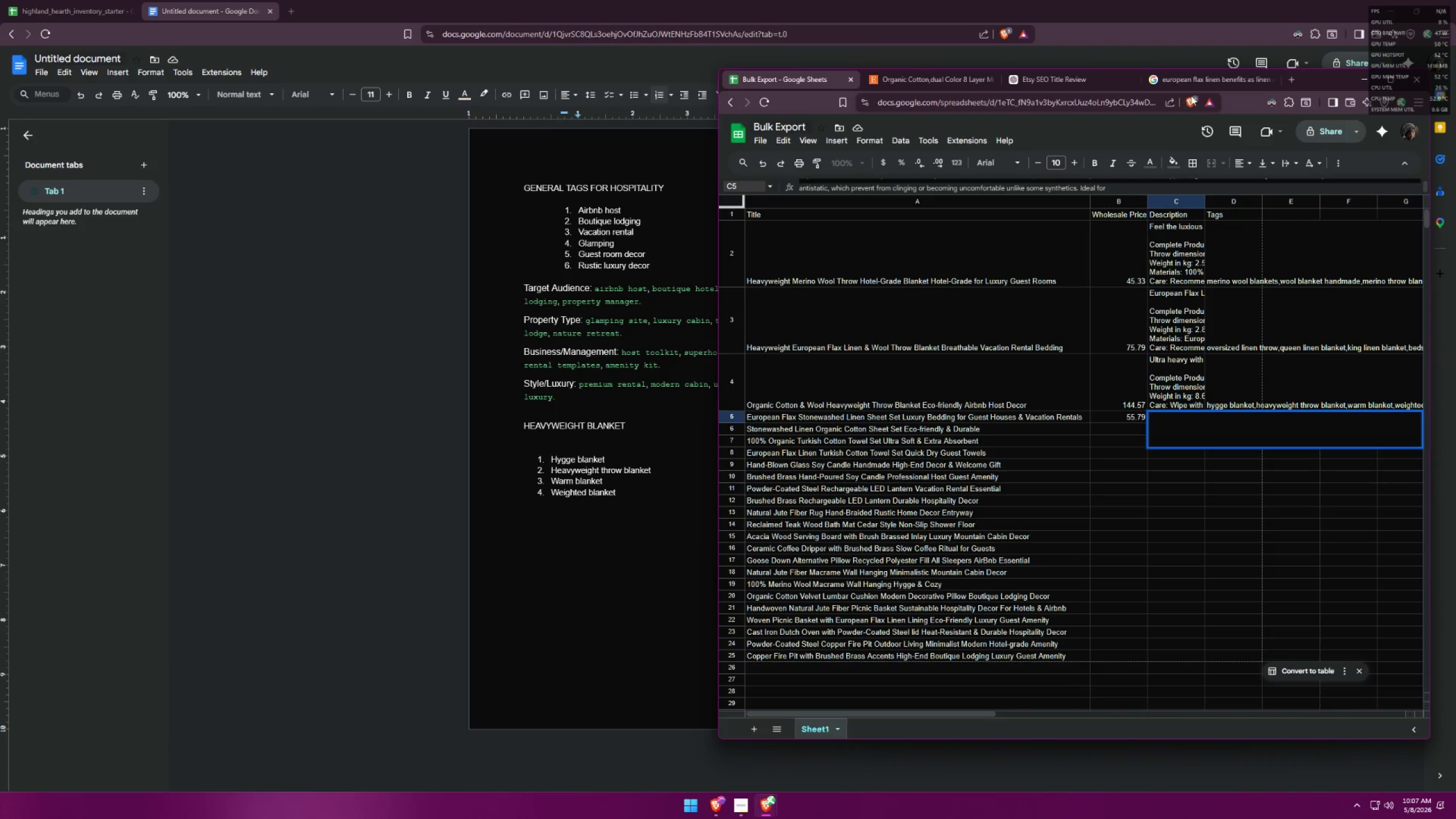 
left_click_drag(start_coordinate=[1306, 78], to_coordinate=[1358, 113])
 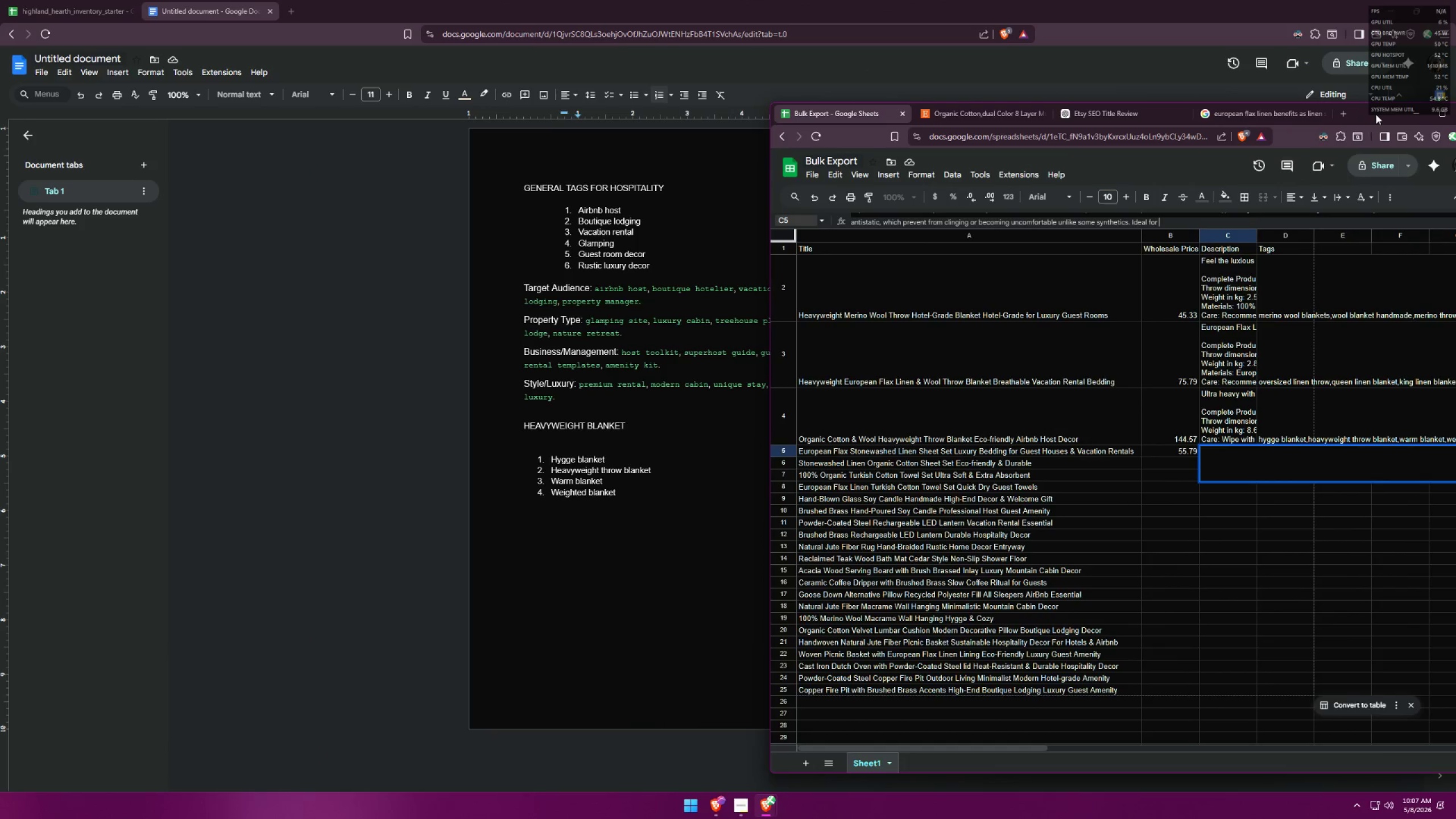 
type(pre)
key(Backspace)
key(Backspace)
type(h)
key(Backspace)
key(Backspace)
type(home and living, premium rentals, modern cabin, )
 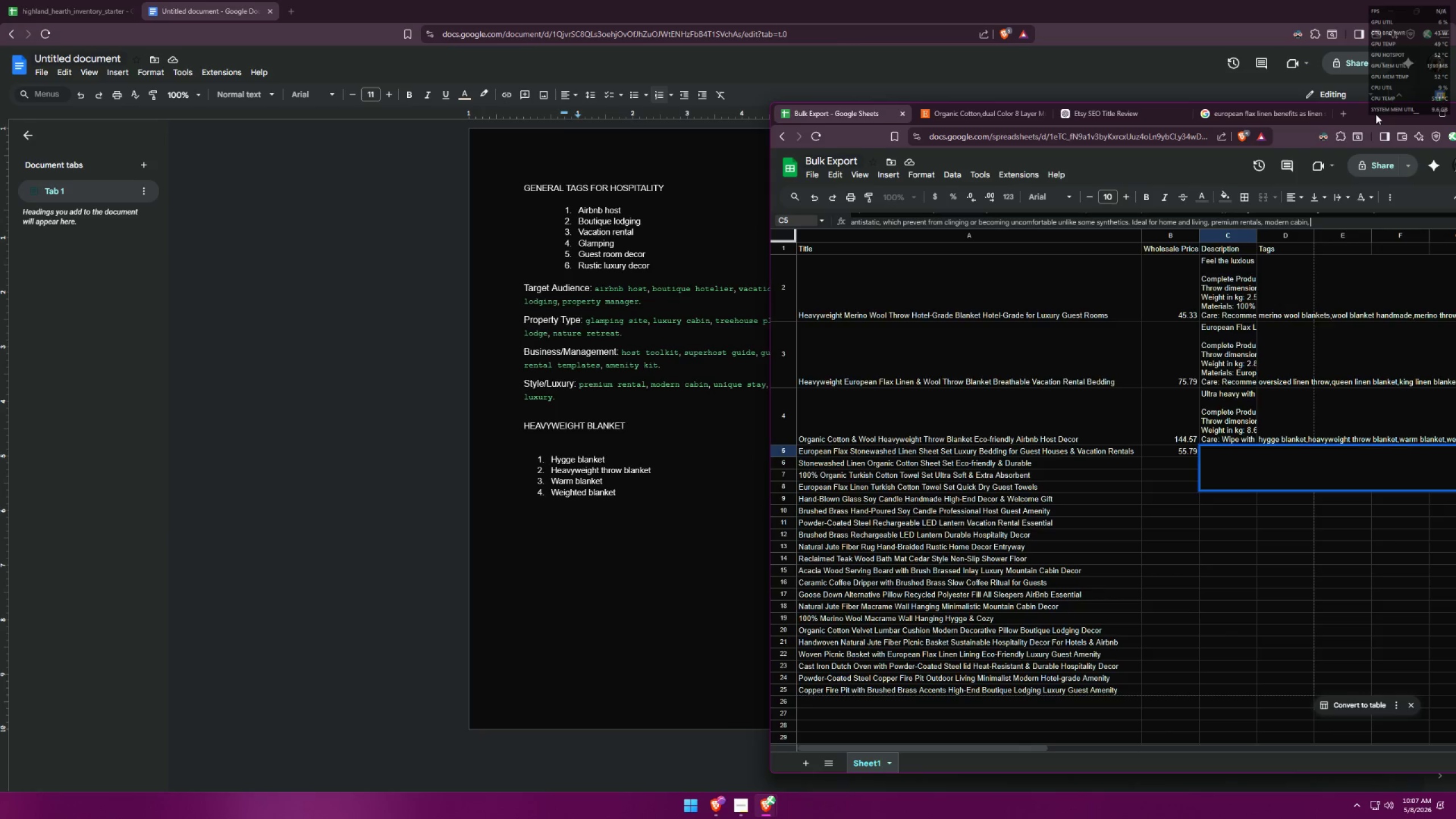 
key(Alt+AltLeft)
 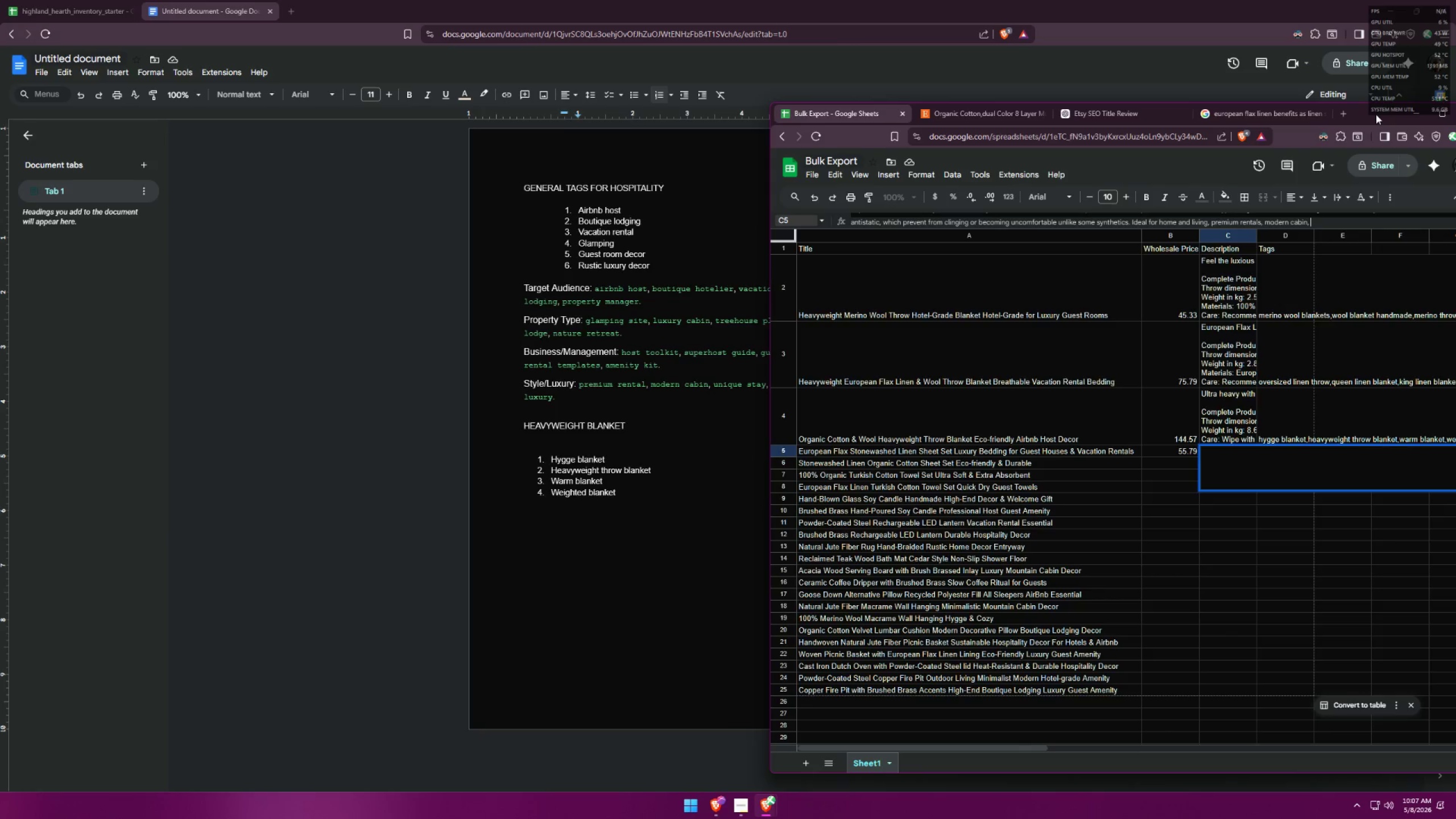 
key(Alt+Tab)
 